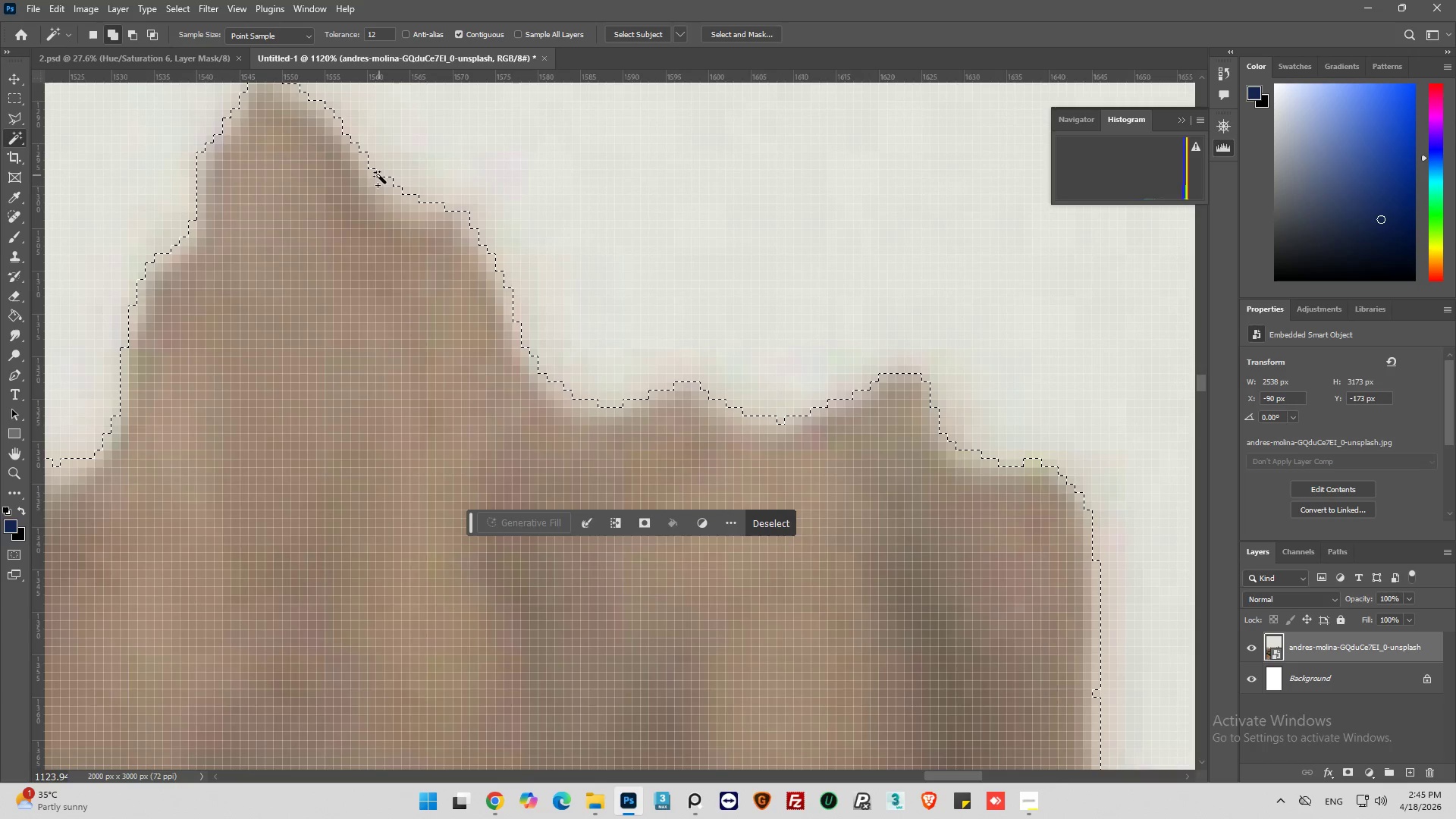 
left_click([374, 174])
 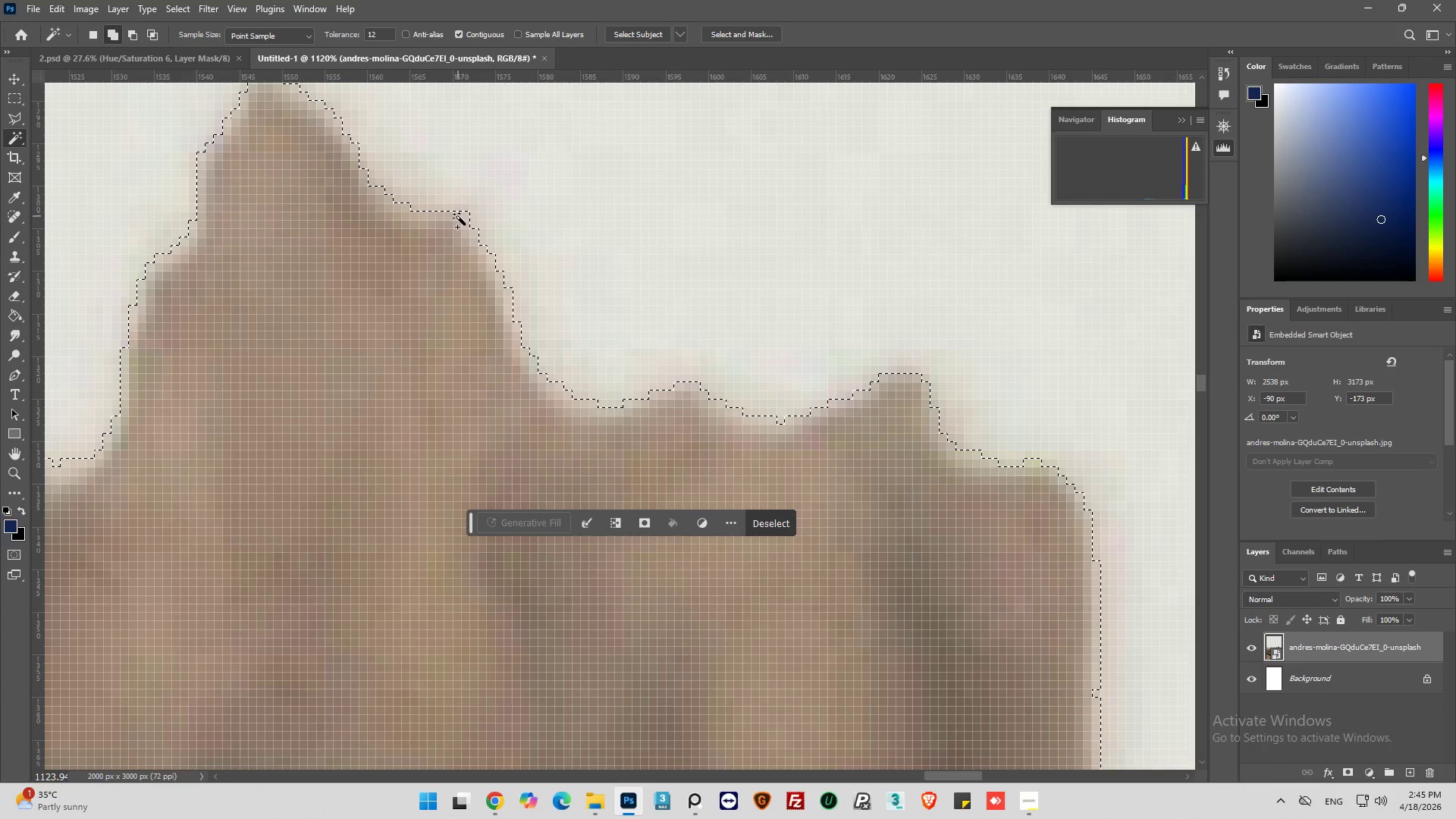 
hold_key(key=AltLeft, duration=0.72)
 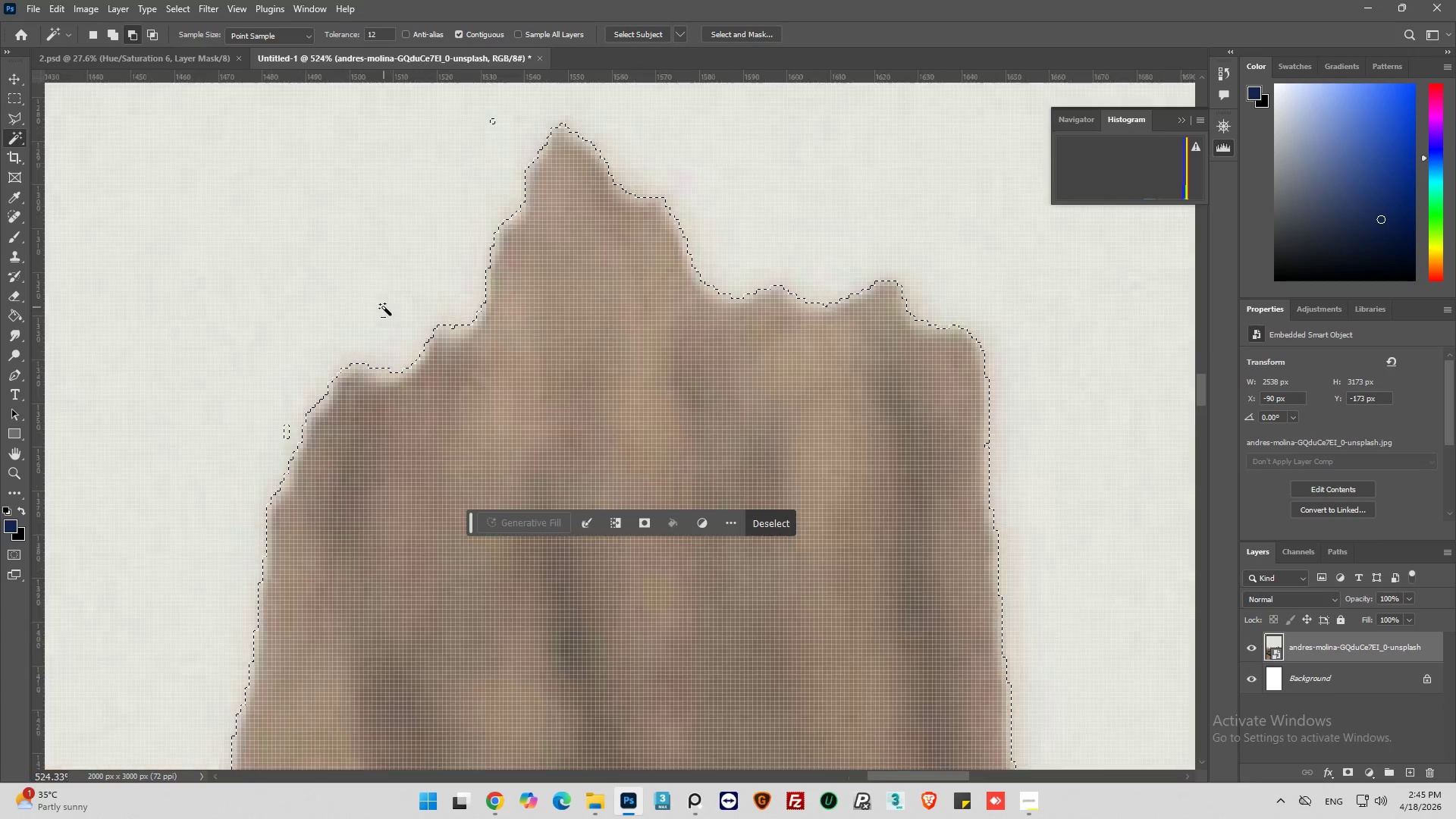 
hold_key(key=AltLeft, duration=1.09)
 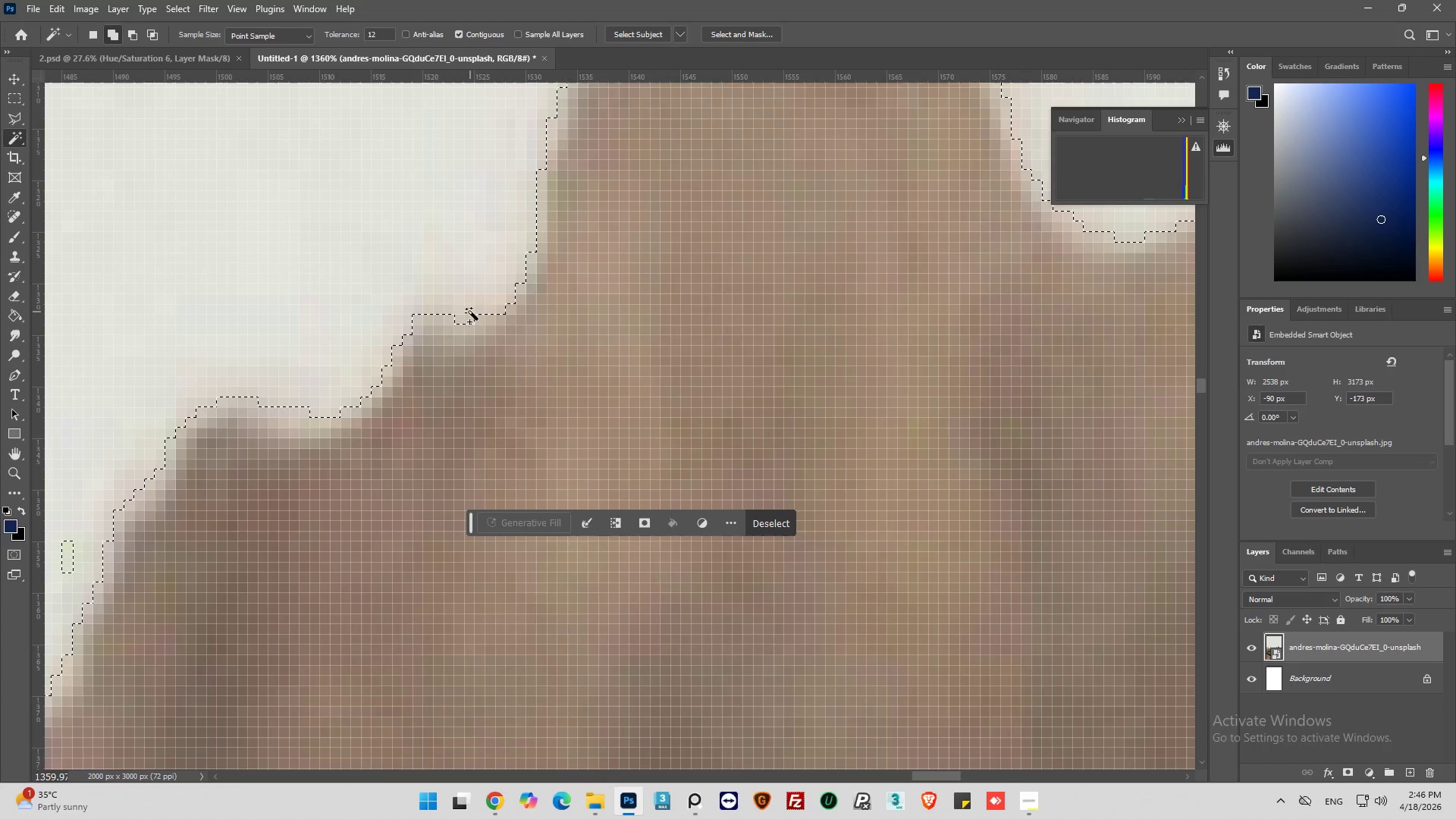 
scroll: coordinate [595, 267], scroll_direction: down, amount: 13.0
 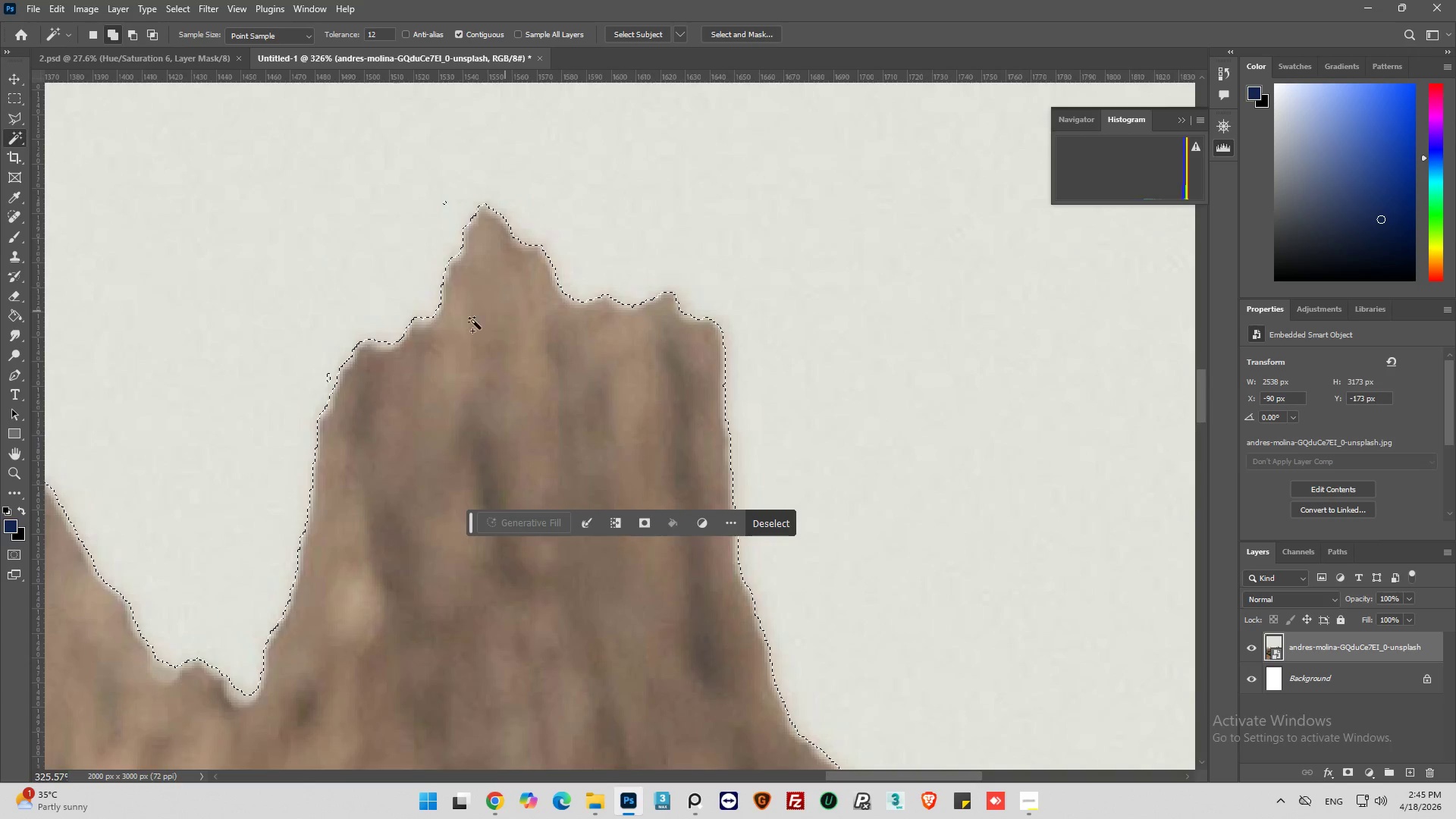 
scroll: coordinate [454, 339], scroll_direction: up, amount: 15.0
 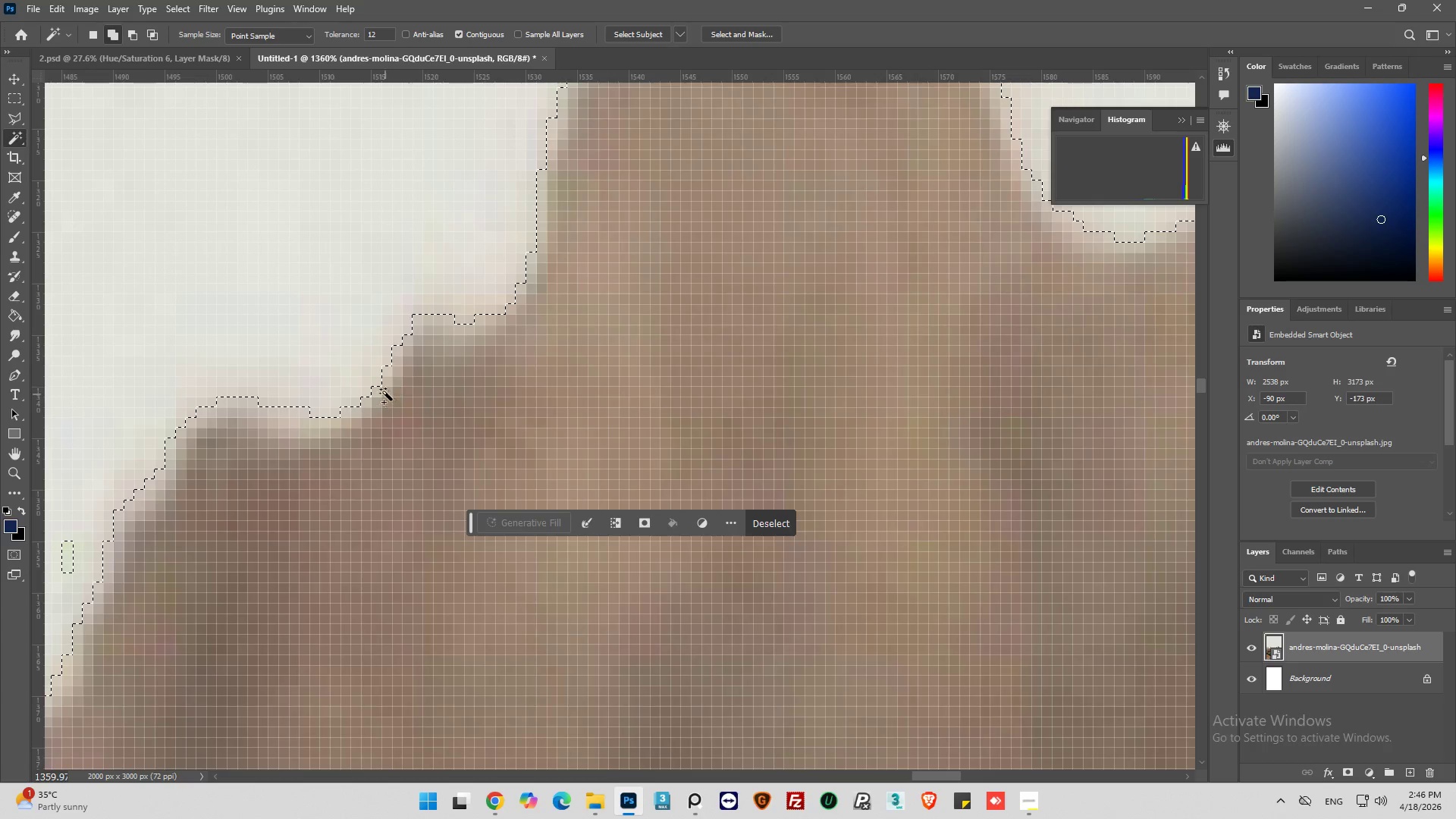 
left_click([387, 374])
 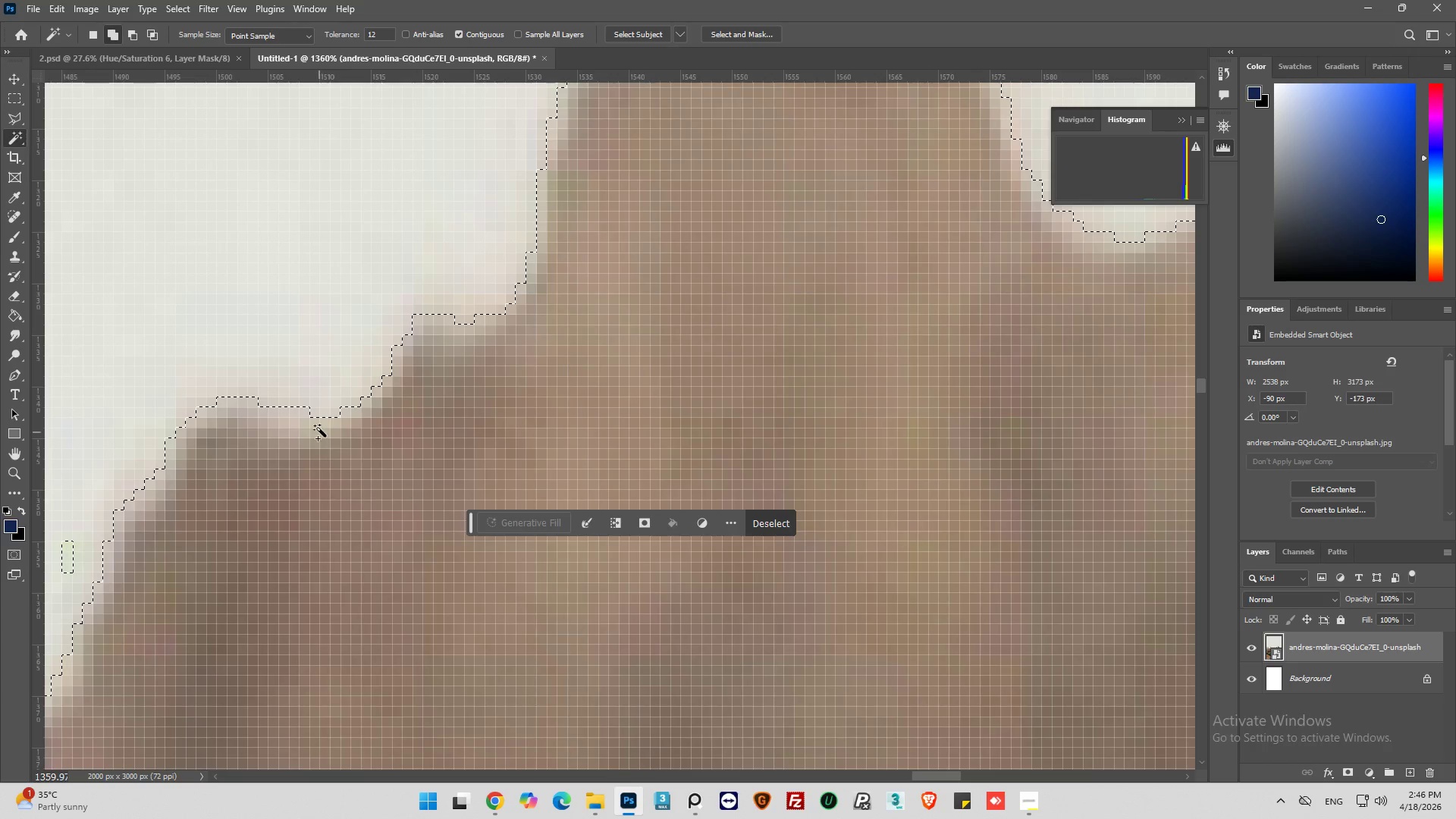 
left_click([316, 423])
 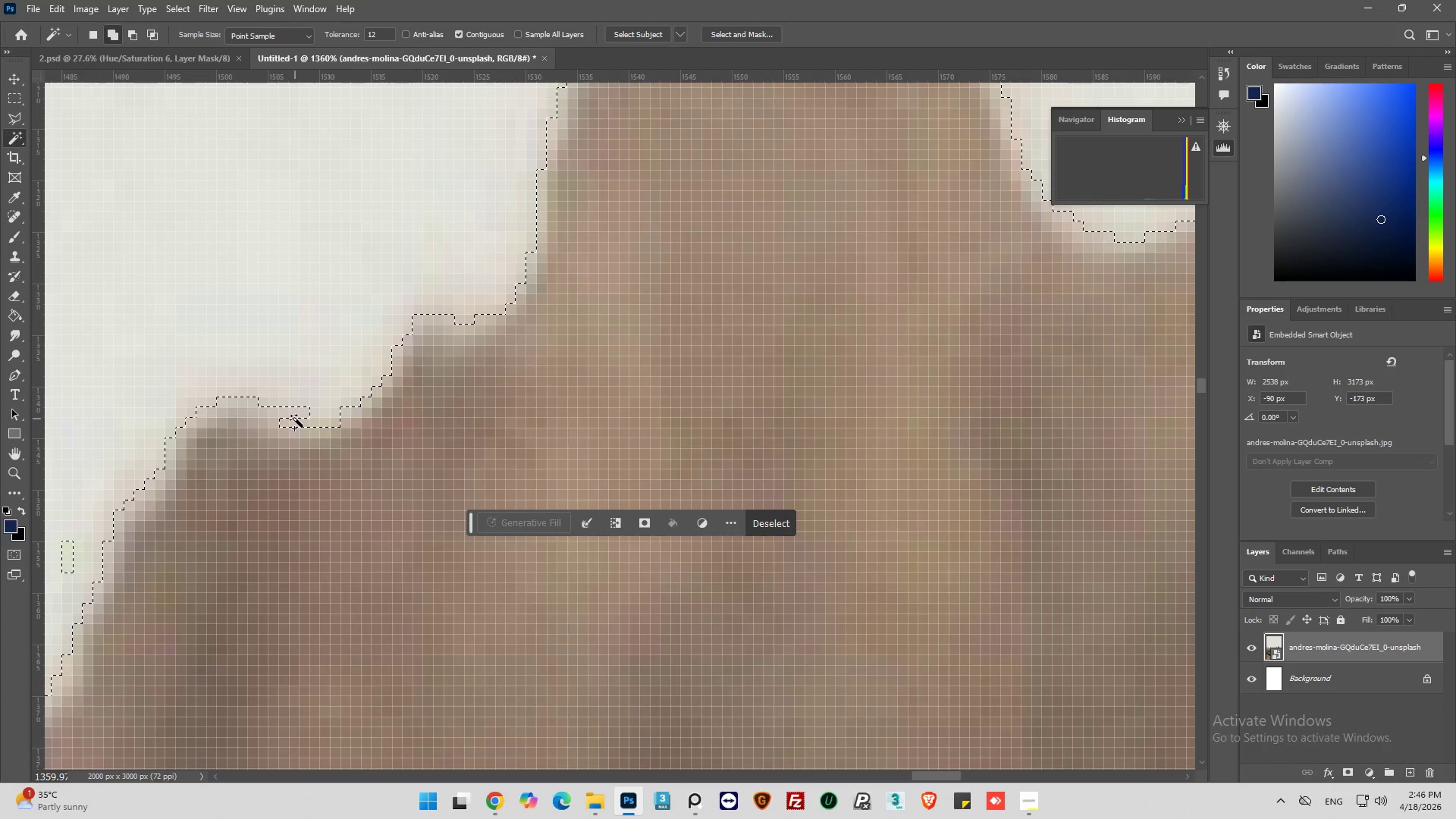 
left_click([293, 416])
 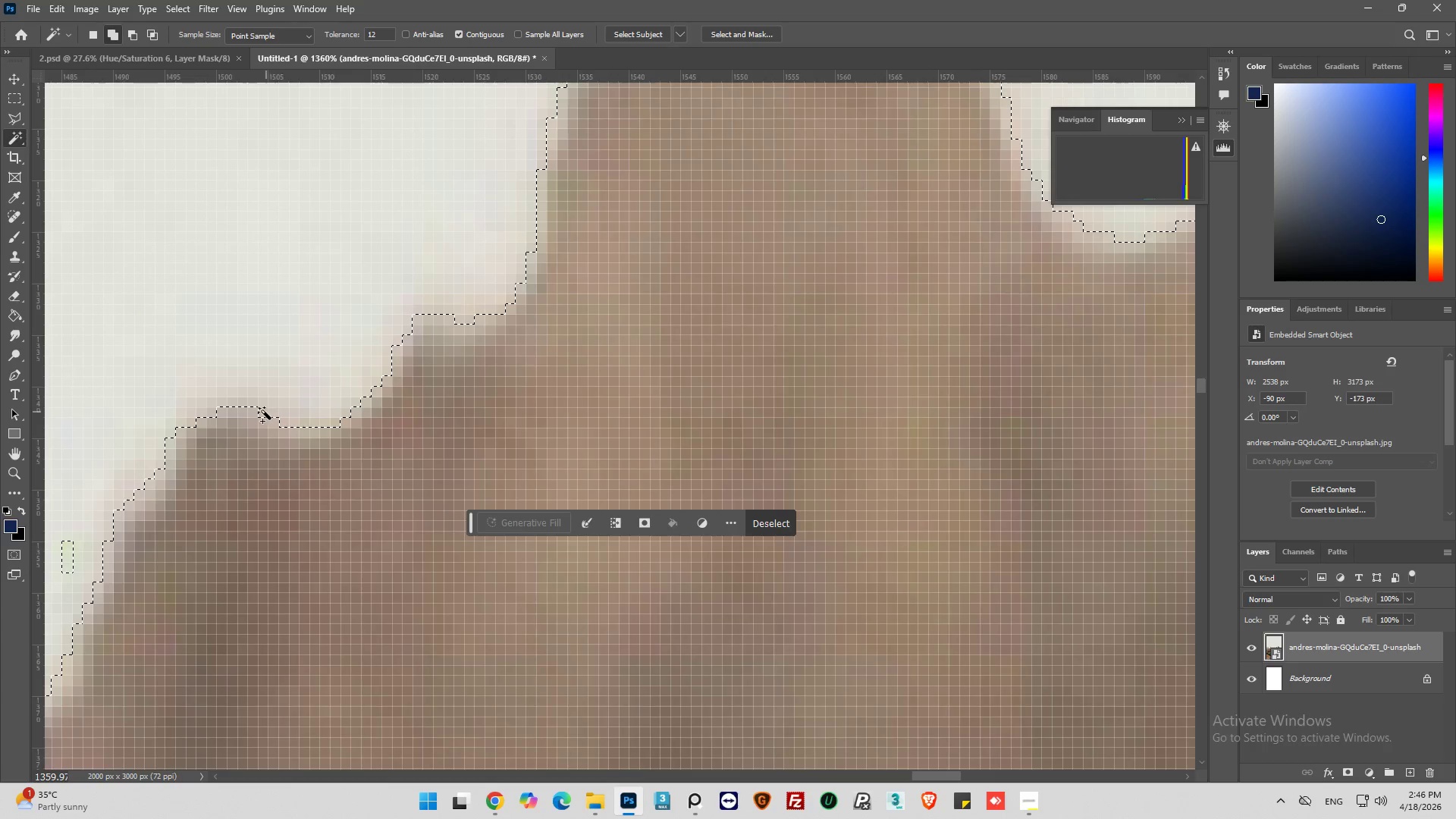 
hold_key(key=AltLeft, duration=1.12)
 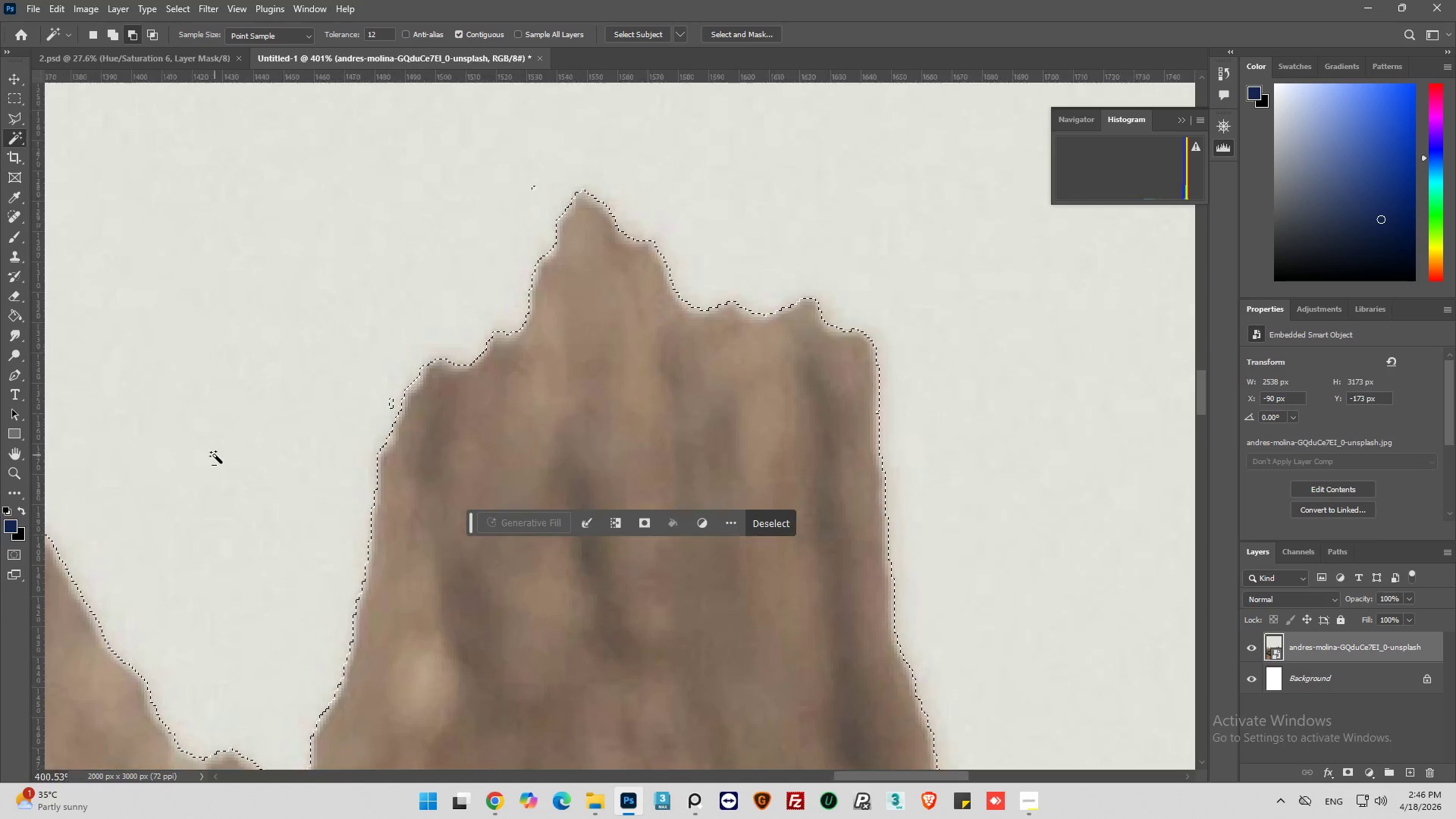 
hold_key(key=AltLeft, duration=0.45)
 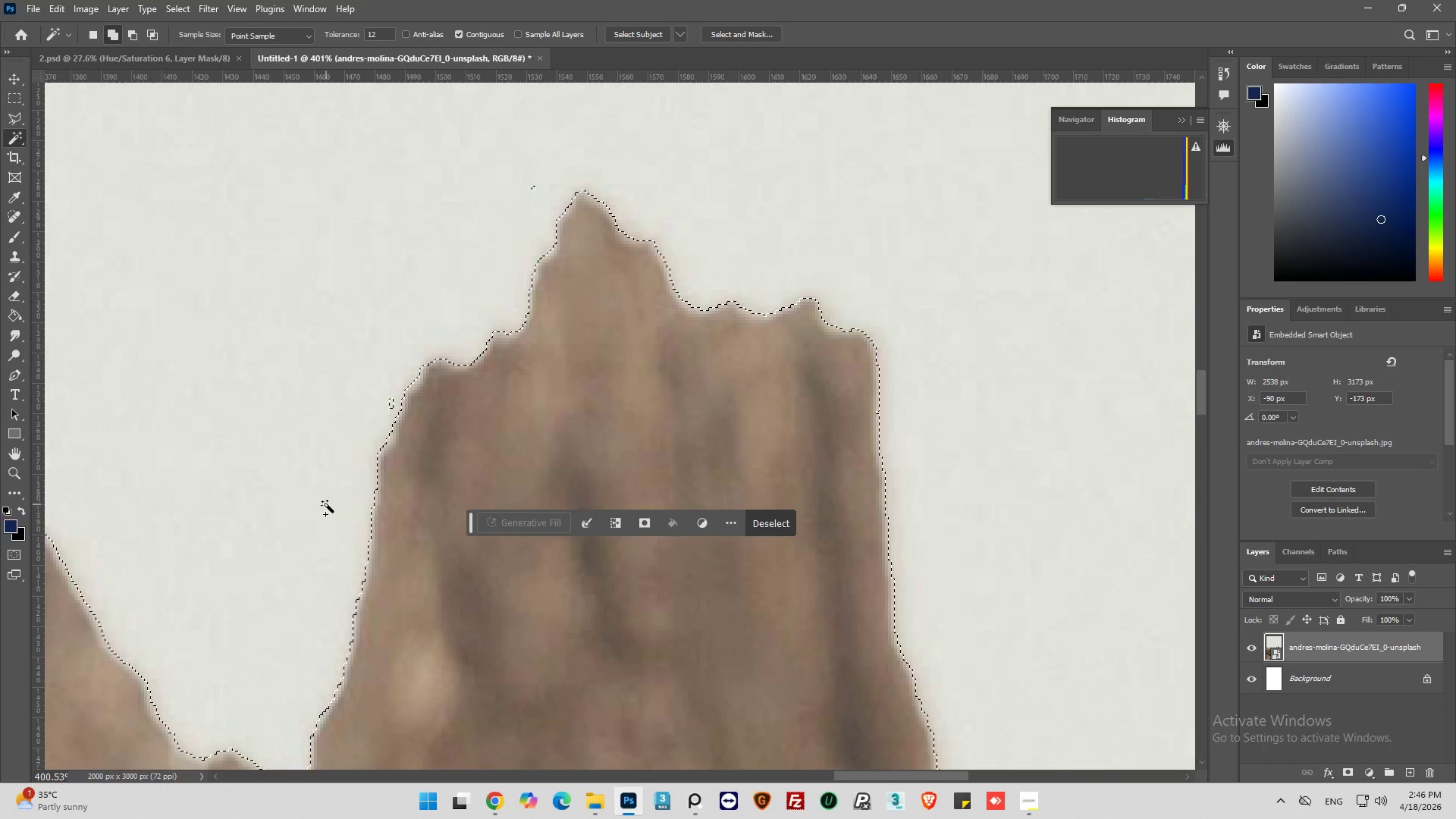 
key(Alt+AltLeft)
 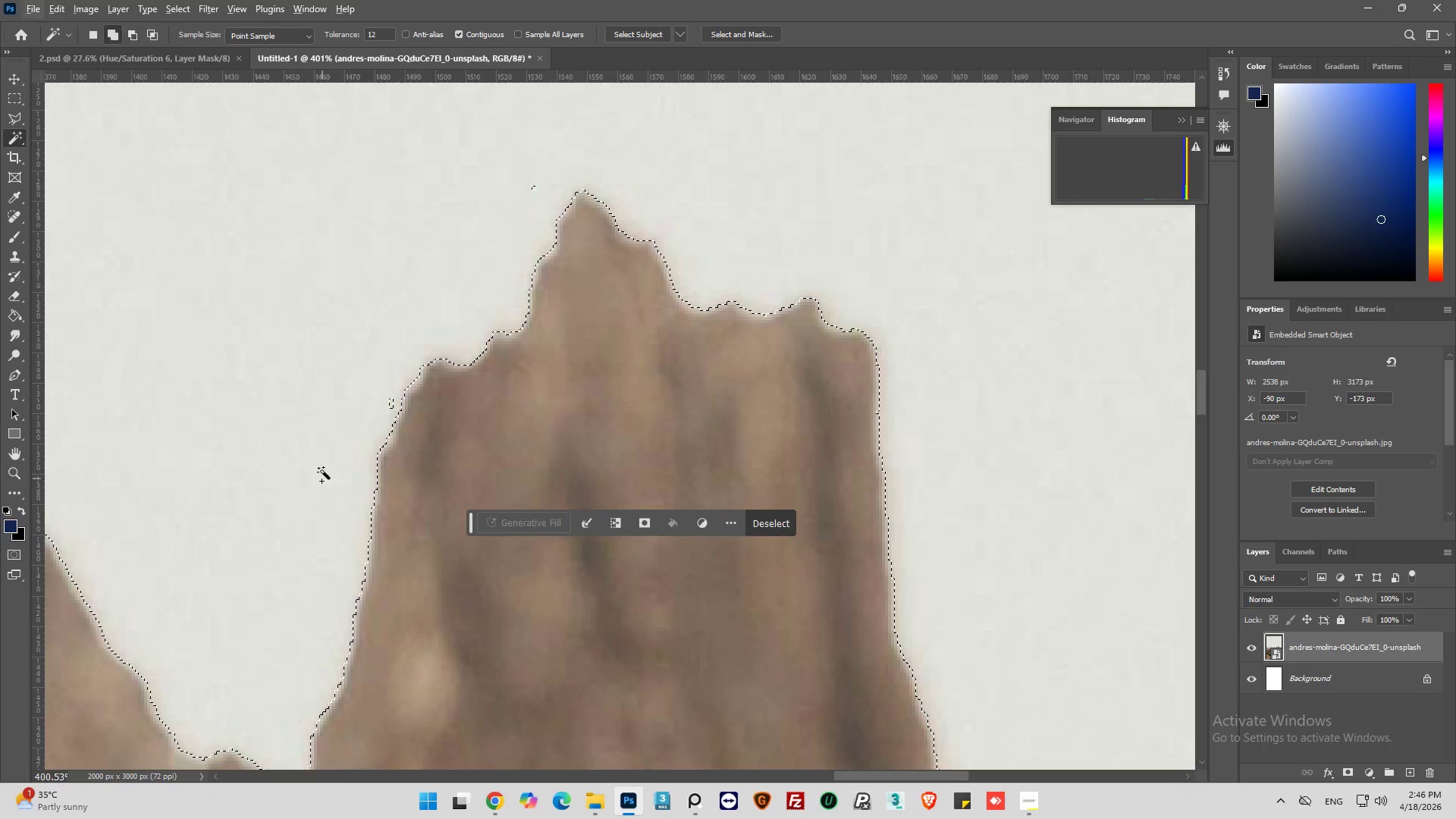 
hold_key(key=AltLeft, duration=0.62)
 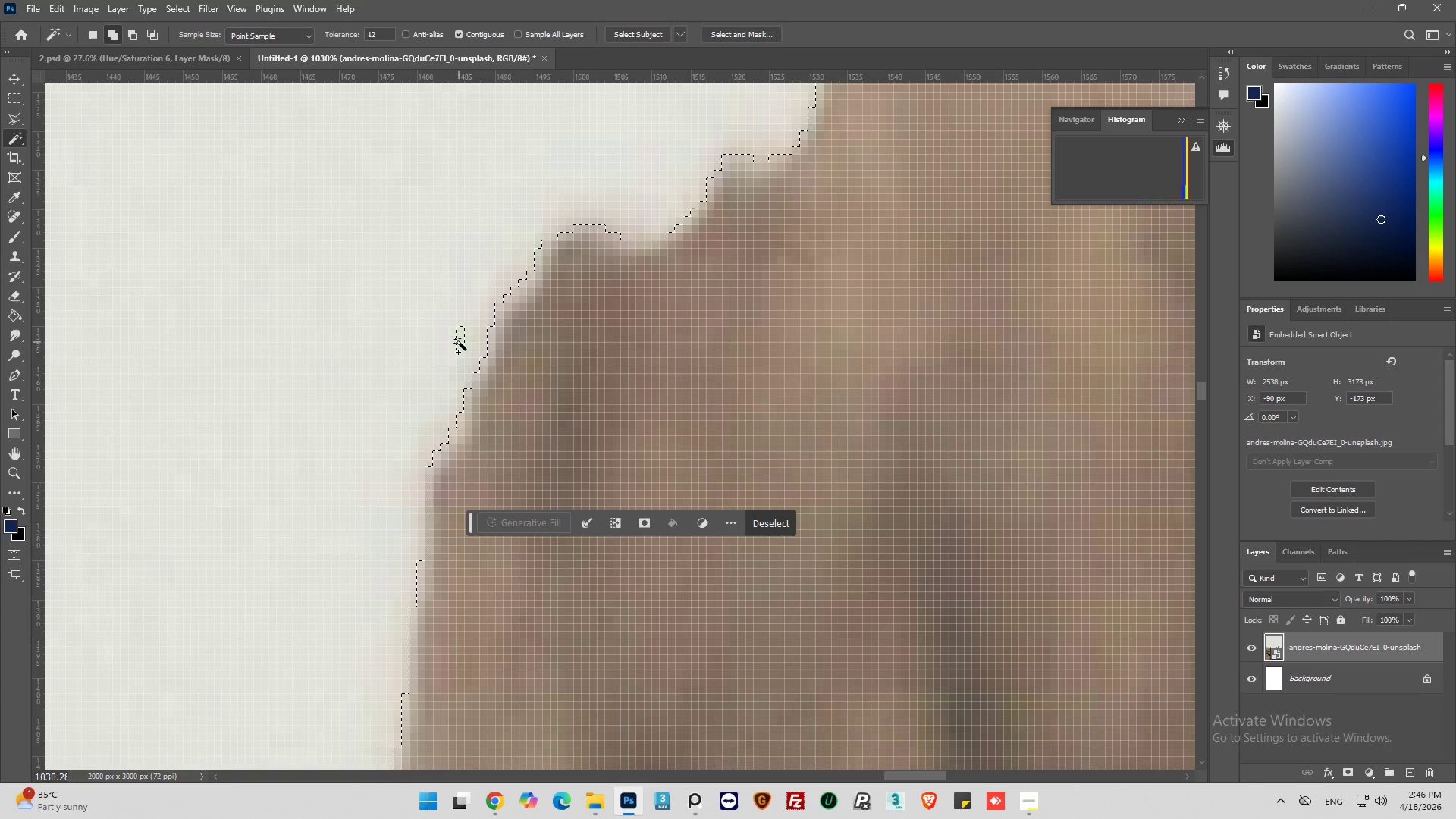 
scroll: coordinate [215, 455], scroll_direction: down, amount: 13.0
 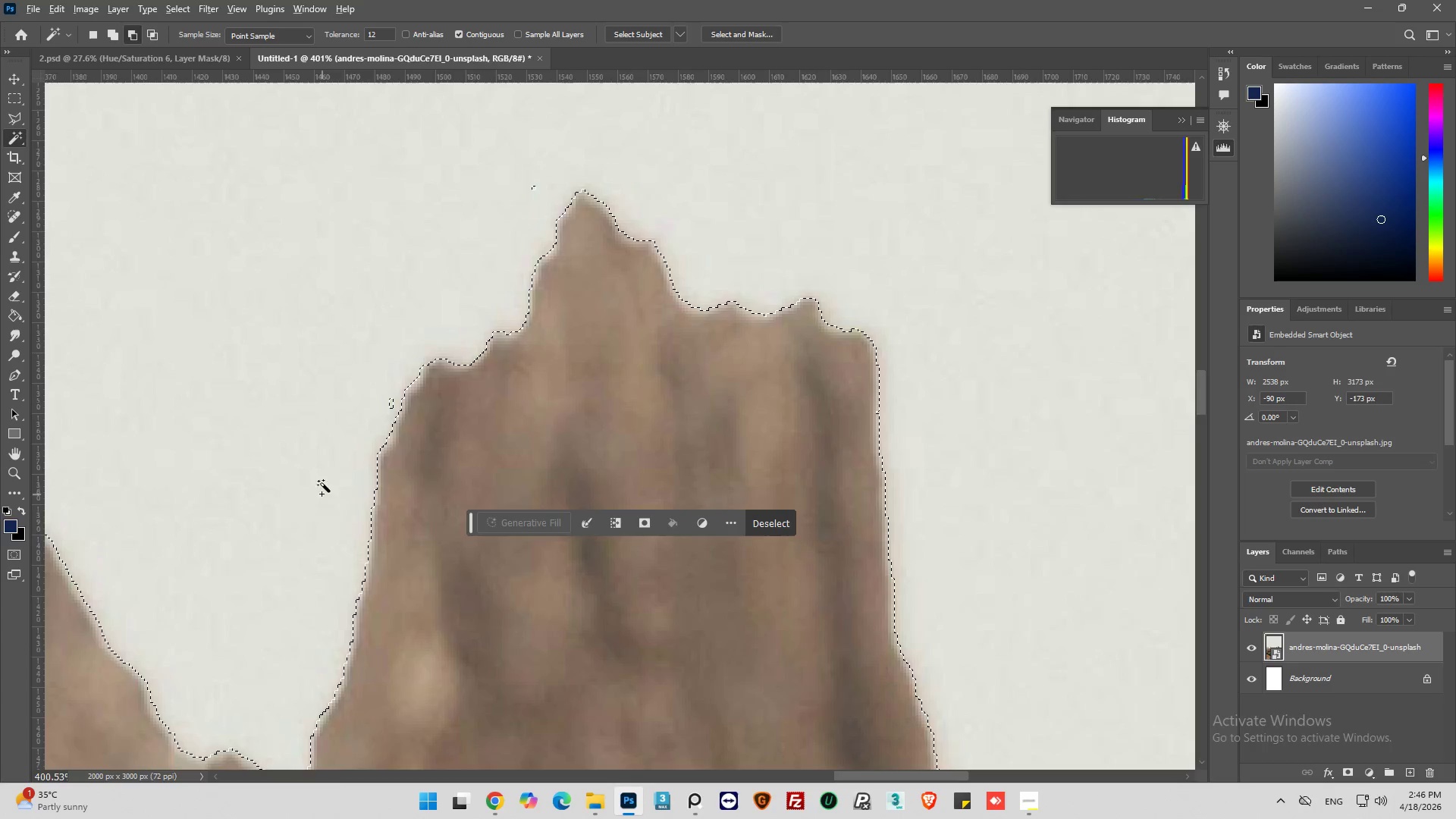 
scroll: coordinate [398, 403], scroll_direction: up, amount: 10.0
 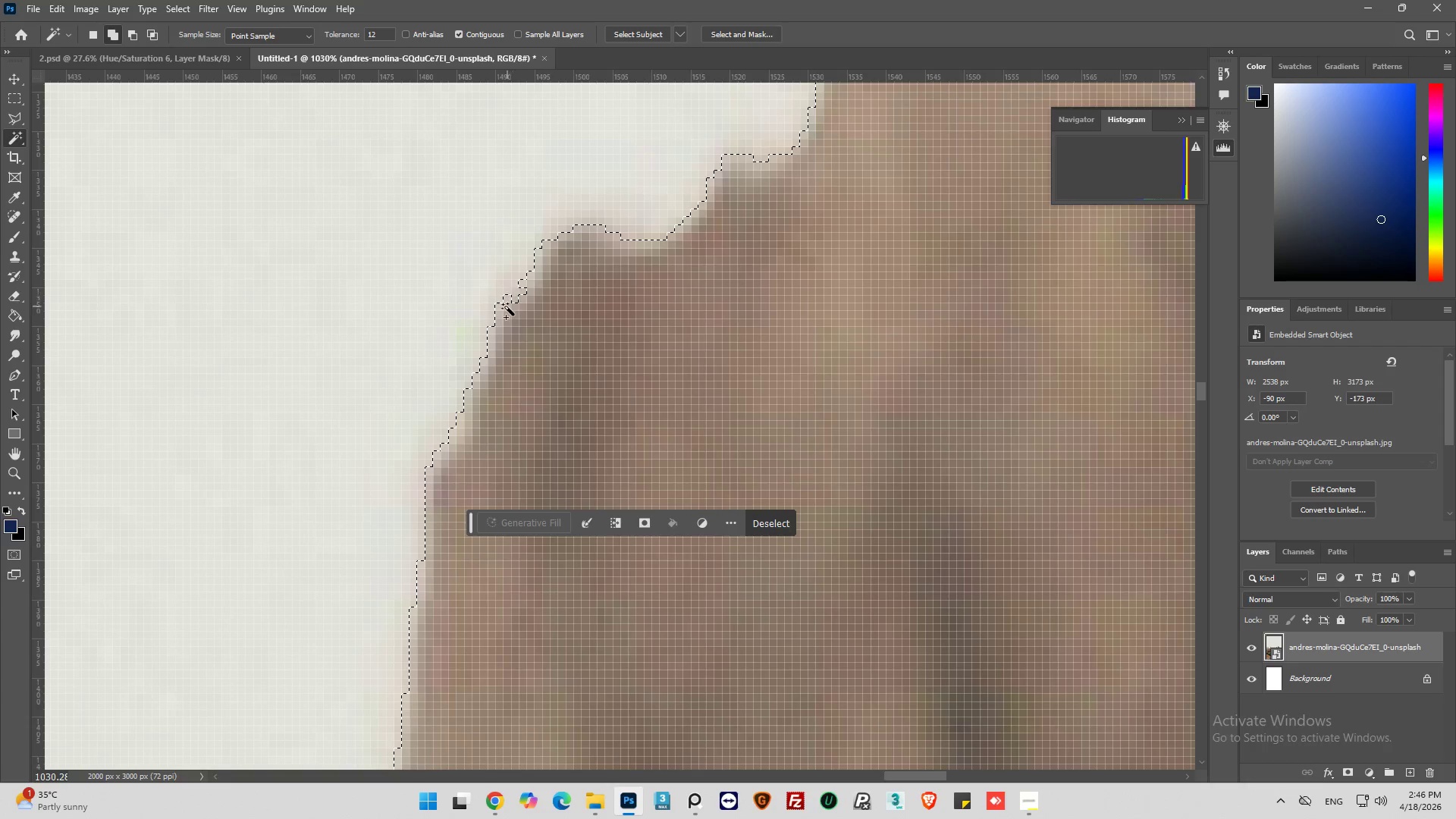 
left_click([522, 284])
 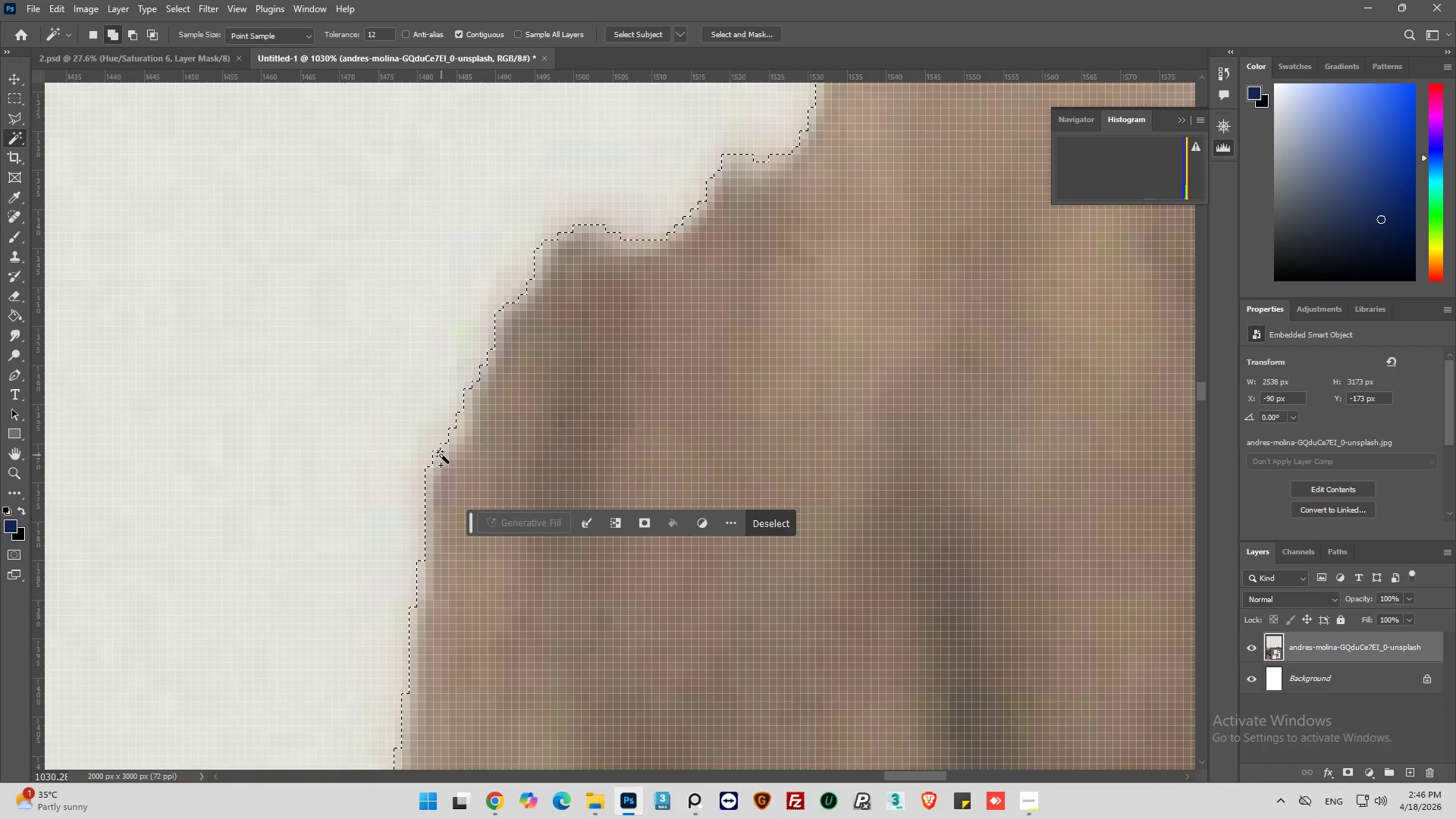 
hold_key(key=AltLeft, duration=0.78)
scroll: coordinate [460, 448], scroll_direction: down, amount: 24.0
 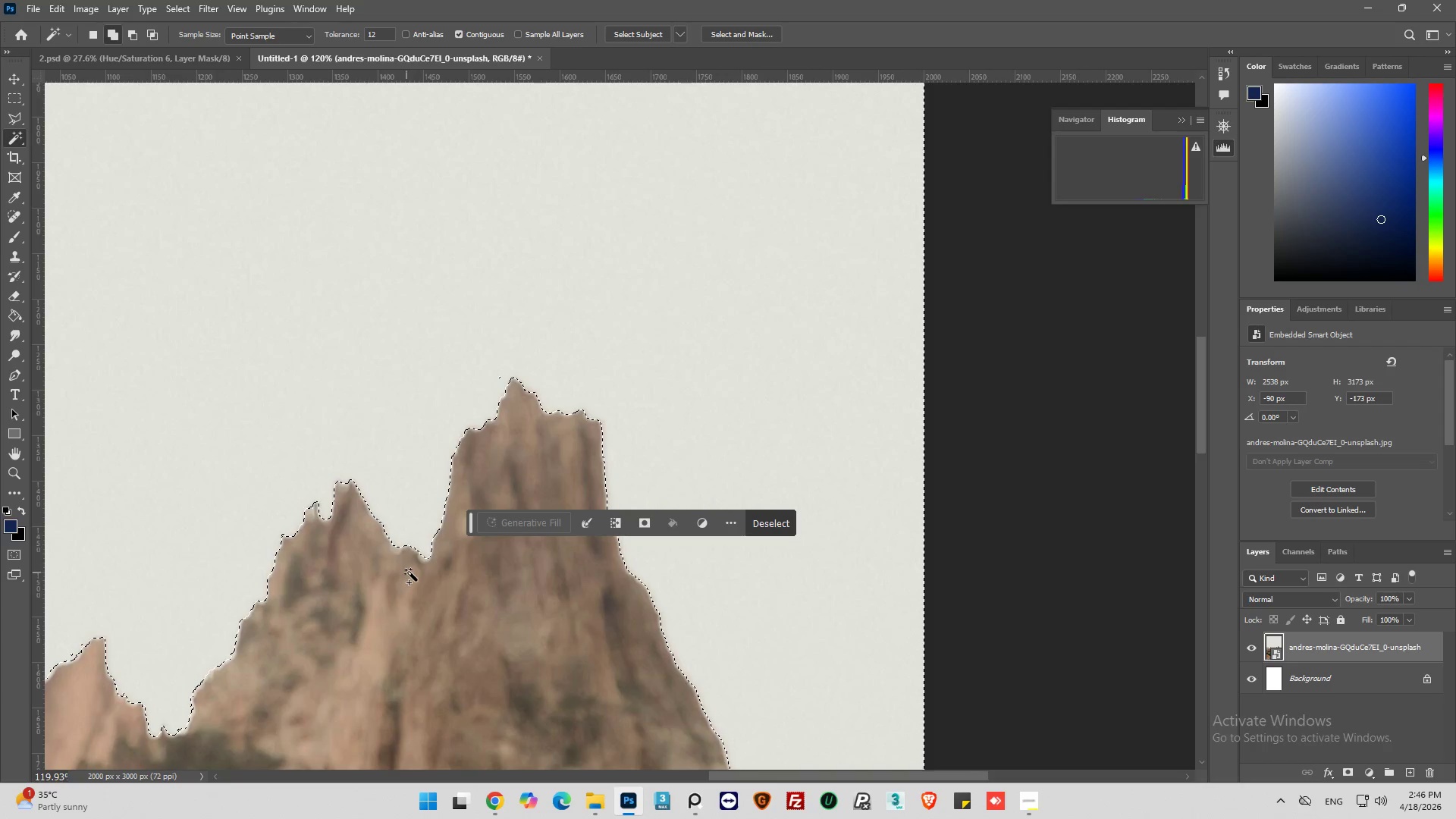 
hold_key(key=AltLeft, duration=1.51)
scroll: coordinate [405, 394], scroll_direction: none, amount: 0.0
 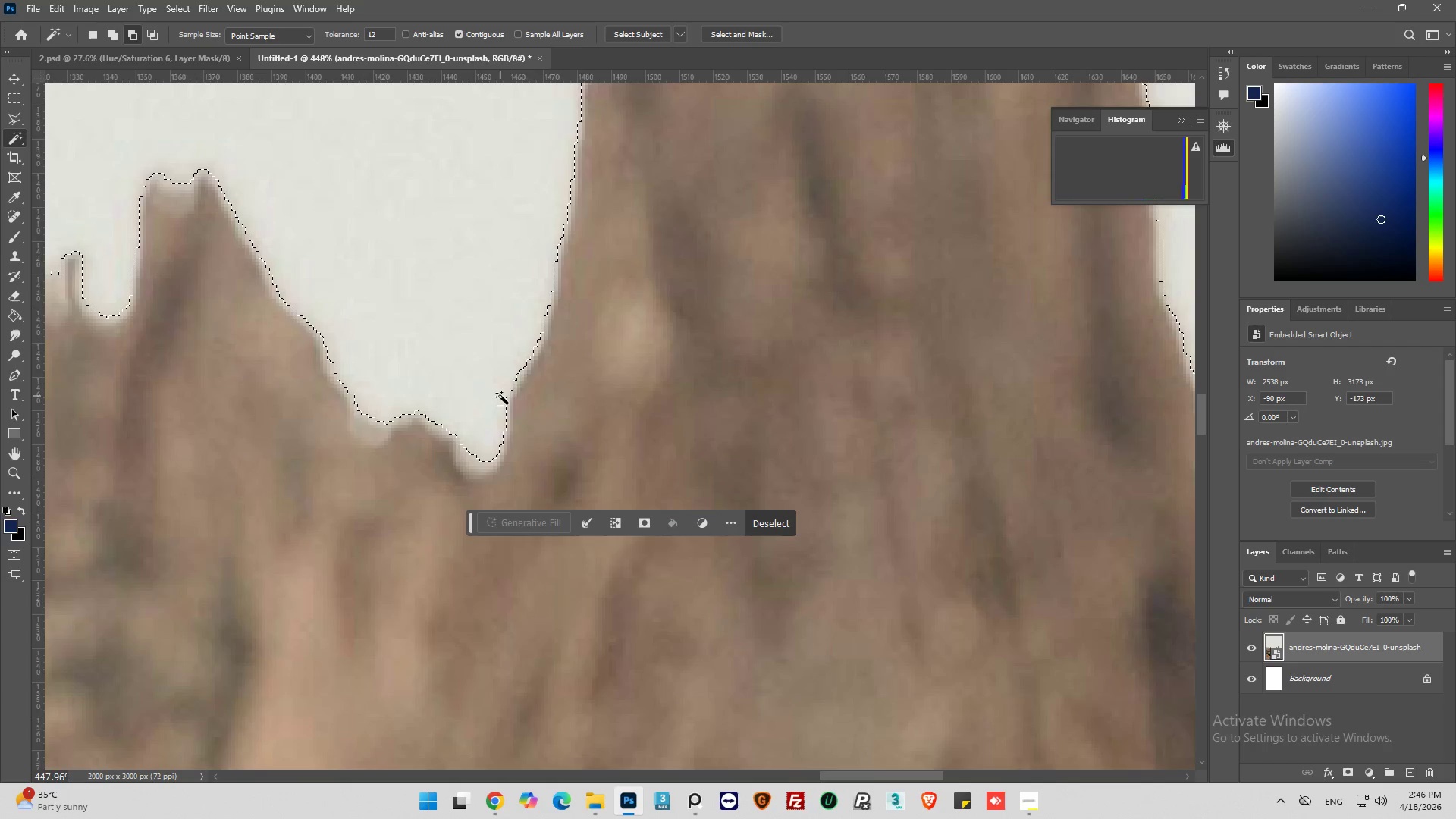 
hold_key(key=AltLeft, duration=0.64)
 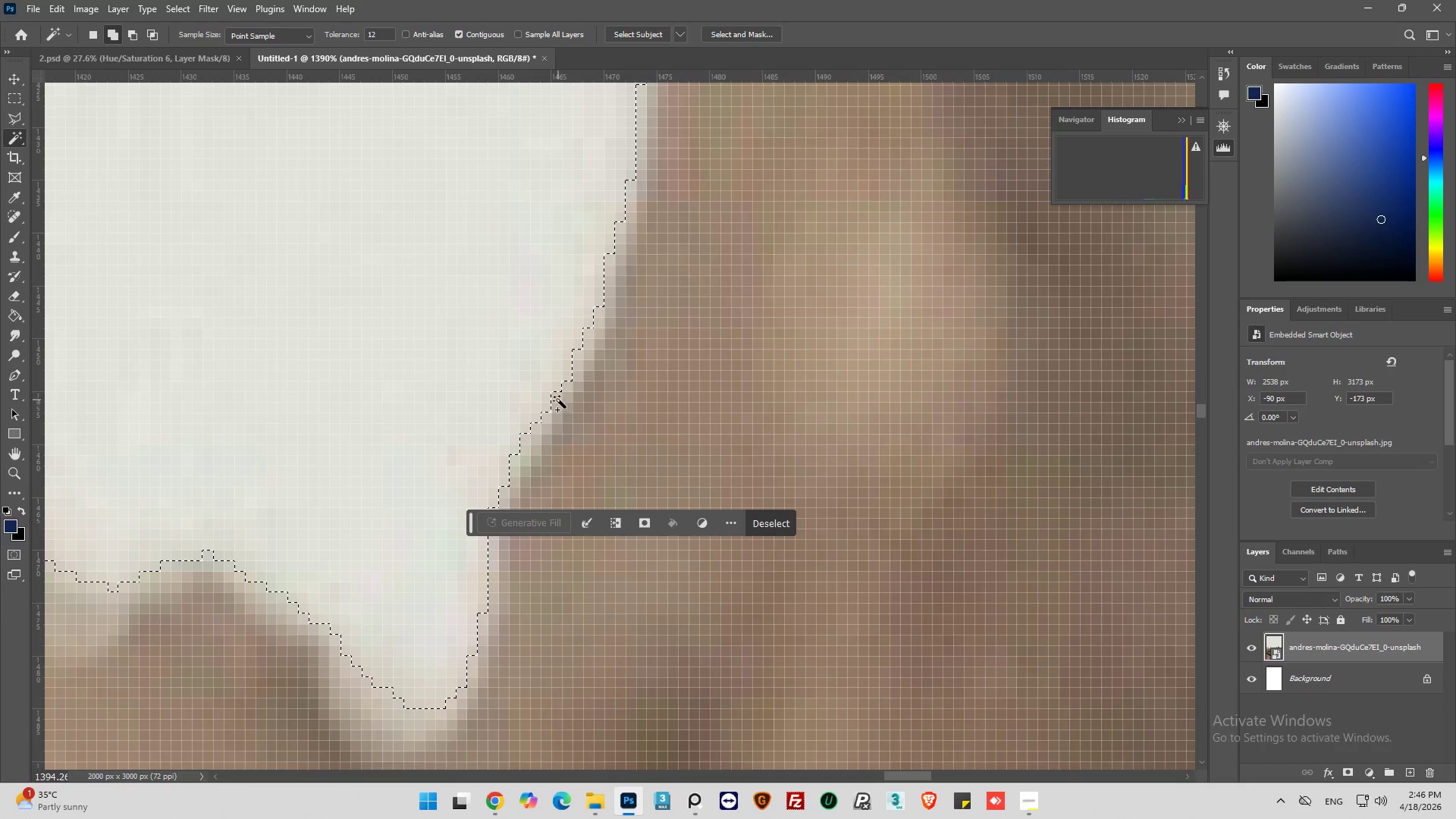 
scroll: coordinate [554, 379], scroll_direction: up, amount: 17.0
 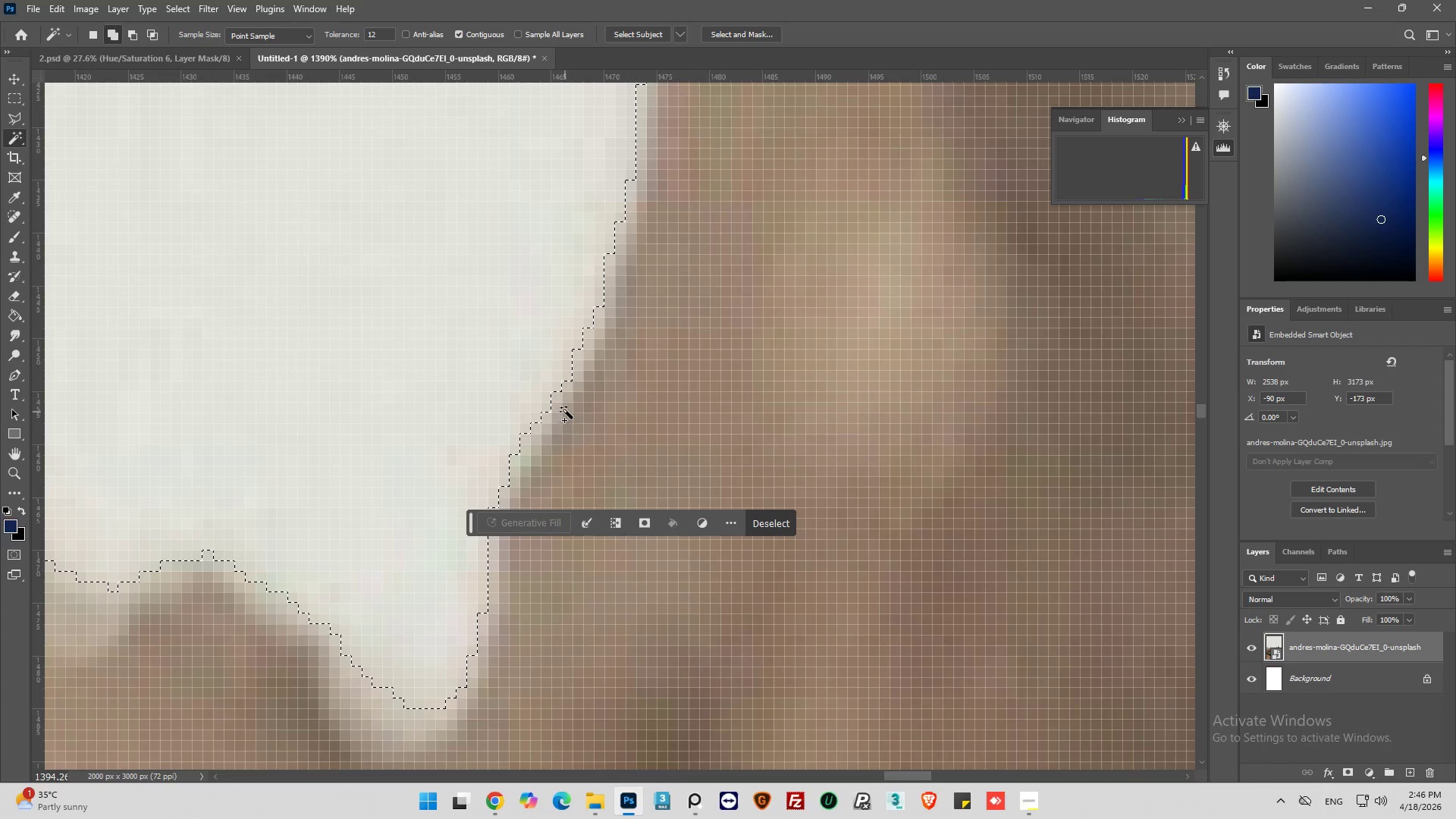 
left_click([557, 399])
 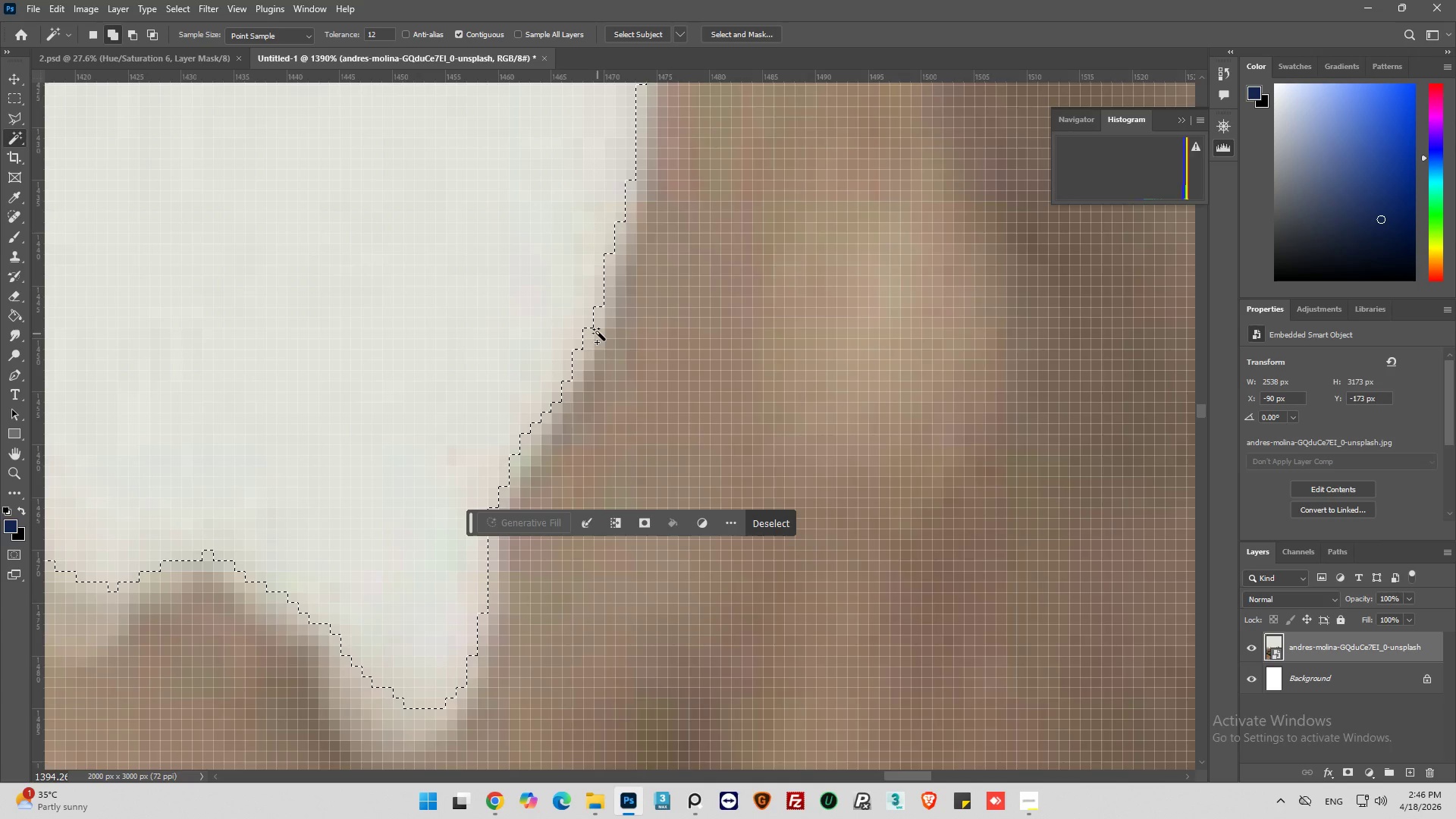 
left_click([598, 316])
 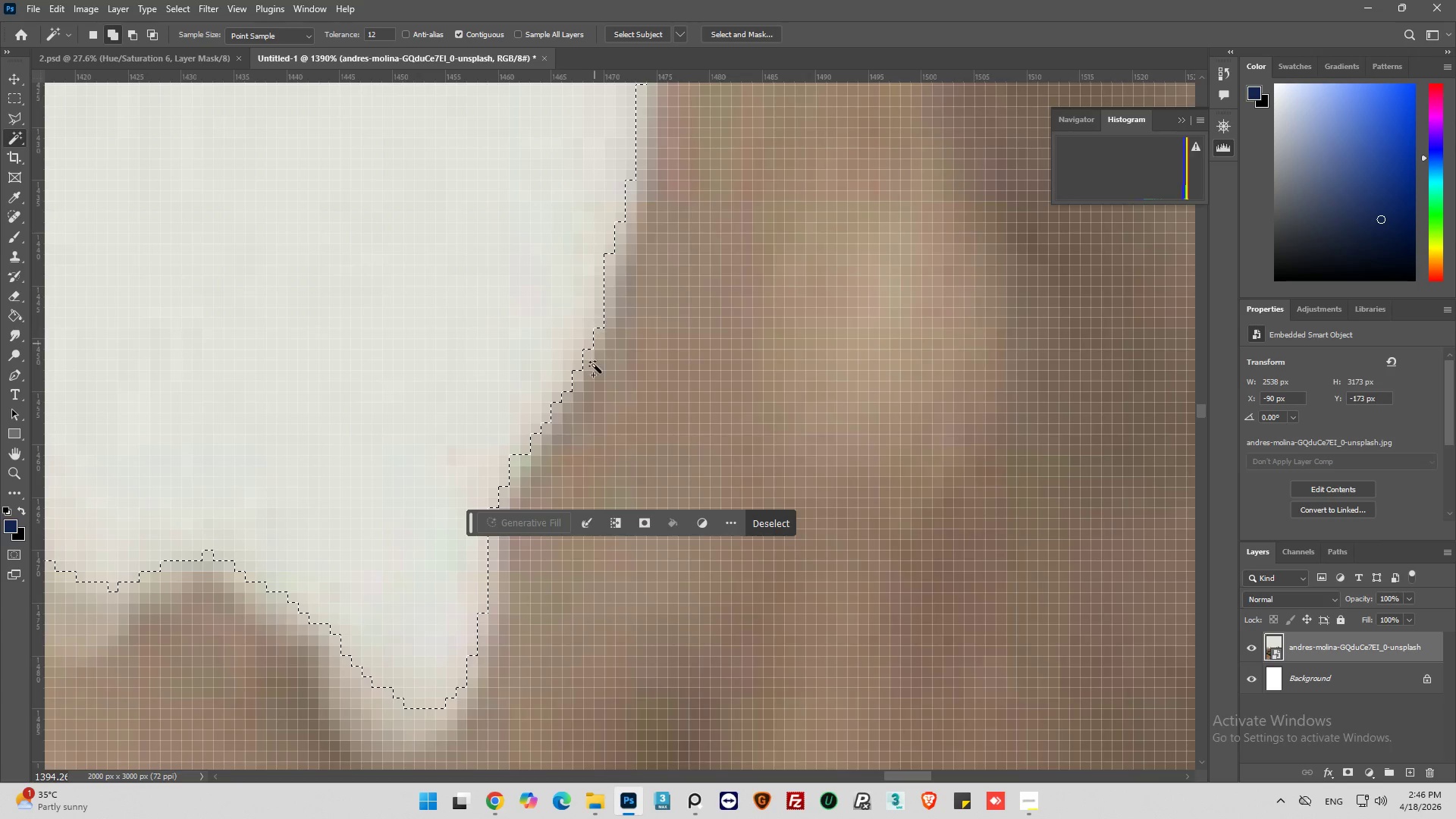 
key(Alt+AltLeft)
 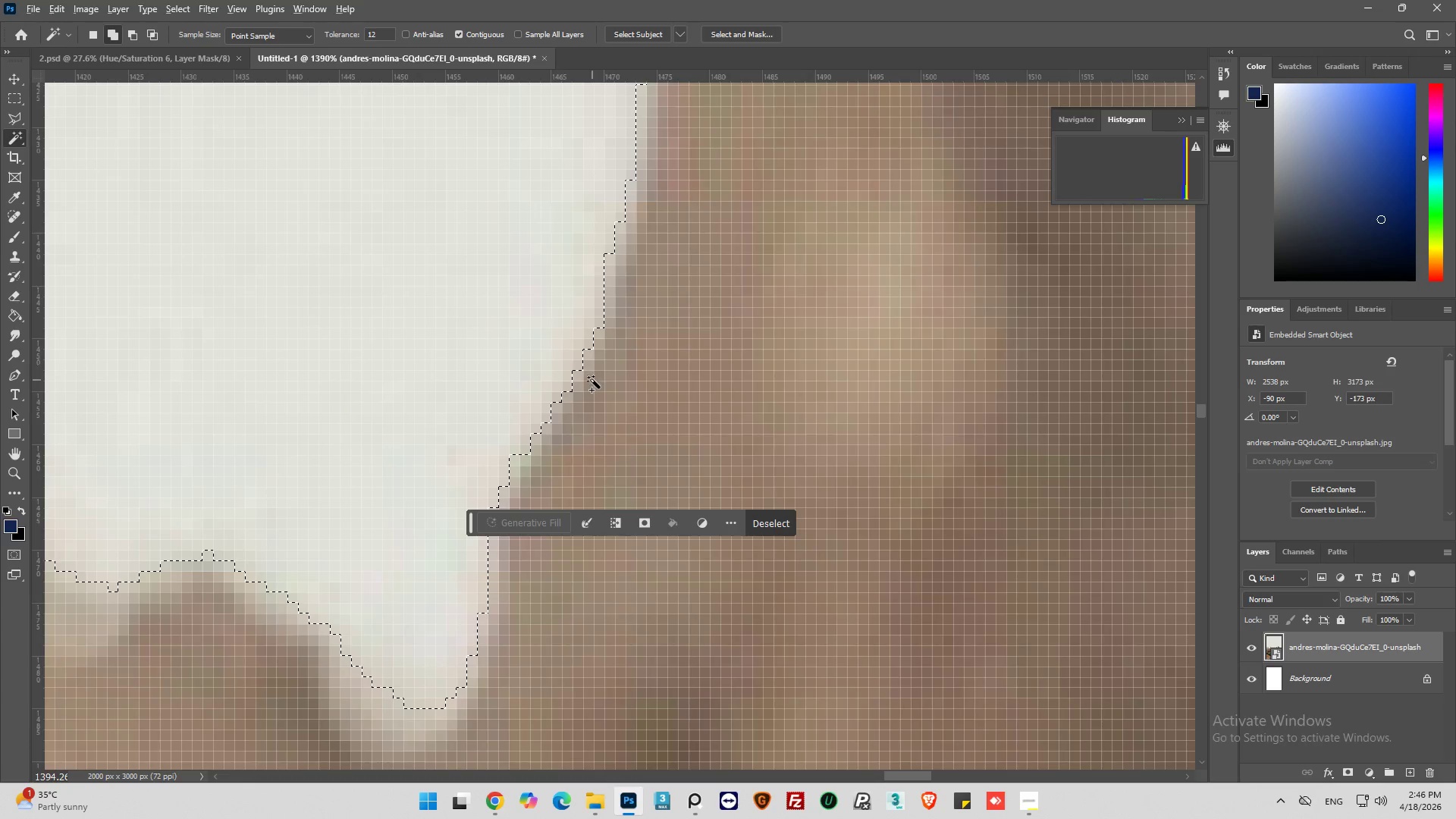 
scroll: coordinate [605, 363], scroll_direction: down, amount: 19.0
 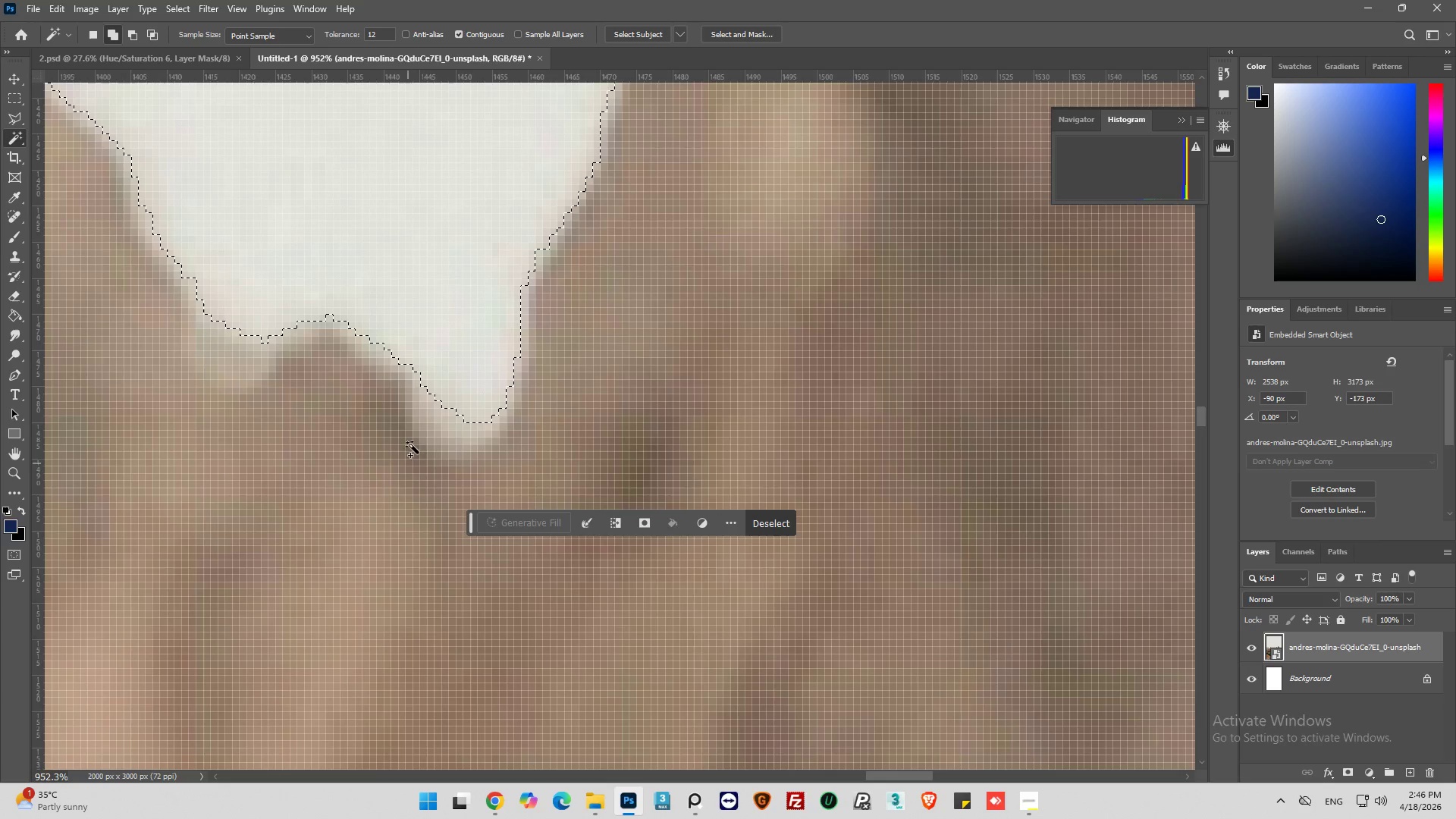 
hold_key(key=AltLeft, duration=0.36)
 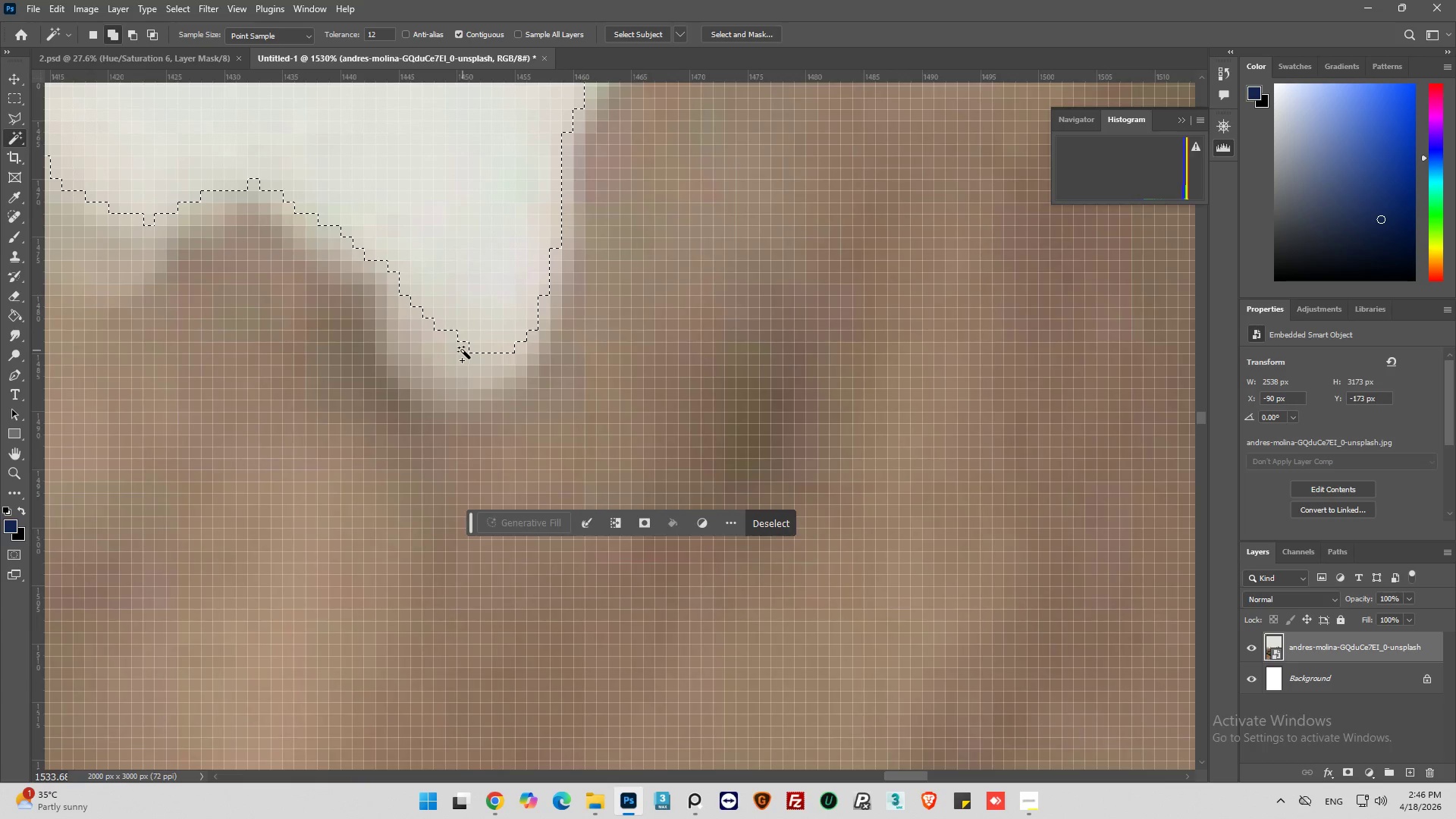 
left_click([463, 350])
 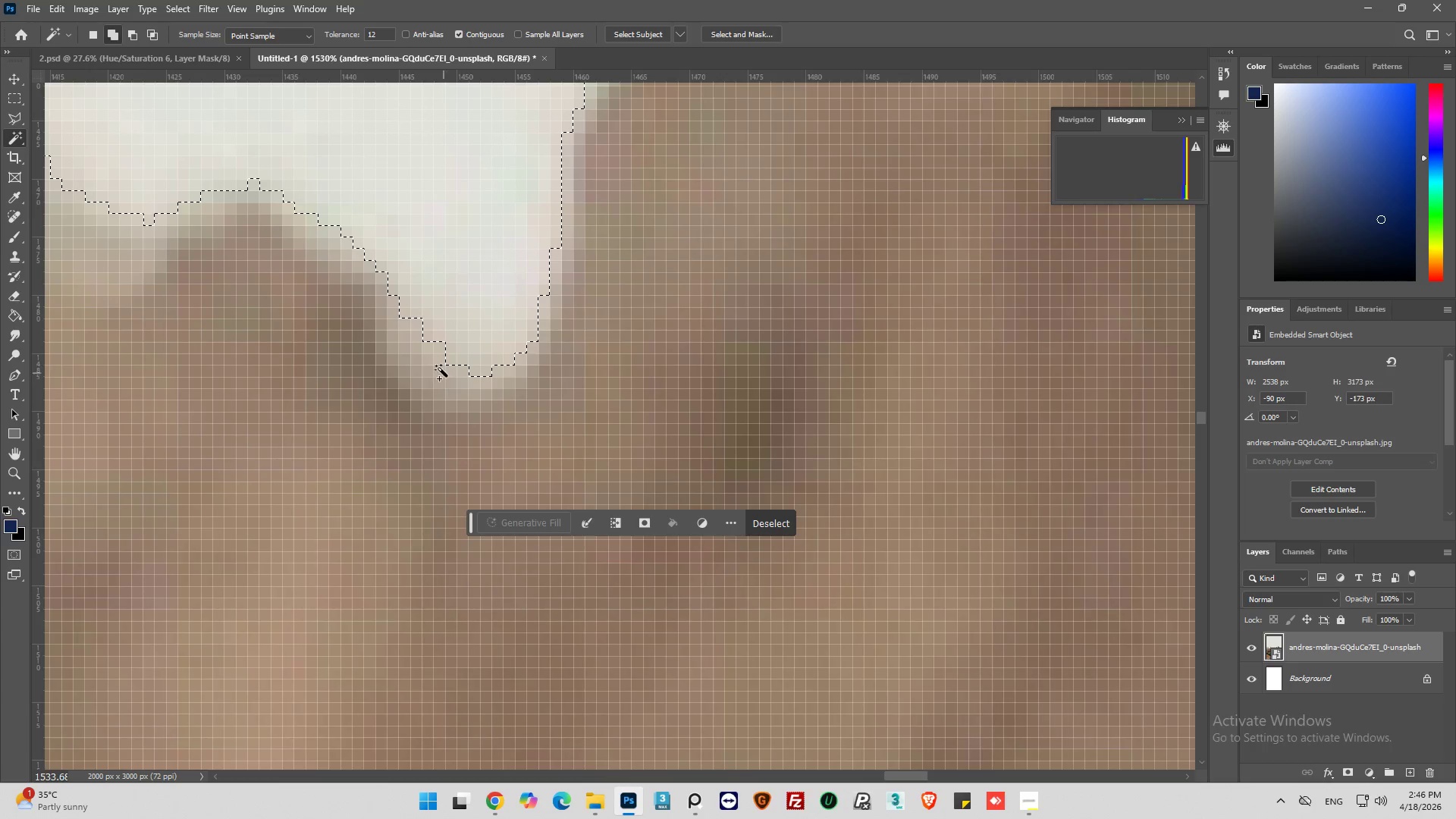 
scroll: coordinate [454, 344], scroll_direction: down, amount: 1.0
 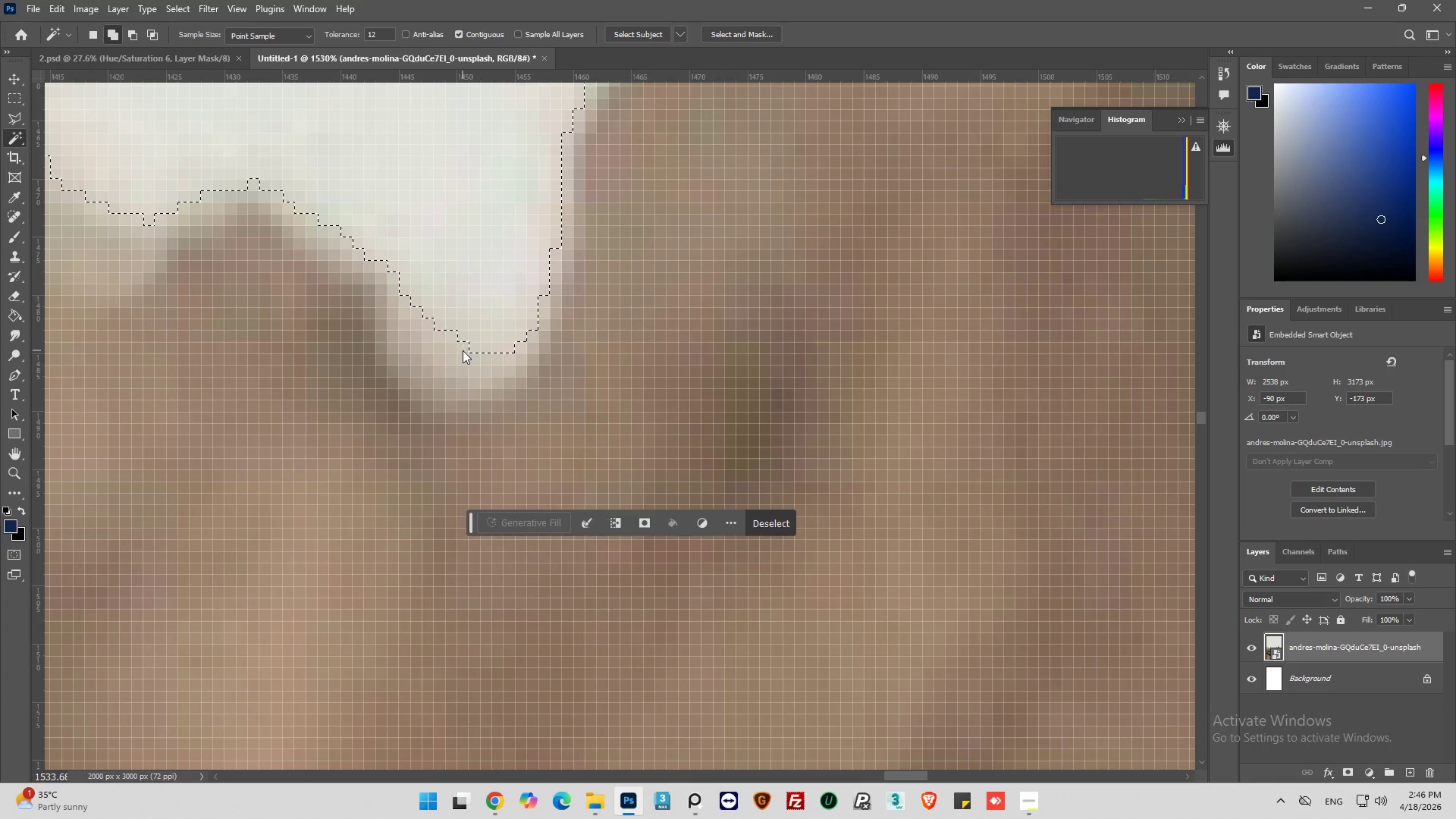 
left_click([438, 363])
 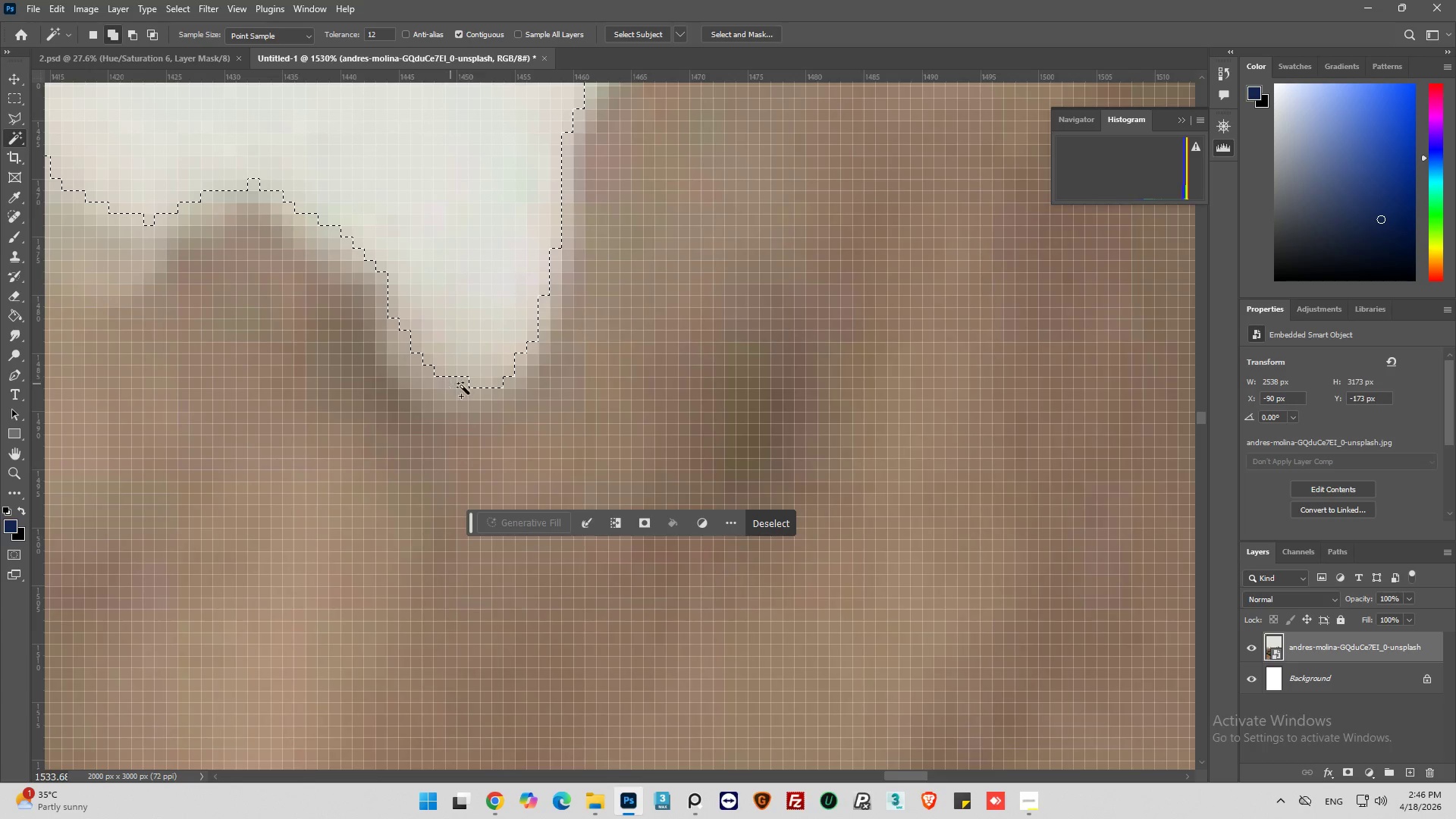 
hold_key(key=AltLeft, duration=0.61)
 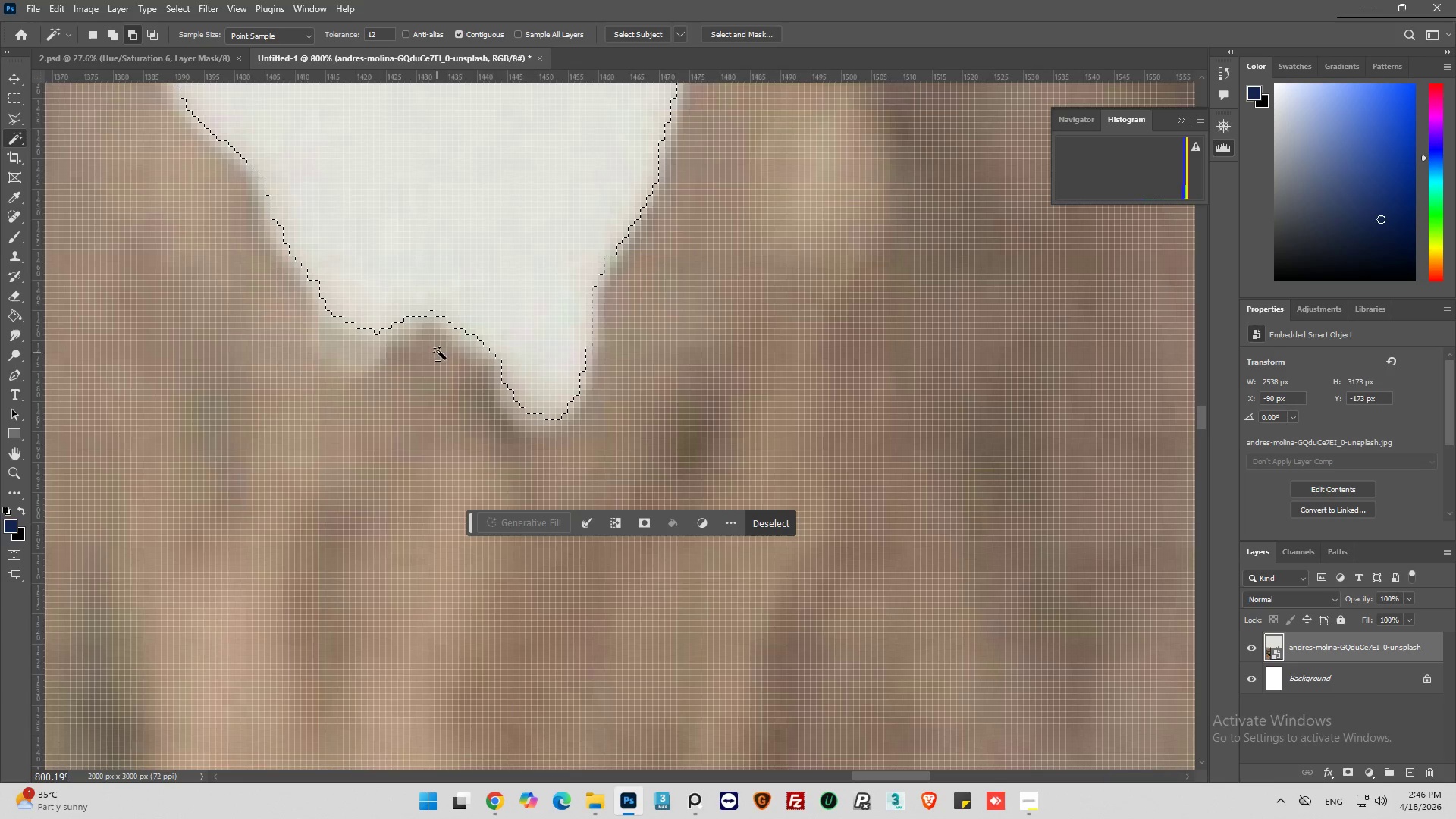 
hold_key(key=AltLeft, duration=0.73)
 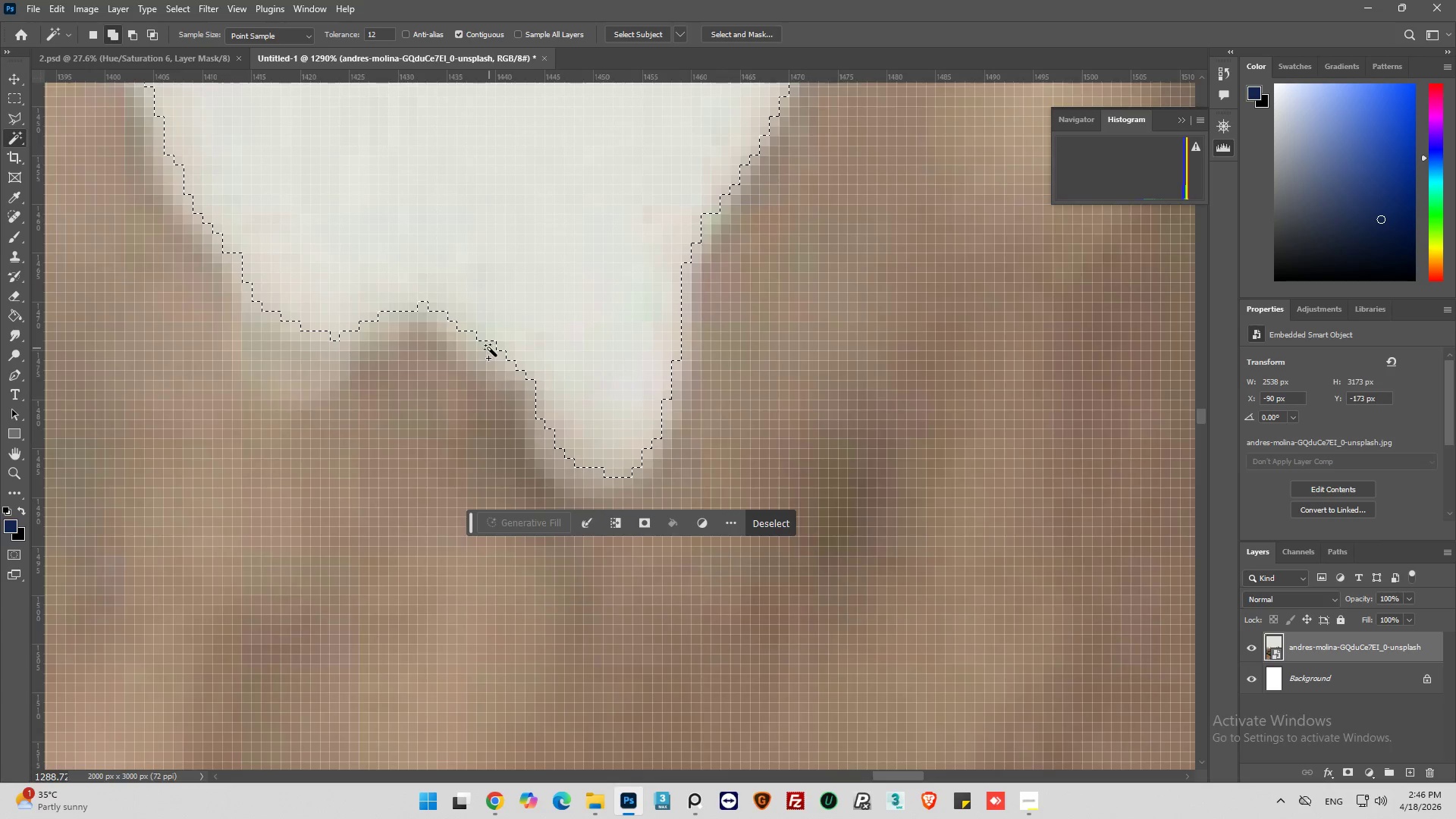 
left_click([490, 345])
 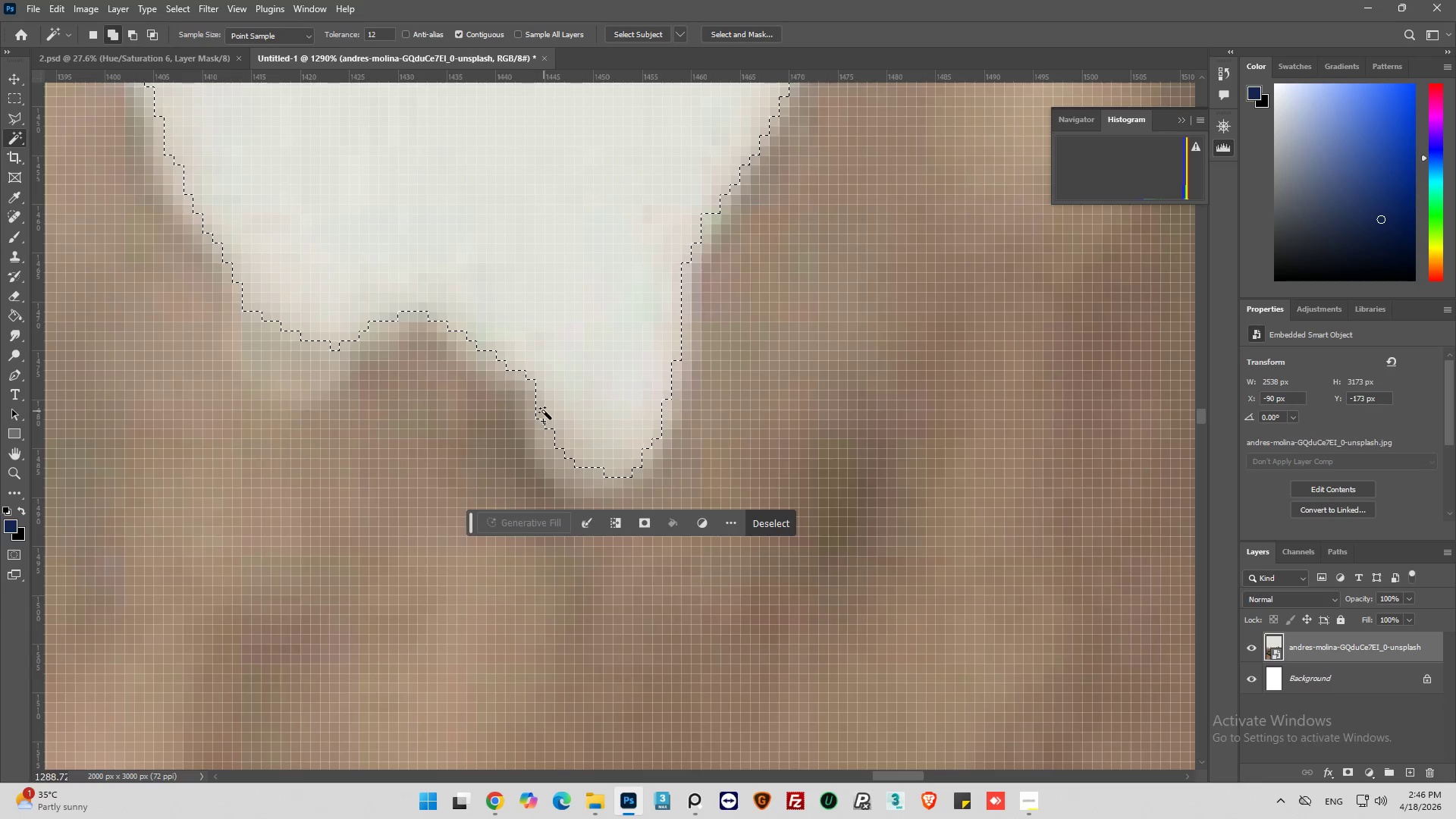 
scroll: coordinate [469, 332], scroll_direction: down, amount: 1.0
 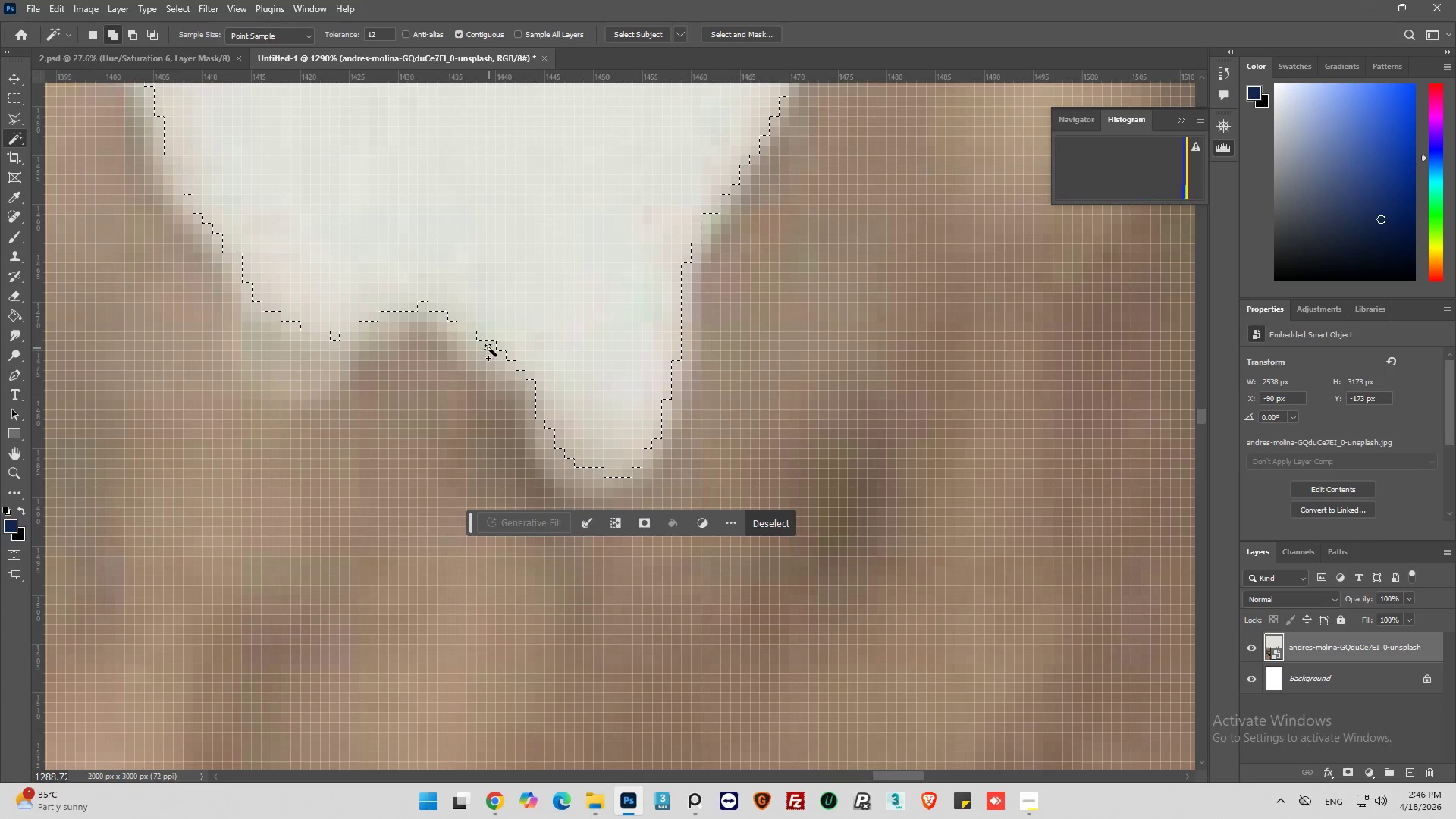 
hold_key(key=AltLeft, duration=0.62)
 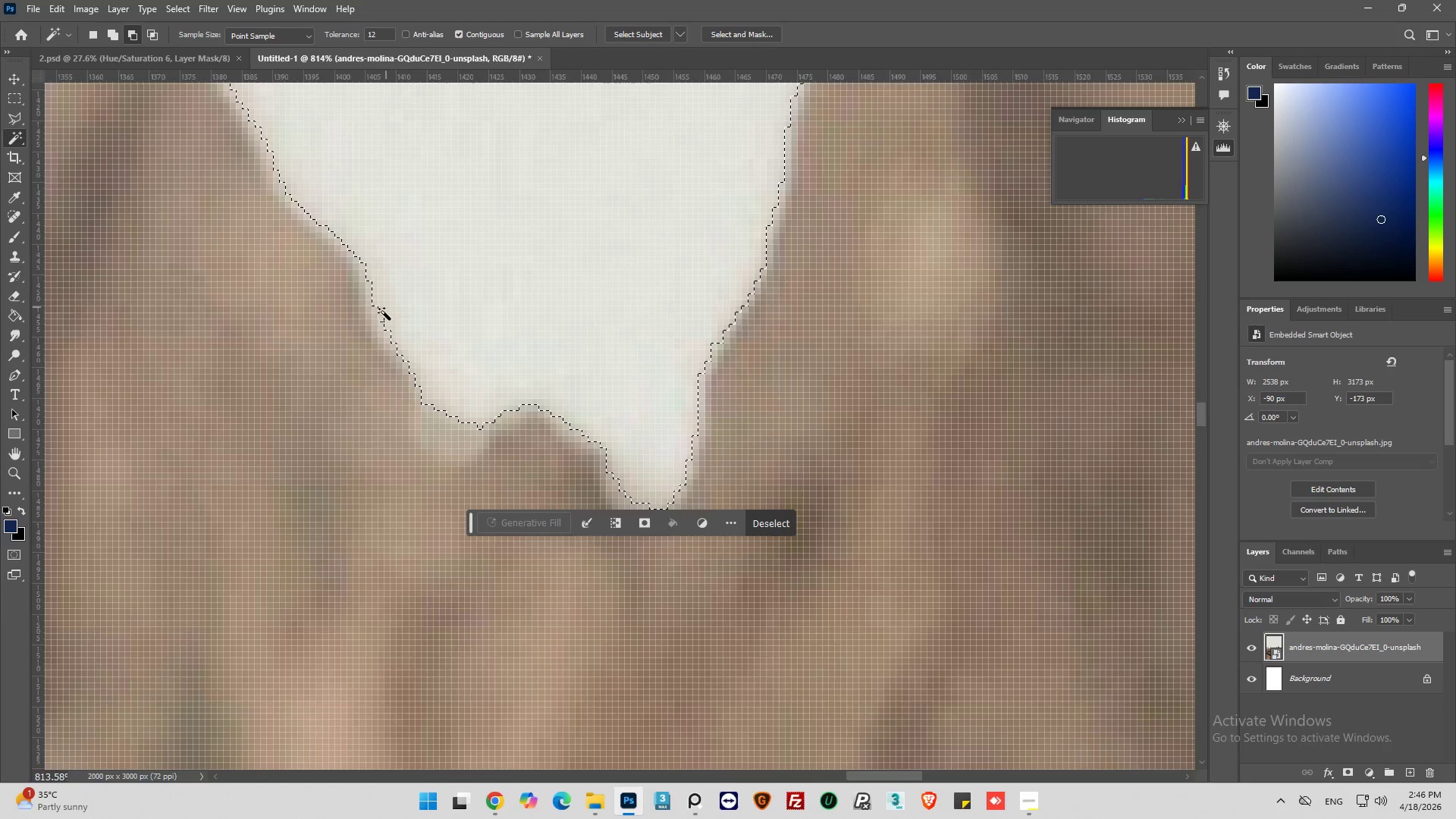 
hold_key(key=AltLeft, duration=0.72)
 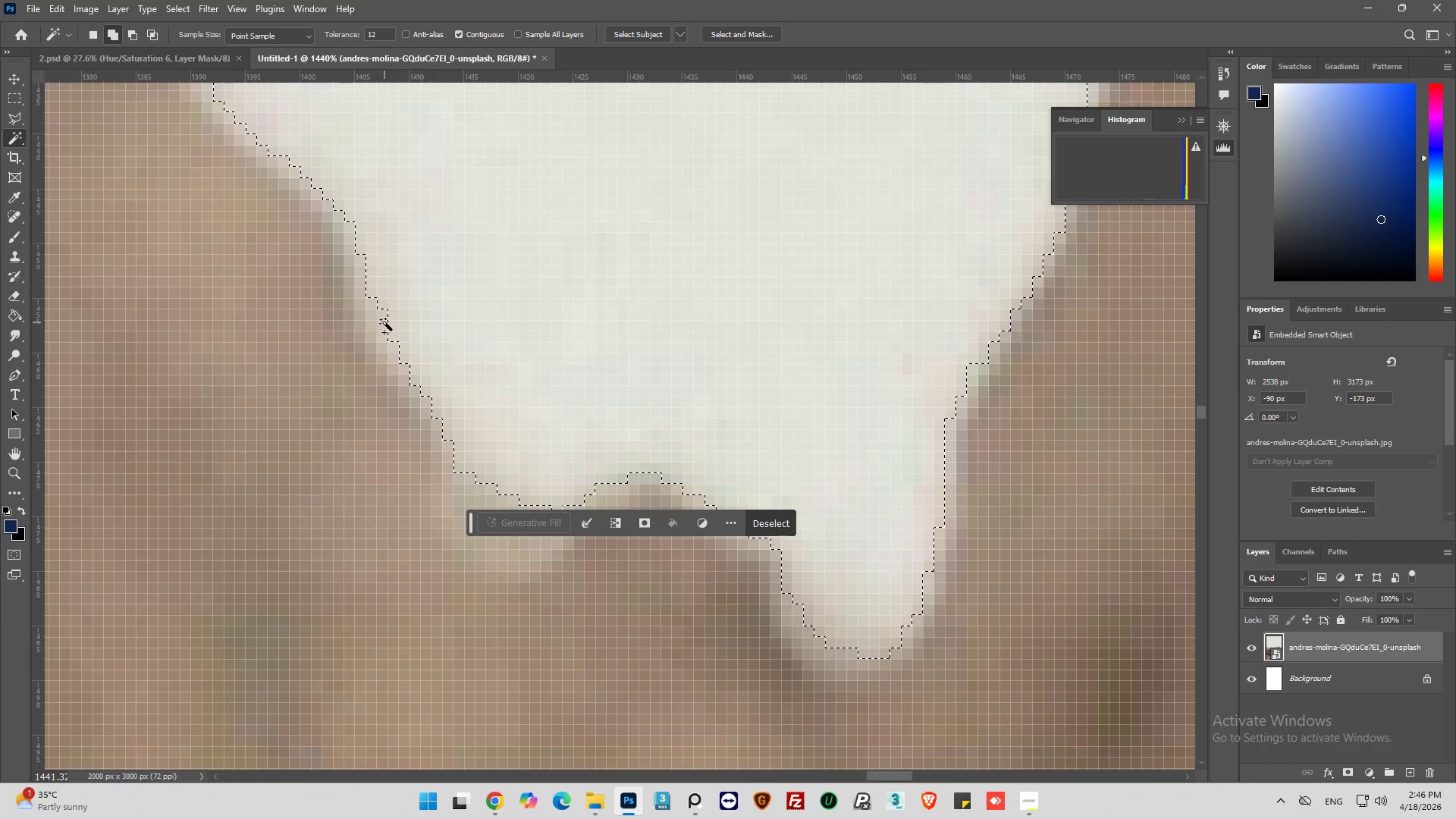 
left_click([384, 322])
 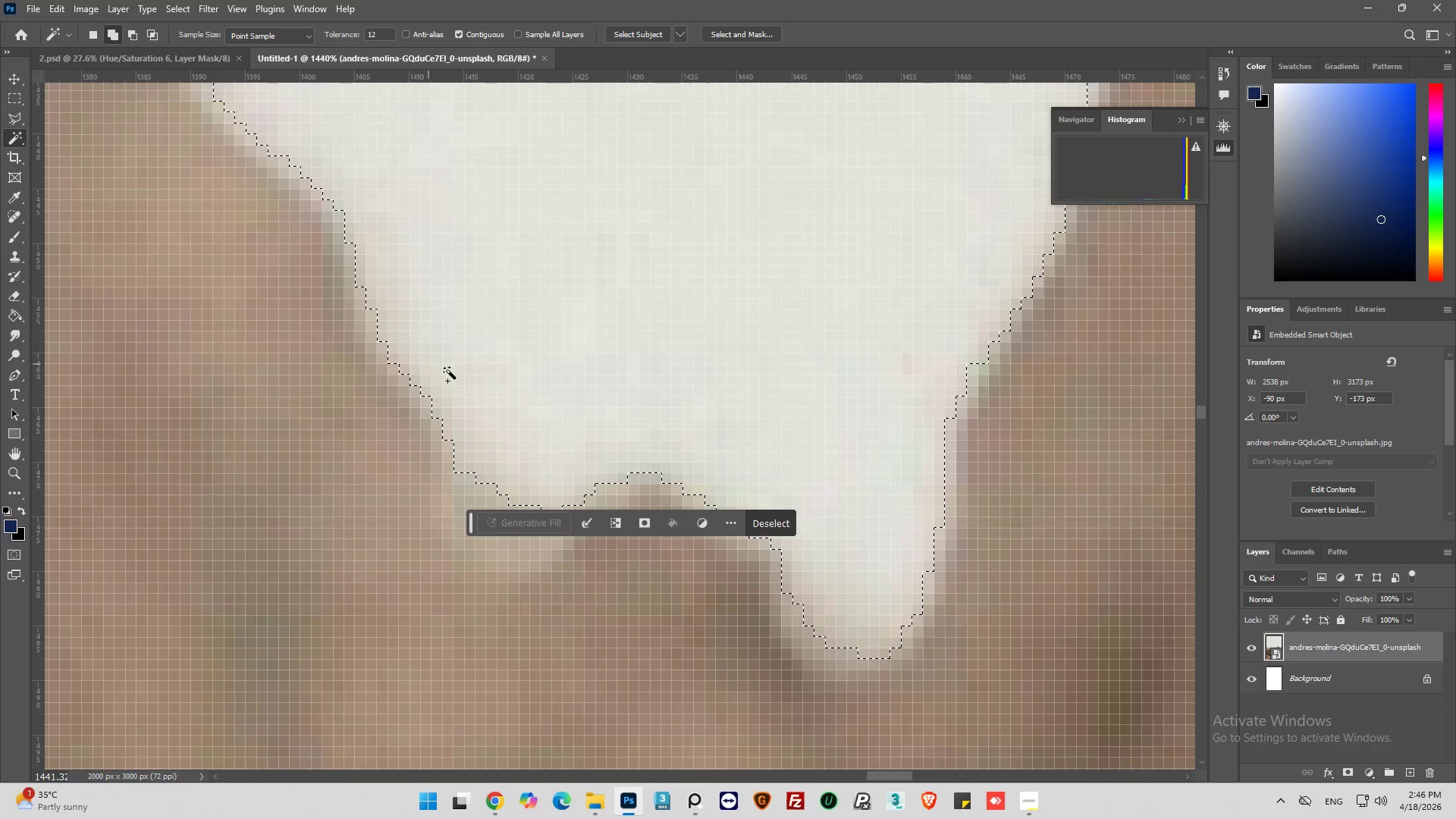 
scroll: coordinate [379, 316], scroll_direction: up, amount: 2.0
 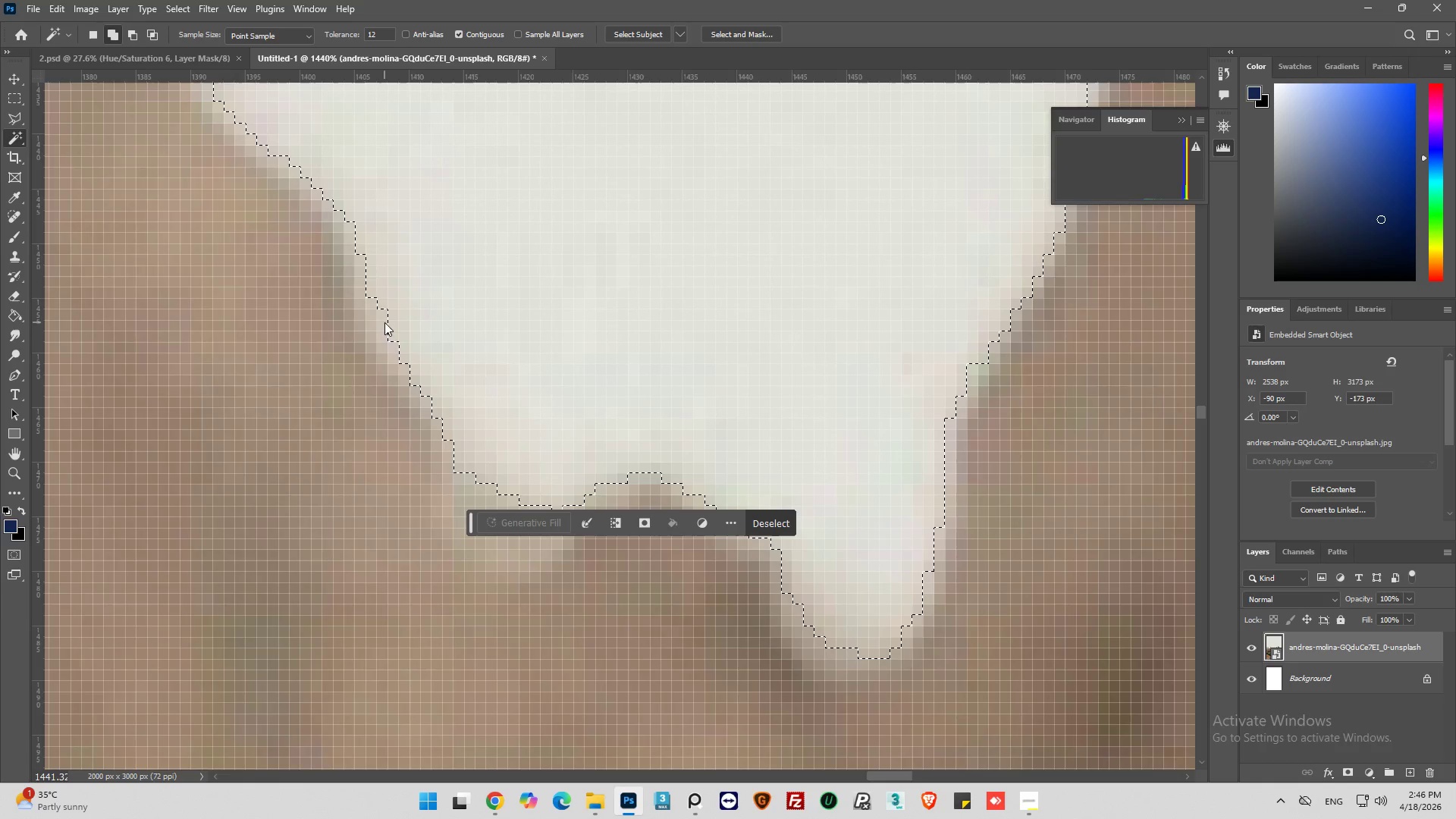 
hold_key(key=AltLeft, duration=0.92)
hold_key(key=AltLeft, duration=0.91)
scroll: coordinate [438, 344], scroll_direction: none, amount: 0.0
 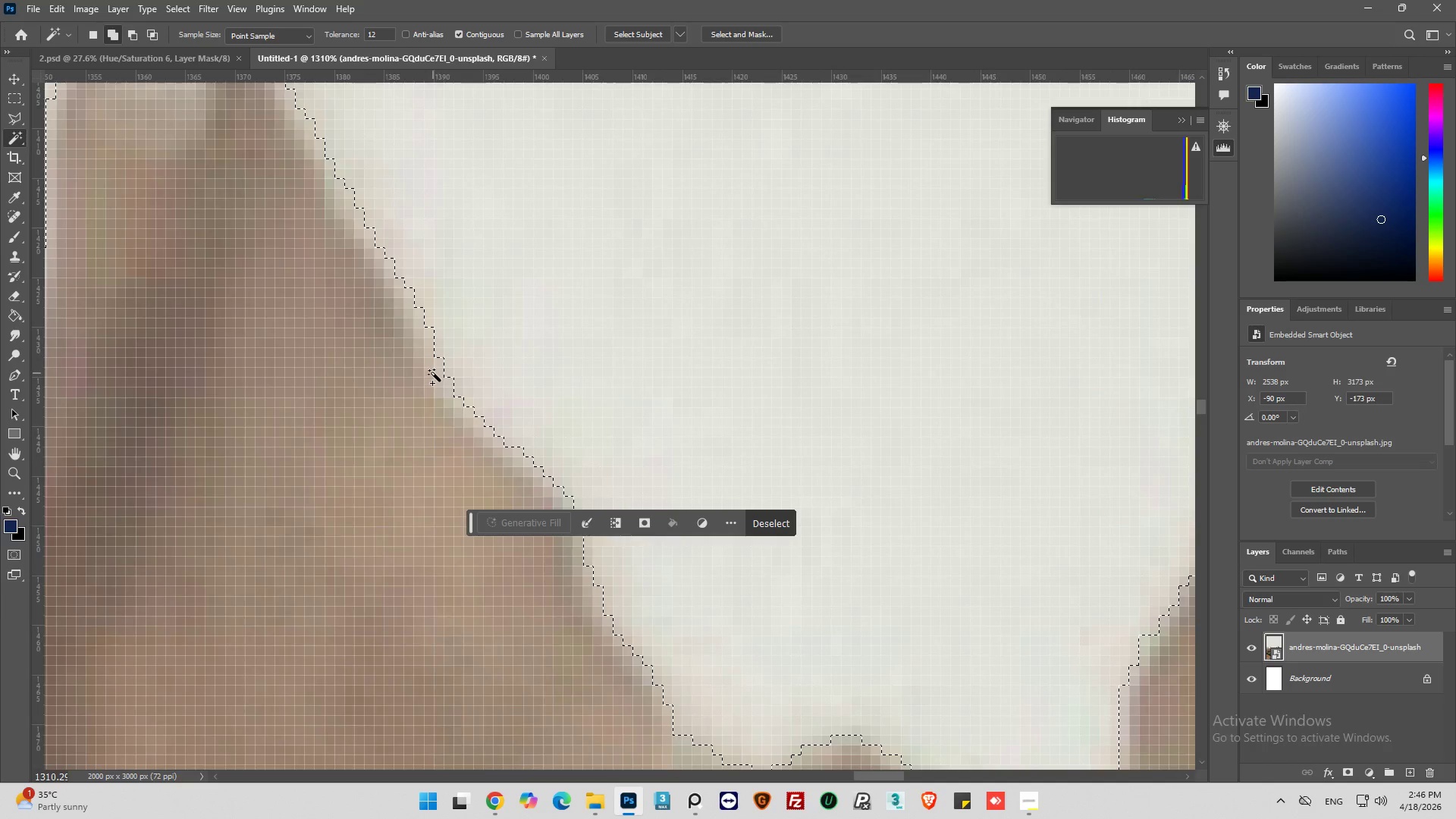 
left_click([448, 382])
 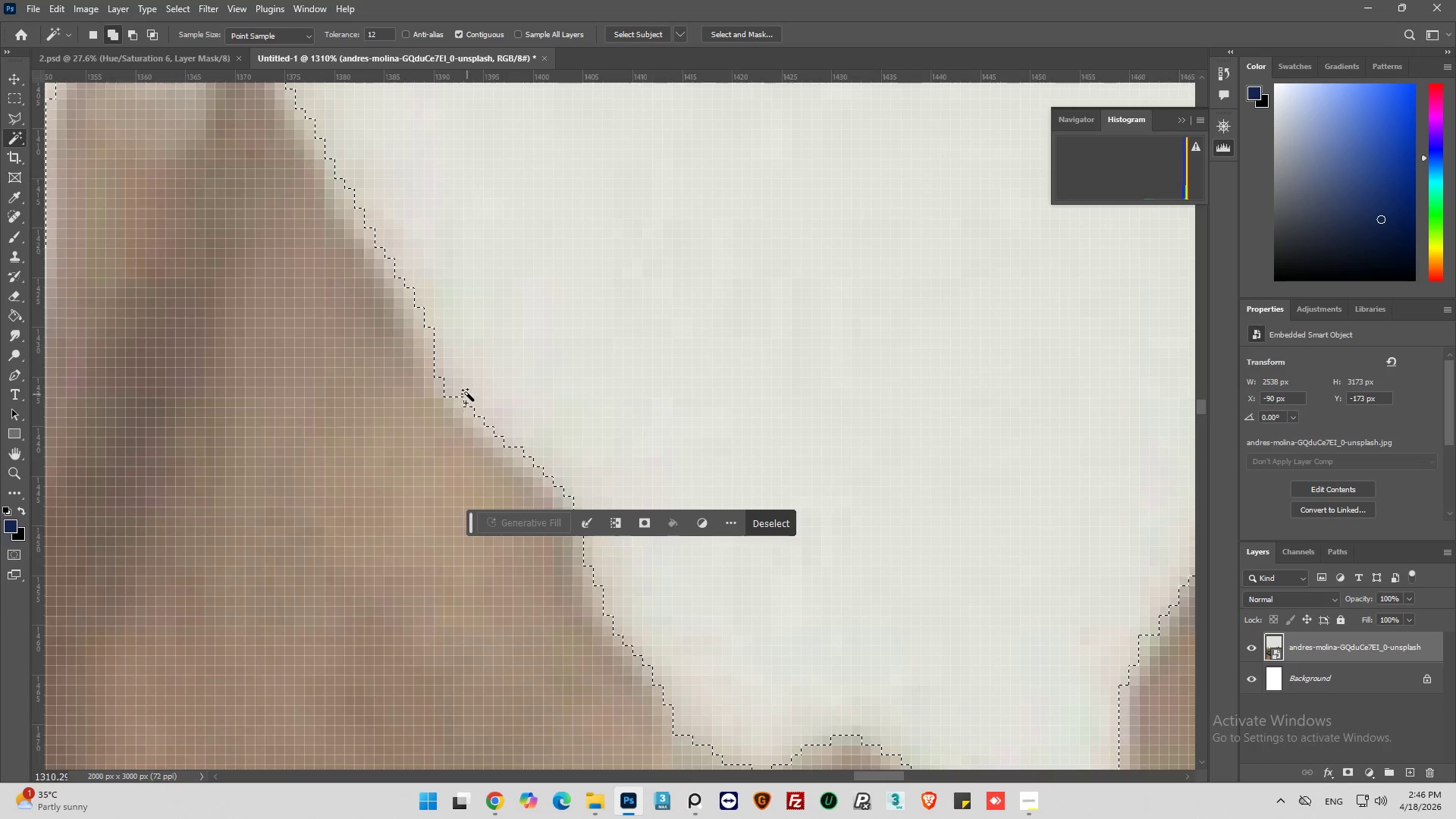 
hold_key(key=AltLeft, duration=0.33)
 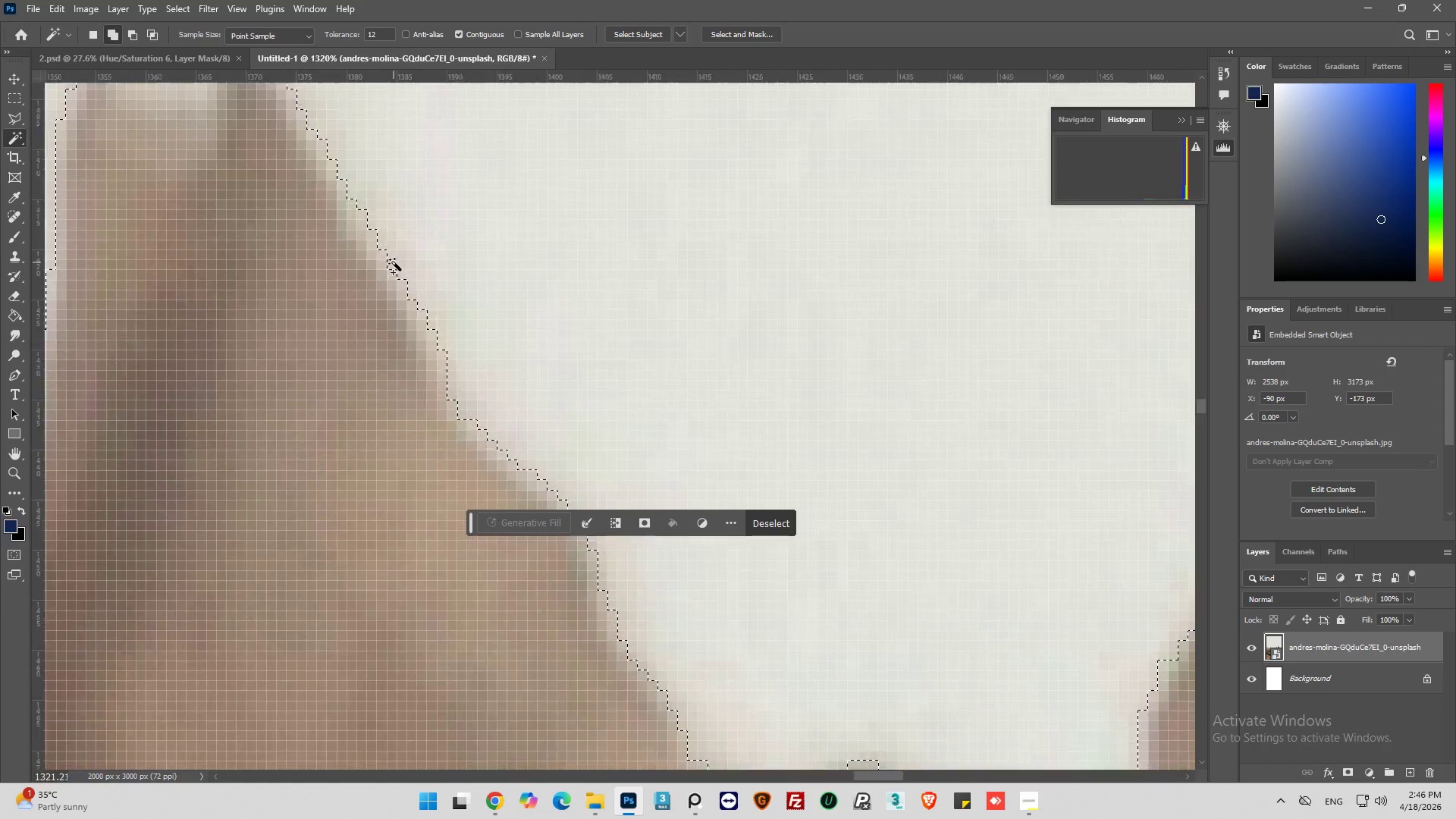 
hold_key(key=AltLeft, duration=0.47)
 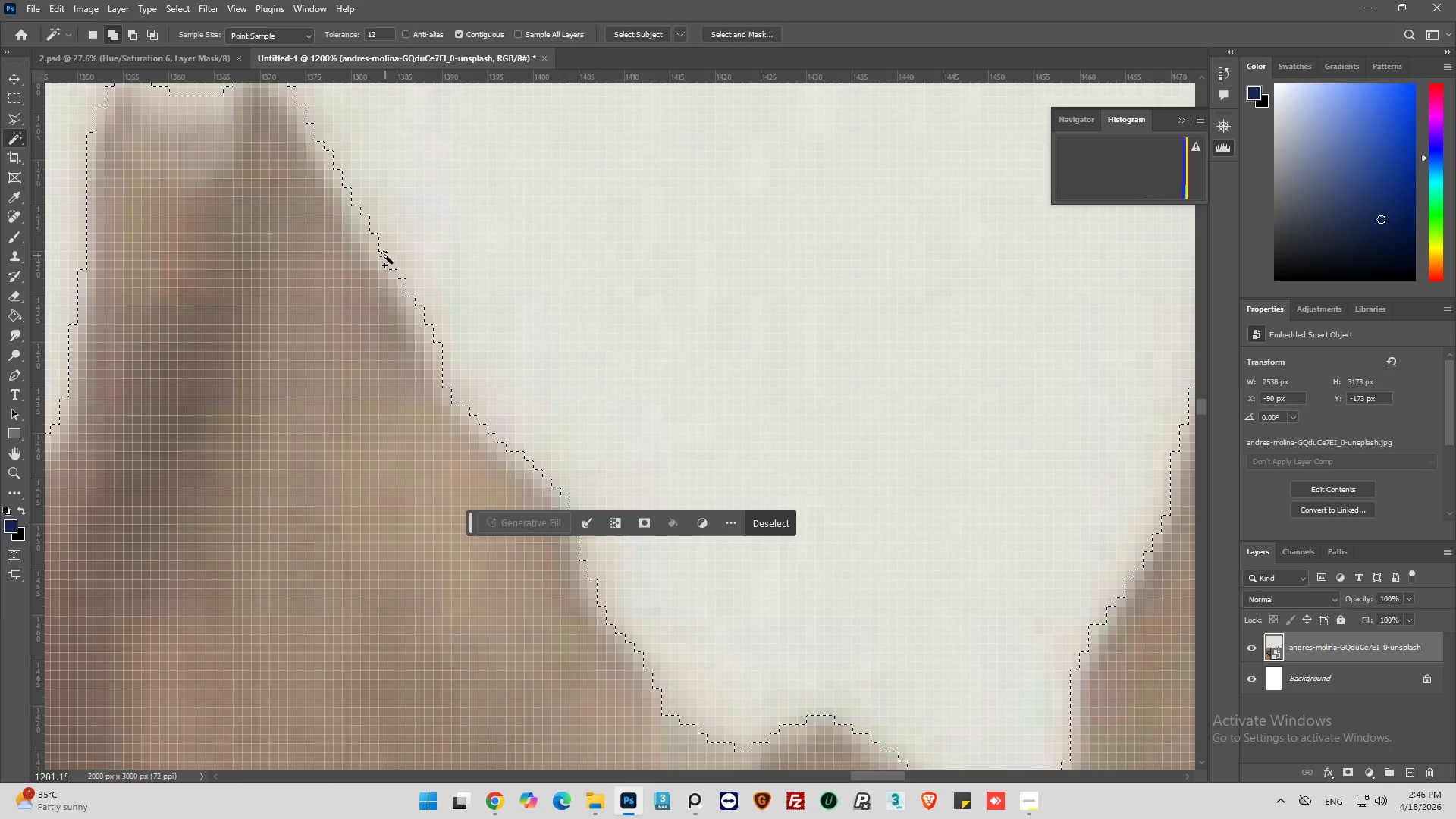 
left_click([385, 256])
 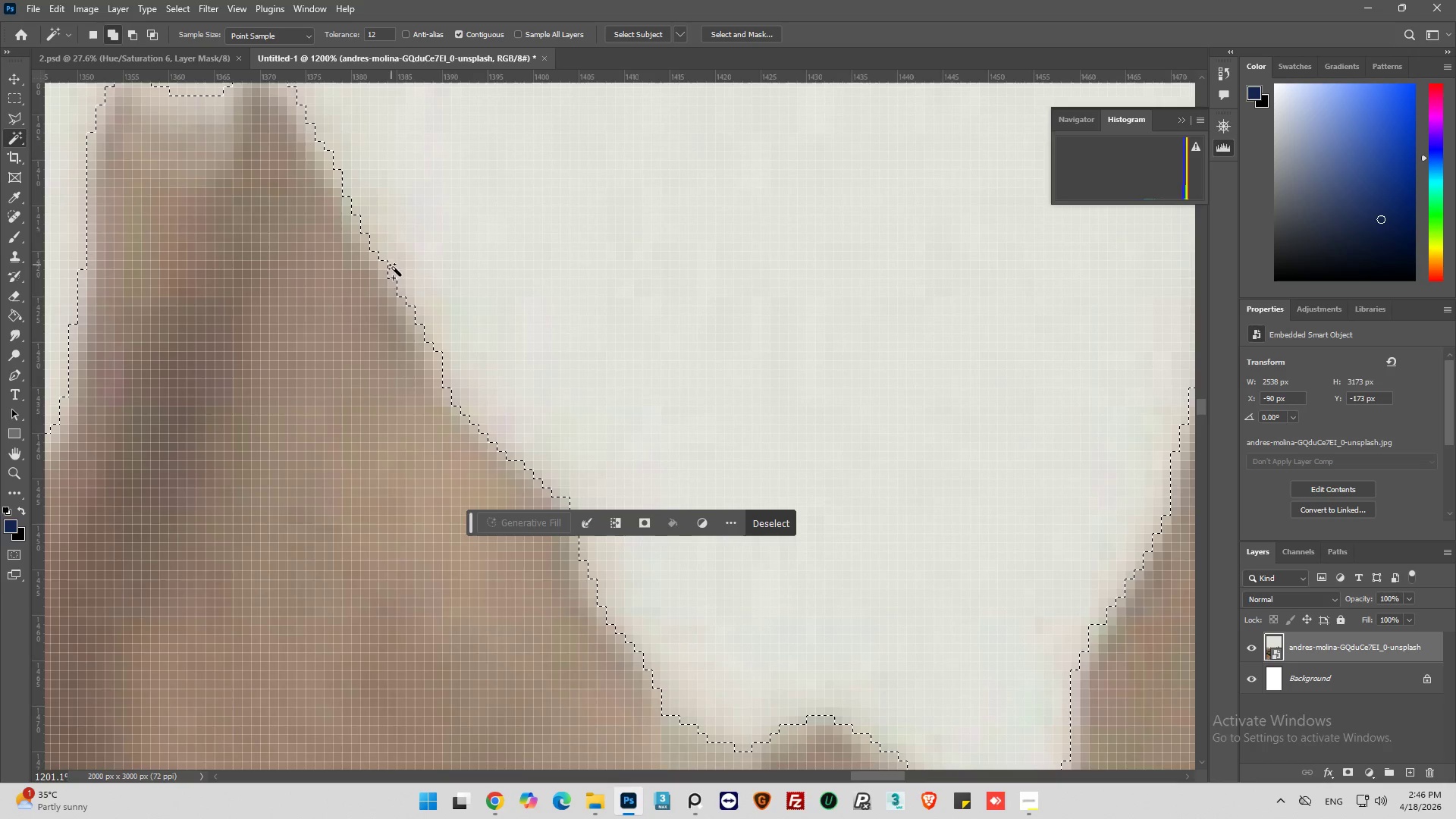 
scroll: coordinate [394, 262], scroll_direction: down, amount: 1.0
 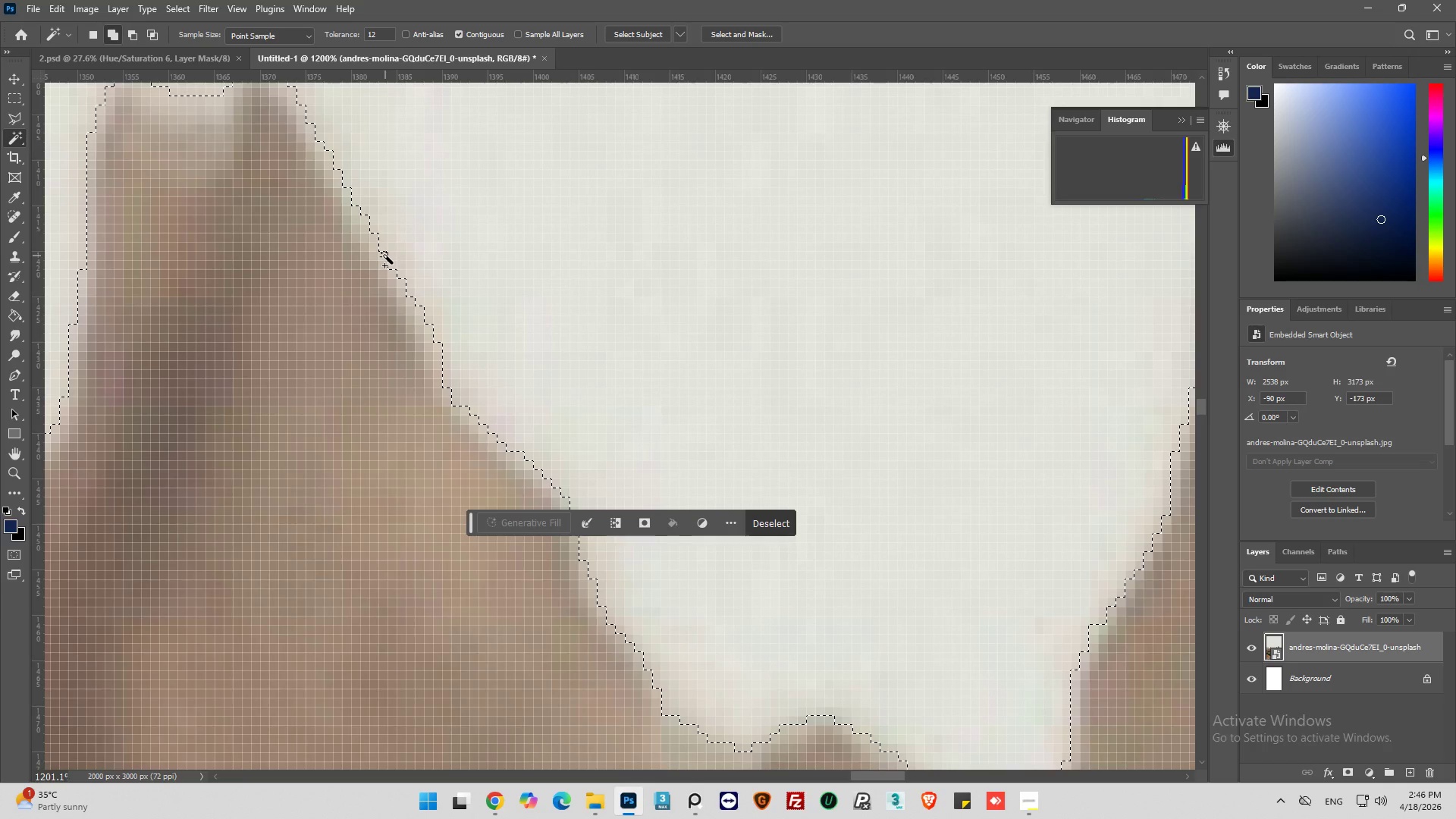 
hold_key(key=AltLeft, duration=0.53)
 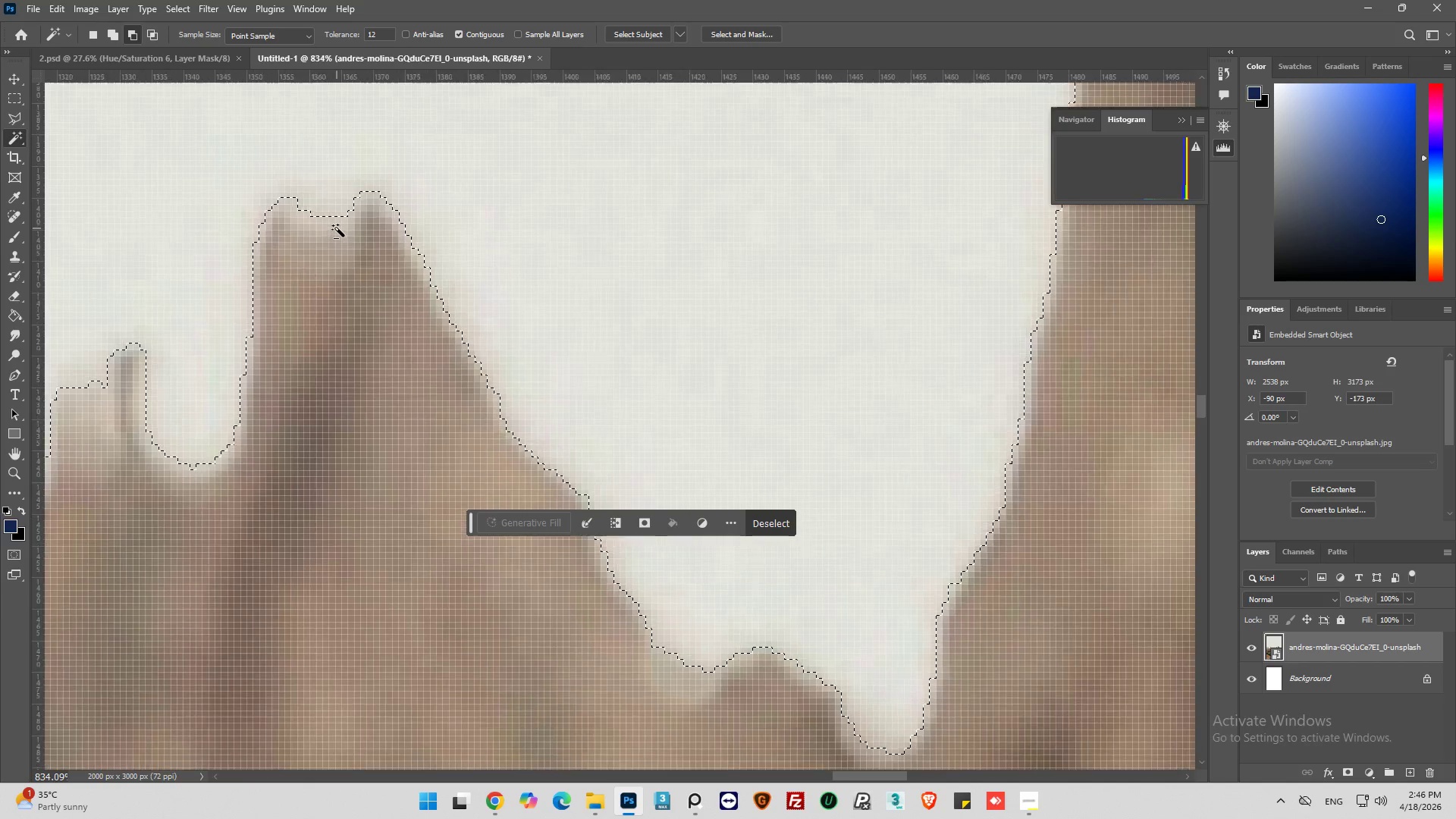 
hold_key(key=AltLeft, duration=0.81)
 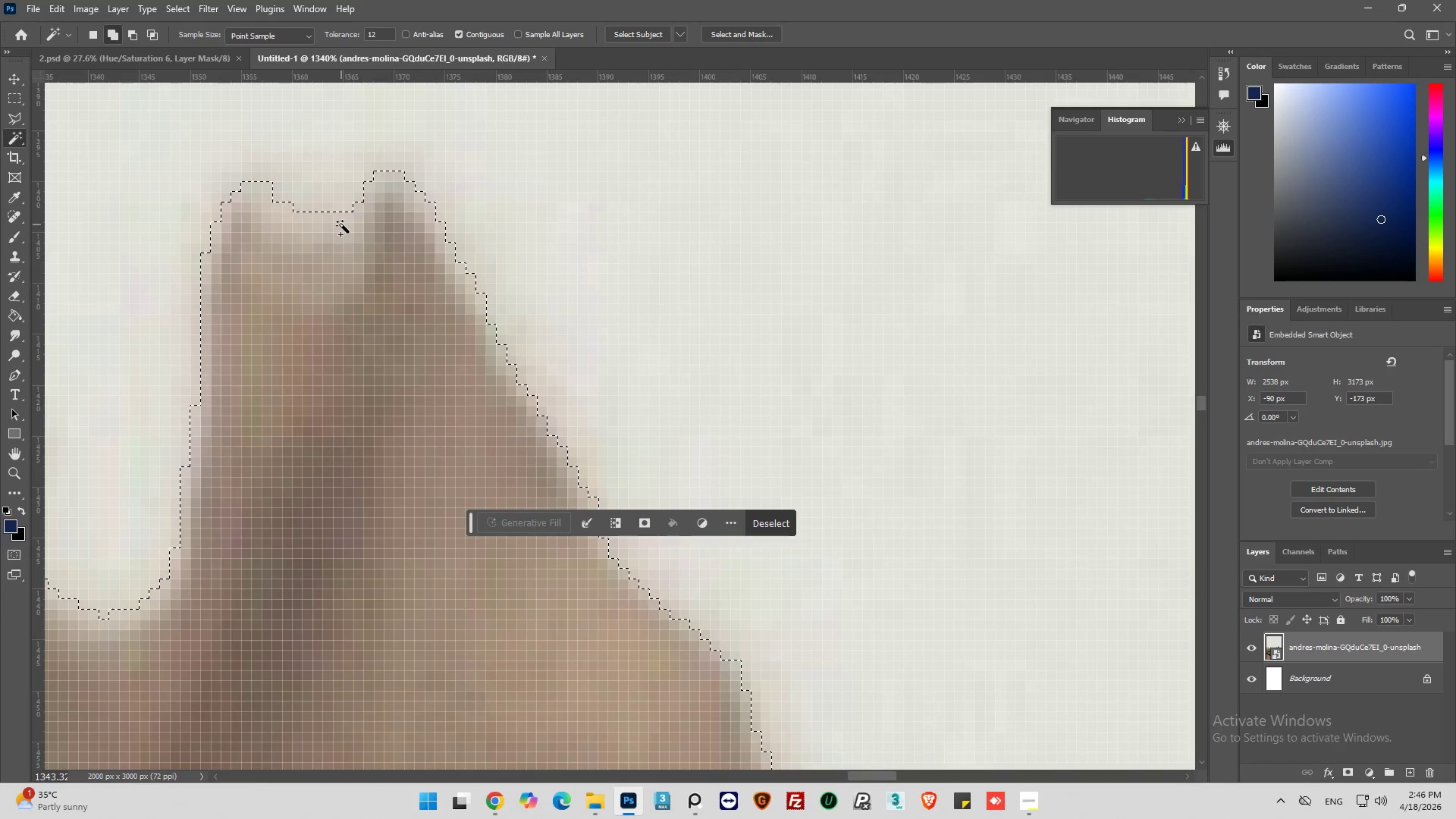 
left_click([341, 224])
 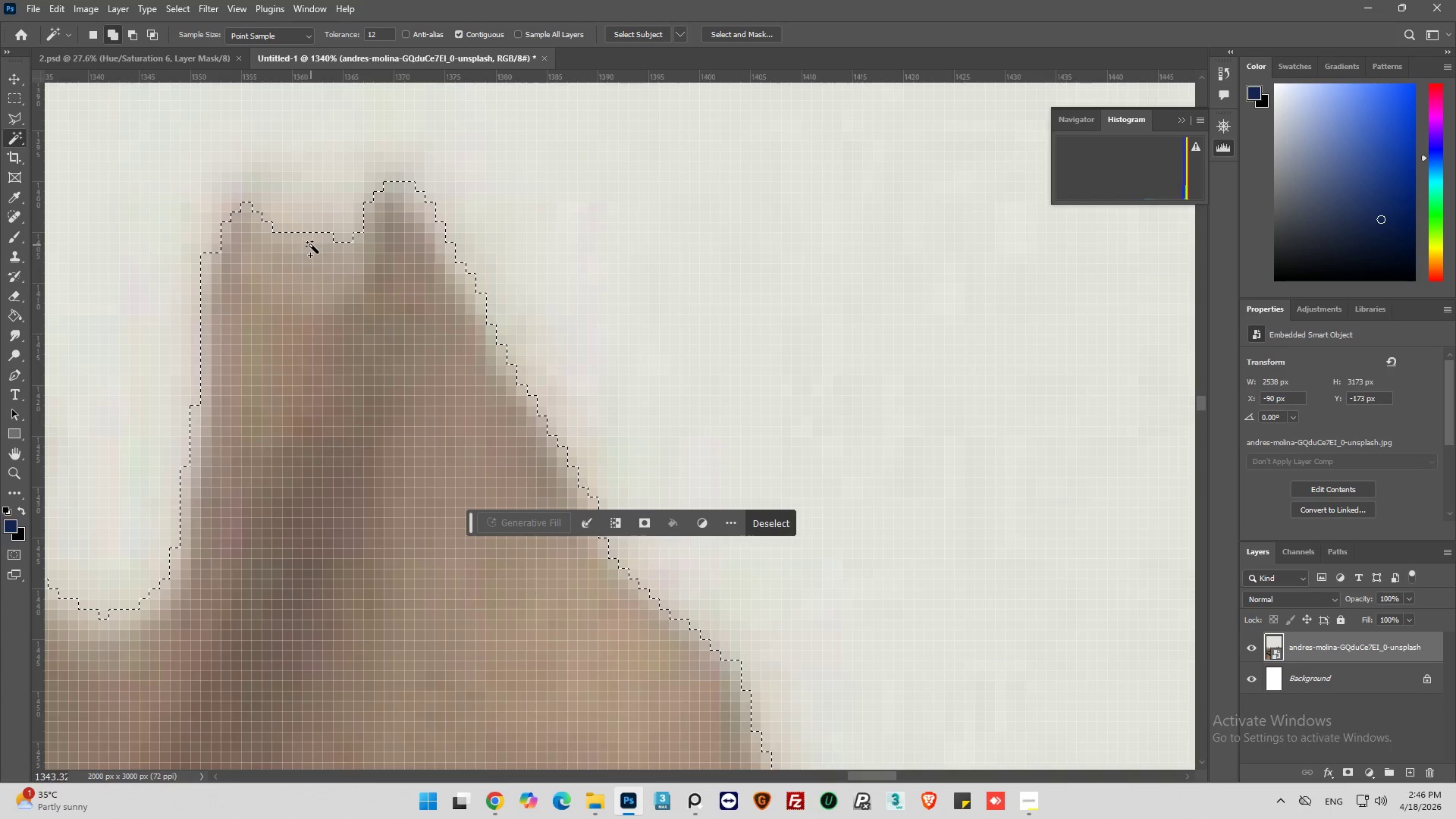 
scroll: coordinate [339, 225], scroll_direction: up, amount: 1.0
 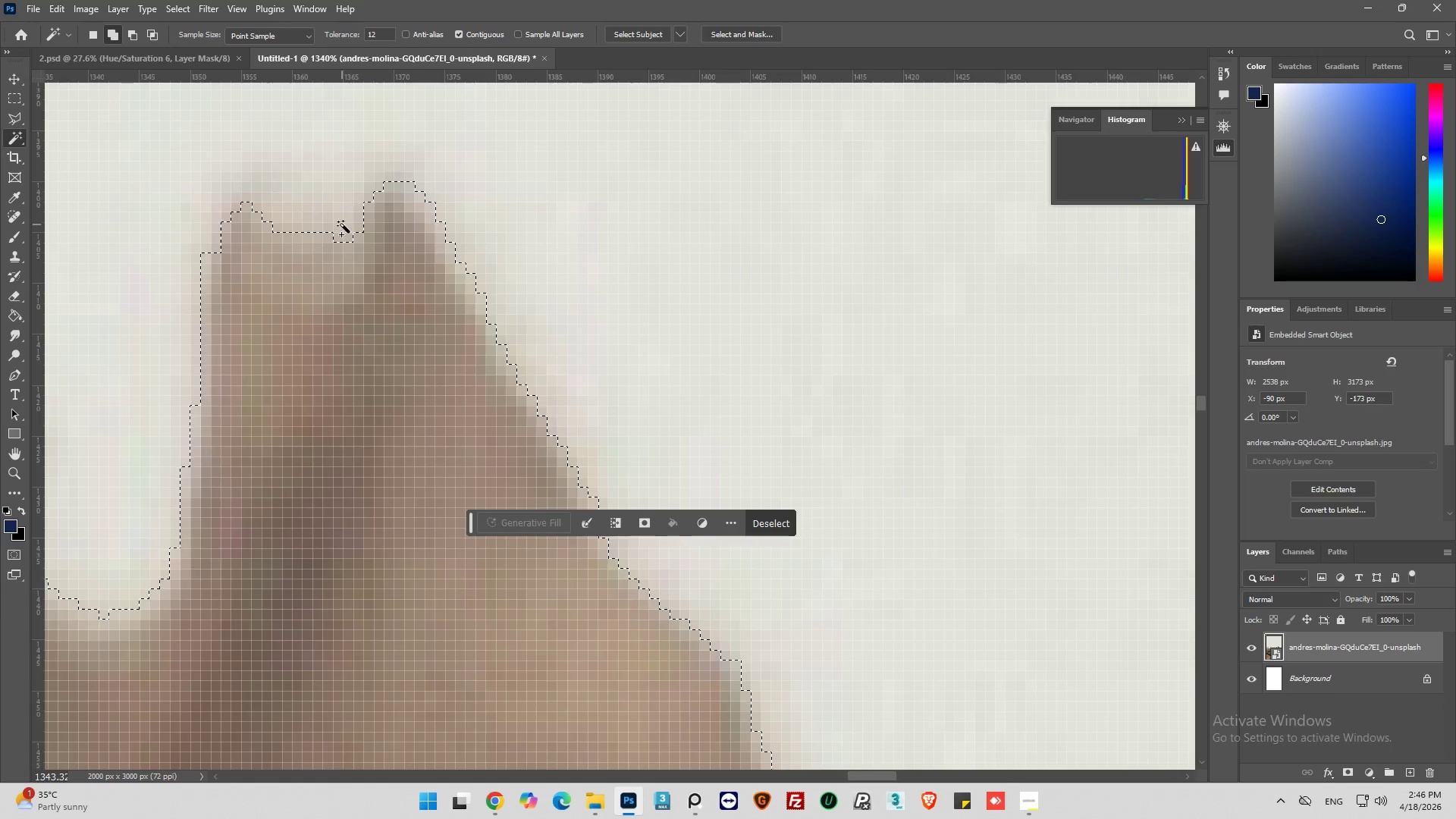 
hold_key(key=AltLeft, duration=0.55)
 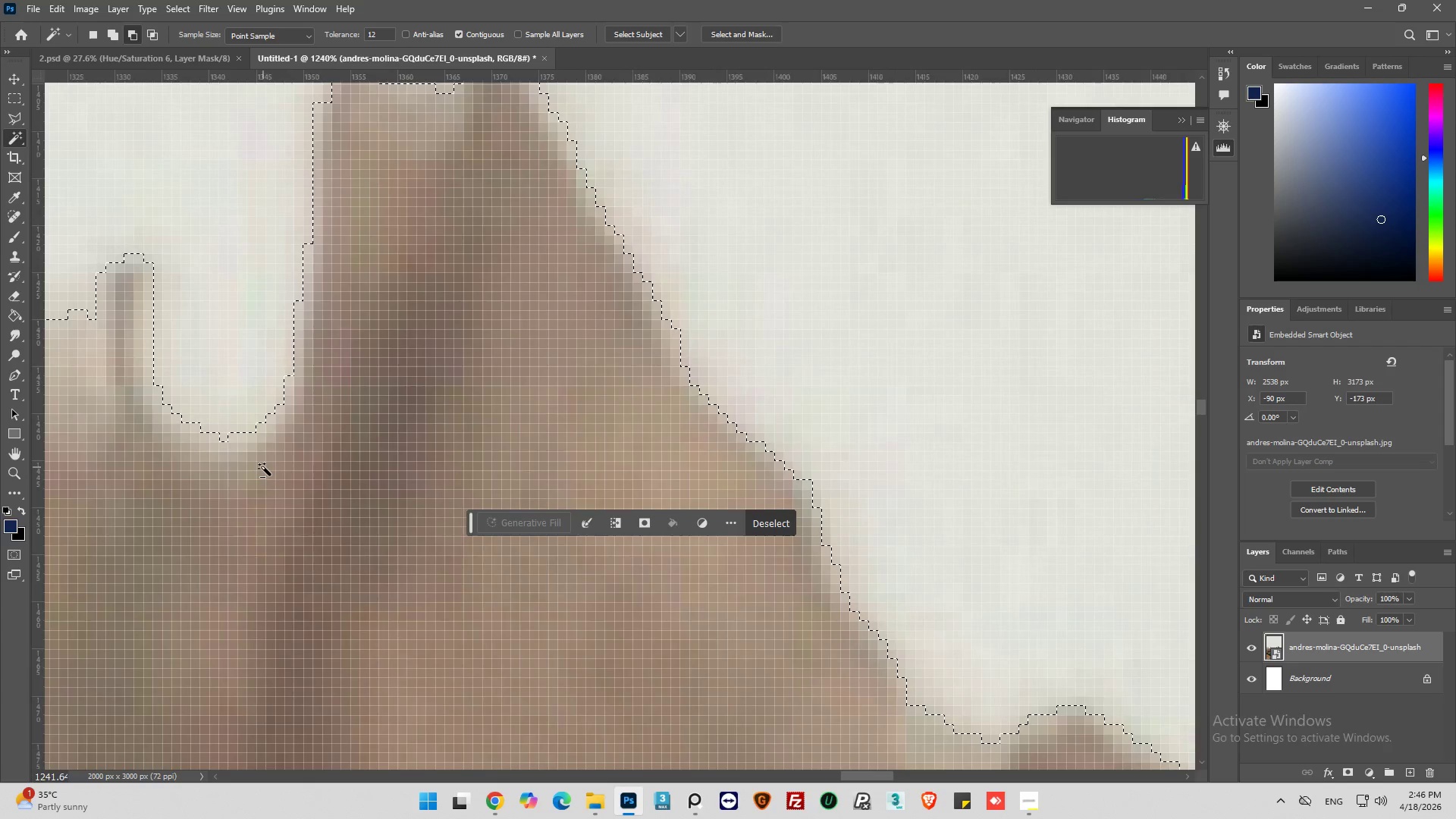 
hold_key(key=AltLeft, duration=0.72)
 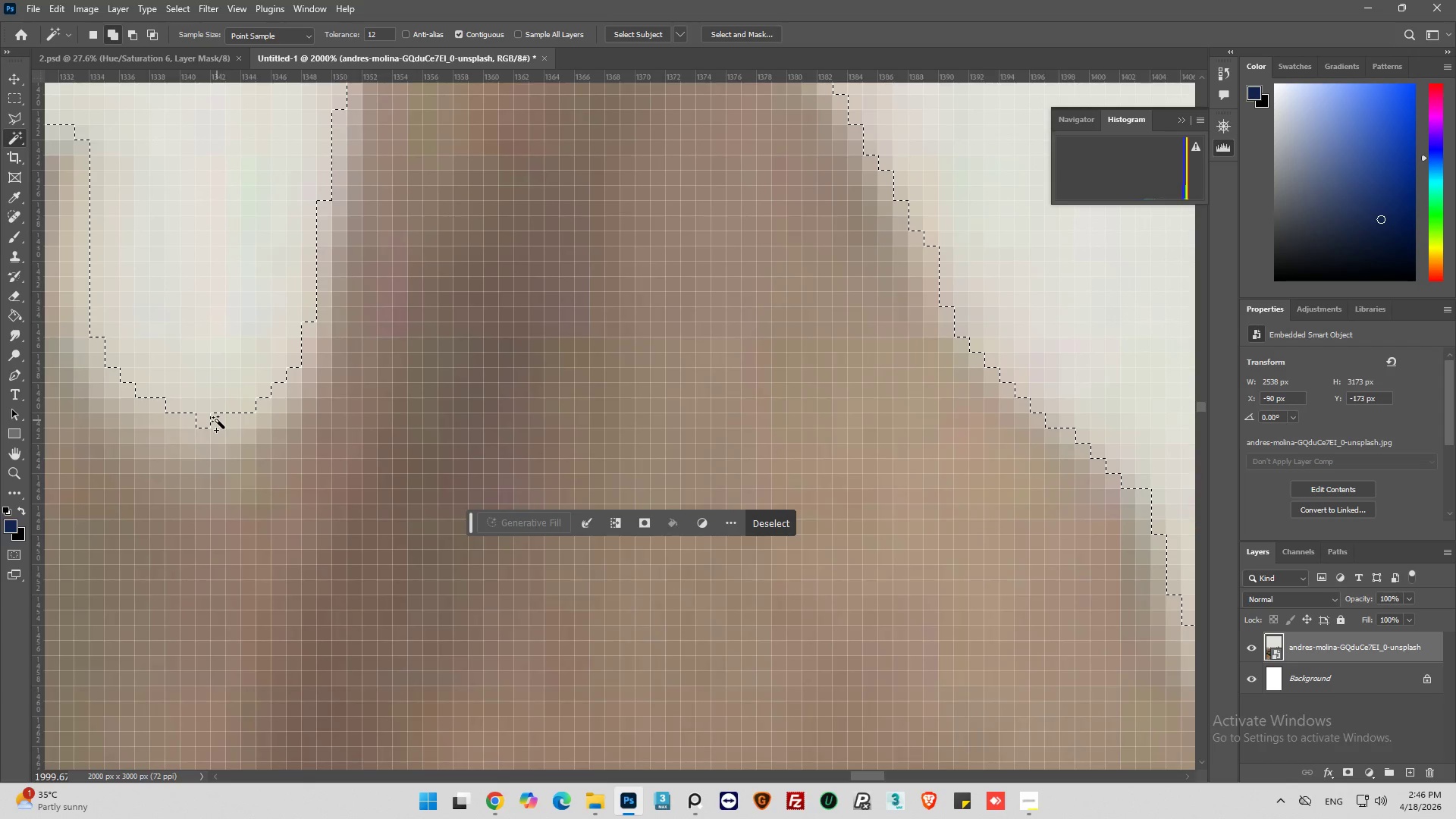 
scroll: coordinate [391, 272], scroll_direction: down, amount: 7.0
 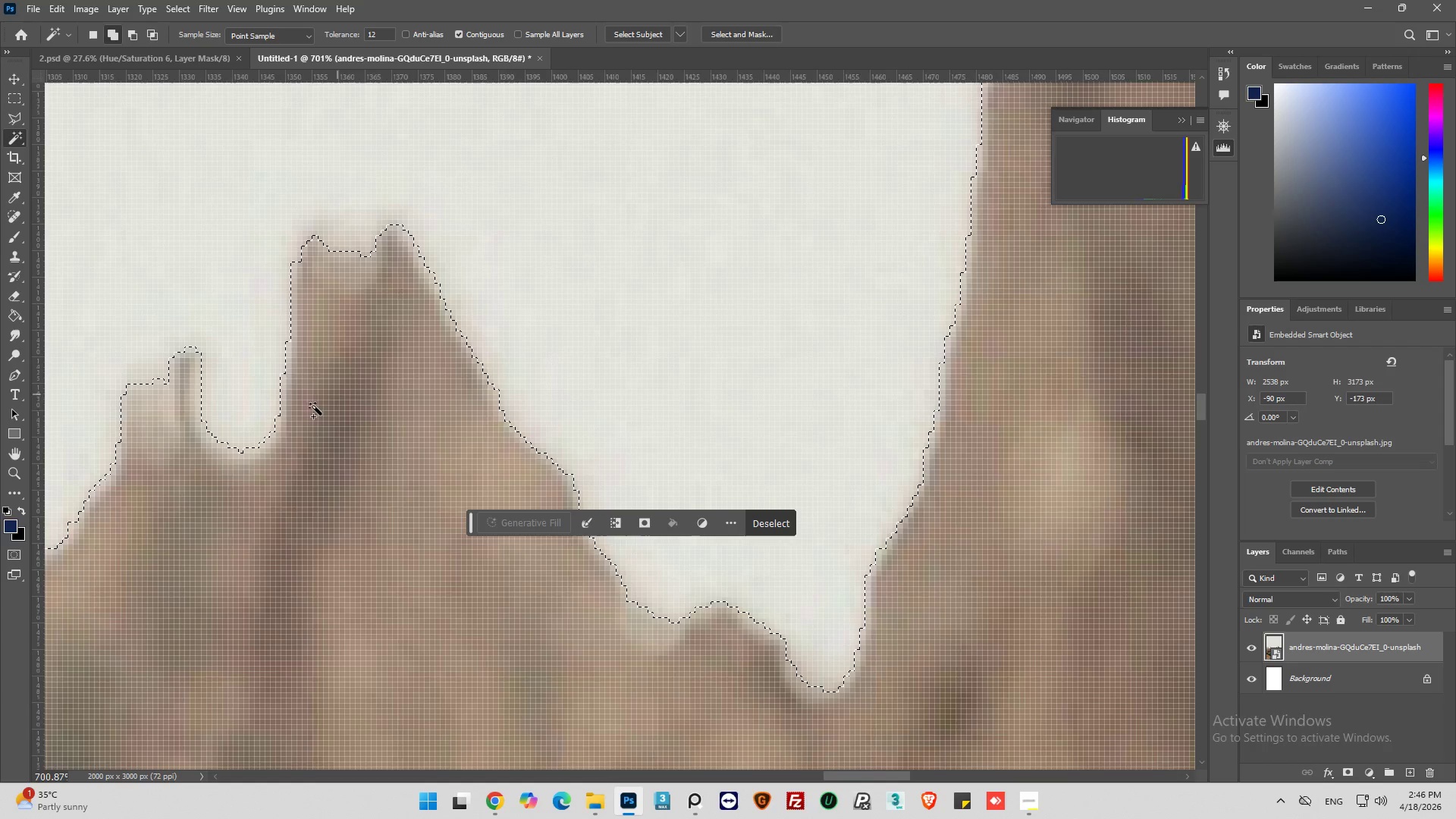 
left_click([217, 420])
 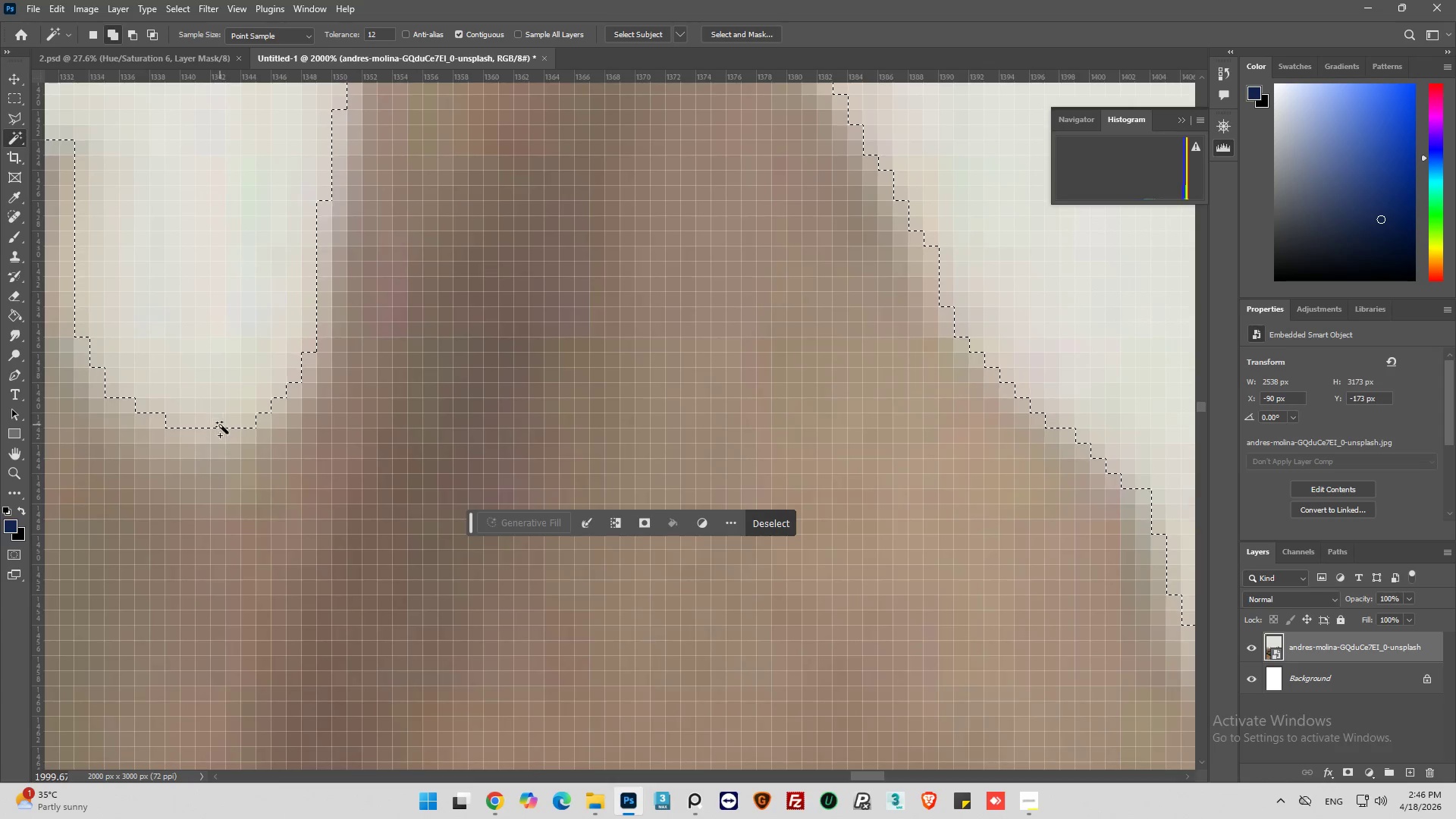 
scroll: coordinate [257, 465], scroll_direction: up, amount: 11.0
 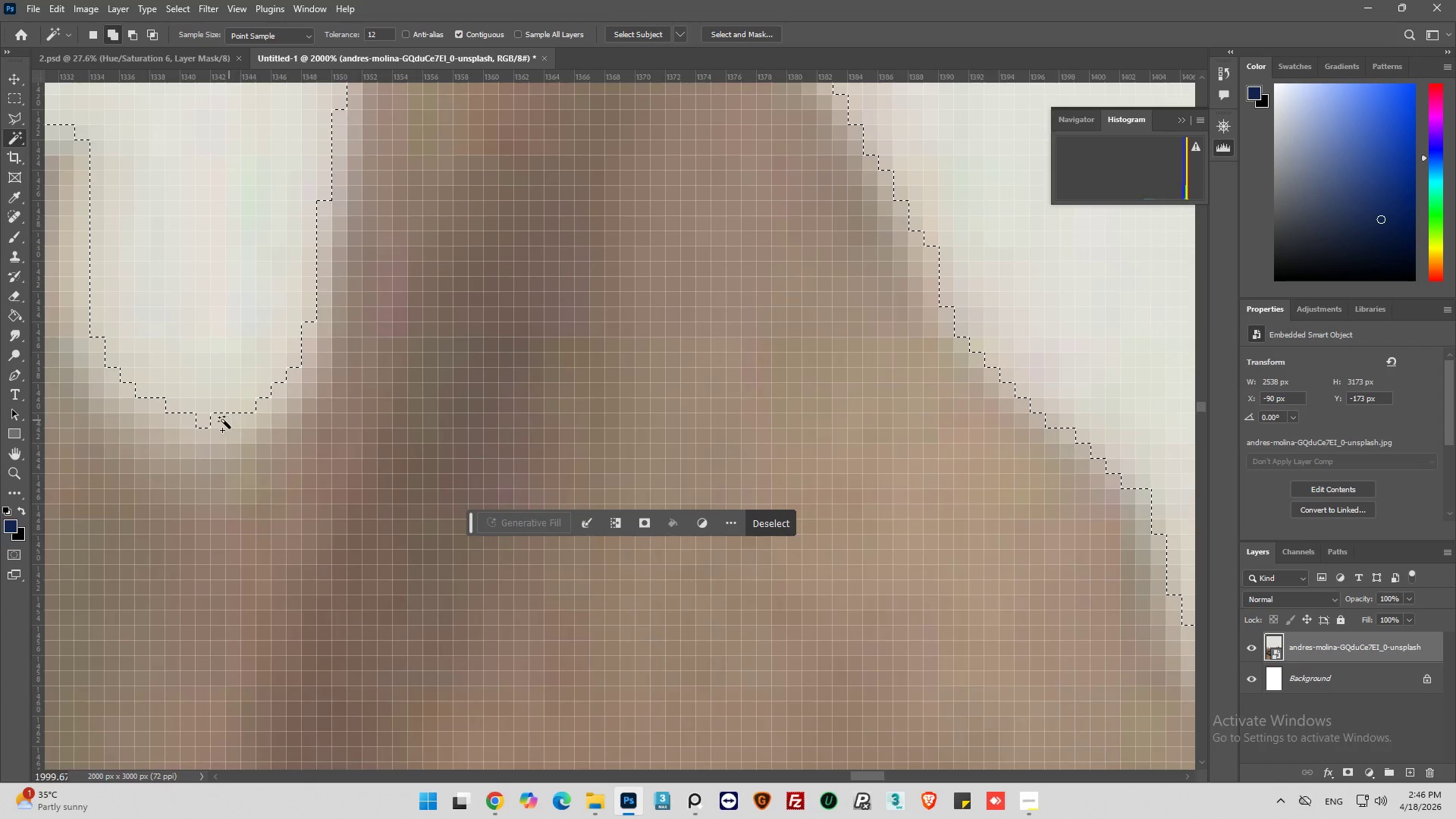 
hold_key(key=AltLeft, duration=1.09)
 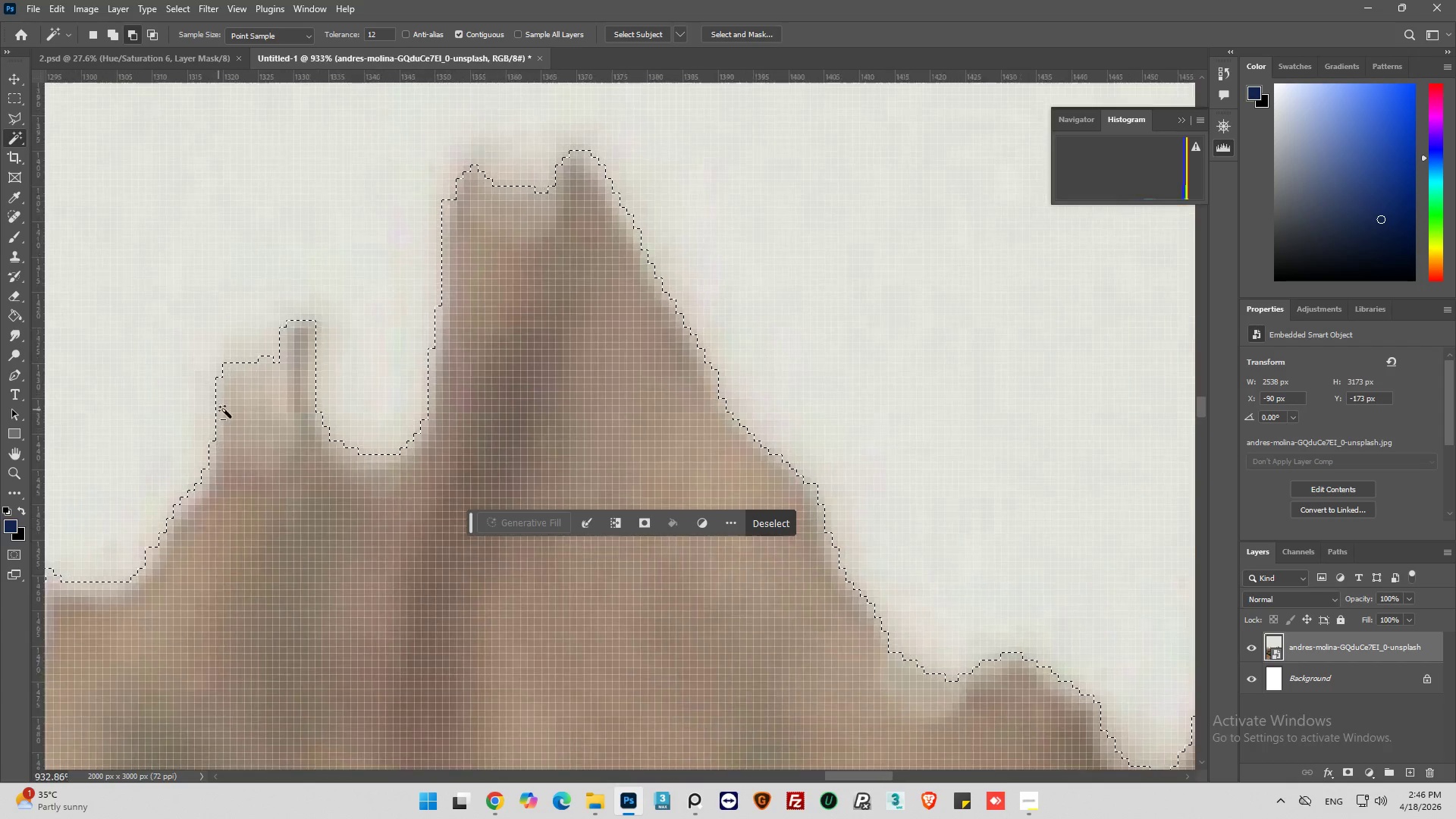 
hold_key(key=AltLeft, duration=0.73)
 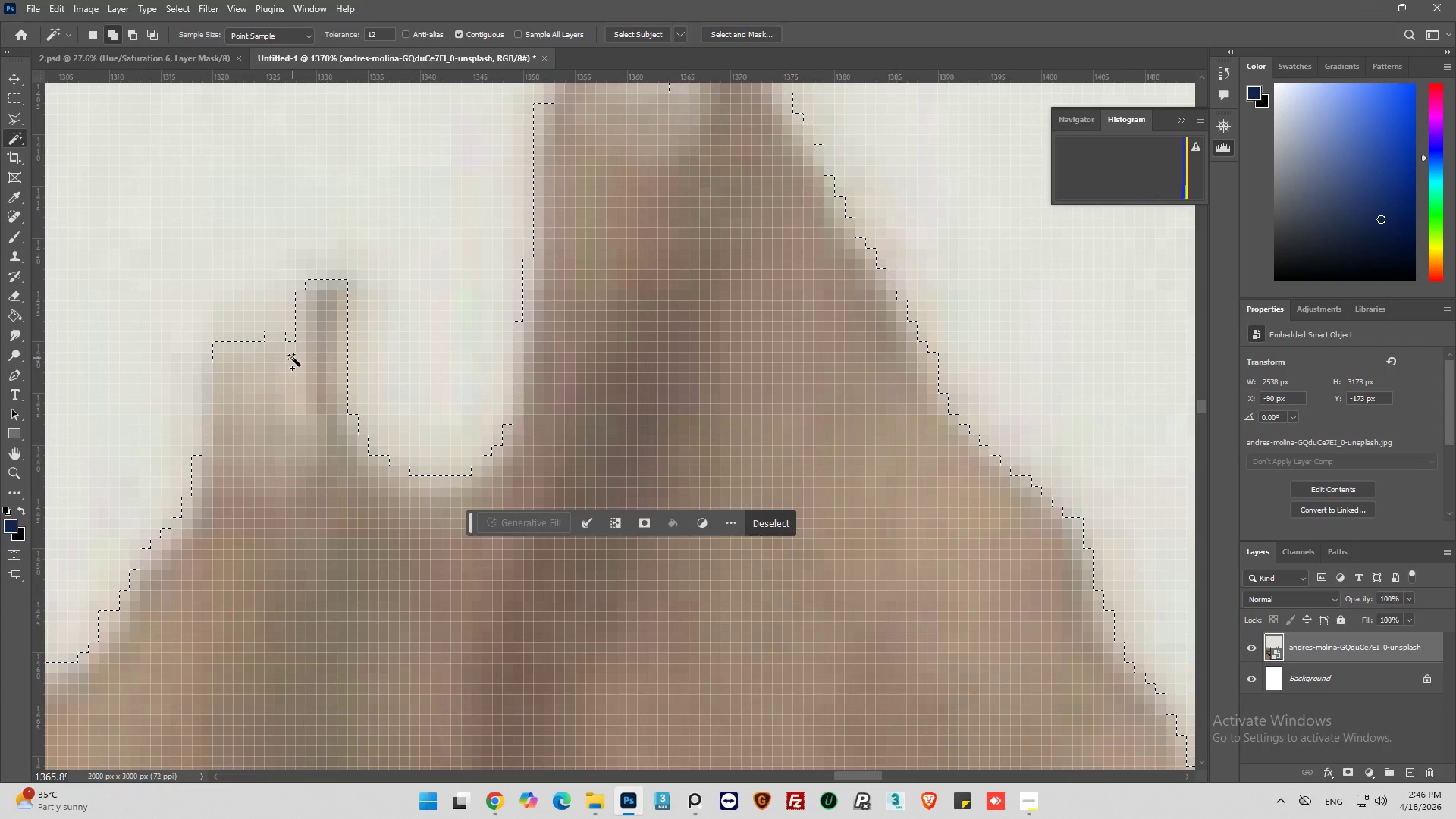 
scroll: coordinate [331, 435], scroll_direction: down, amount: 14.0
 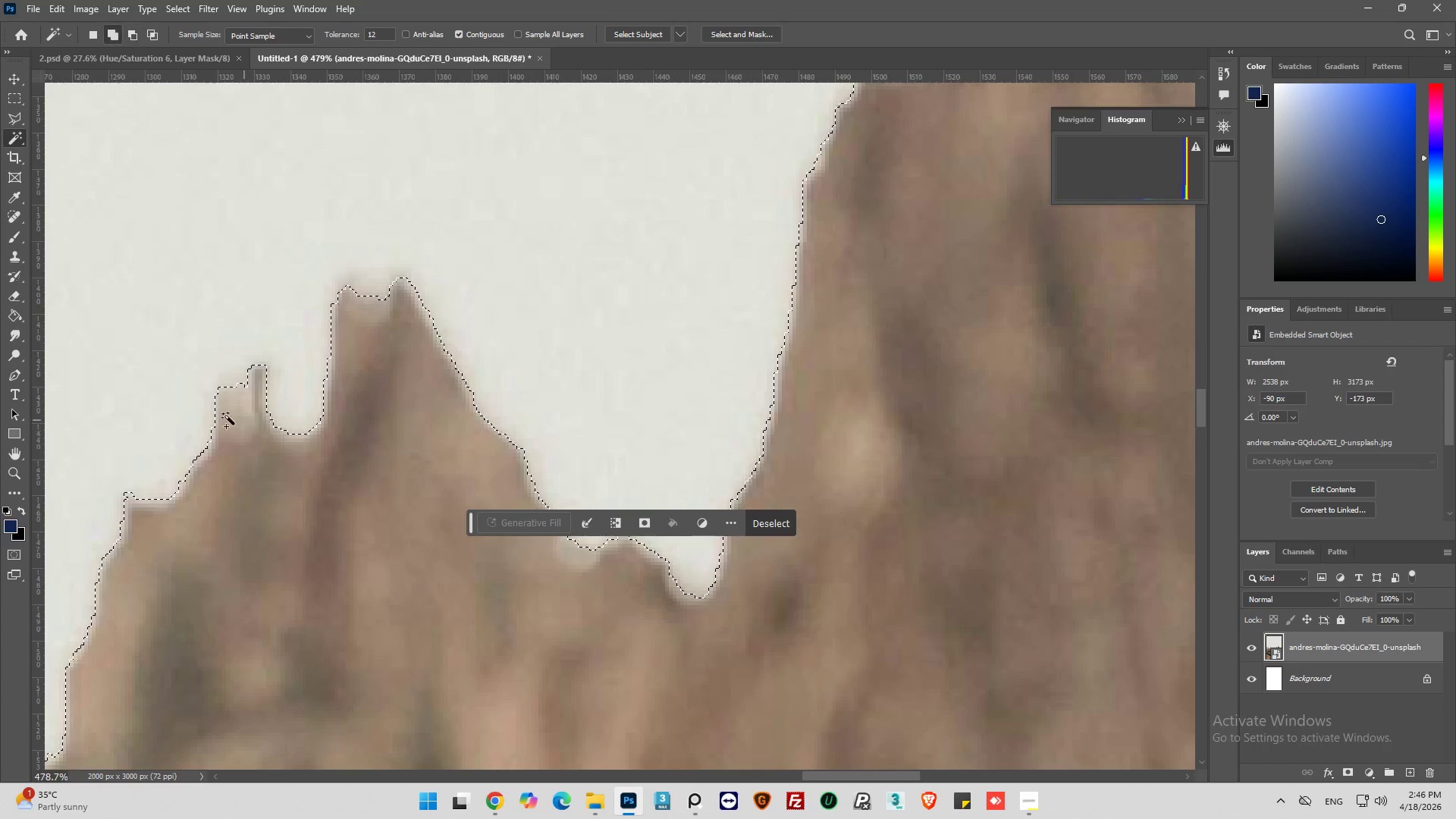 
scroll: coordinate [246, 410], scroll_direction: up, amount: 11.0
 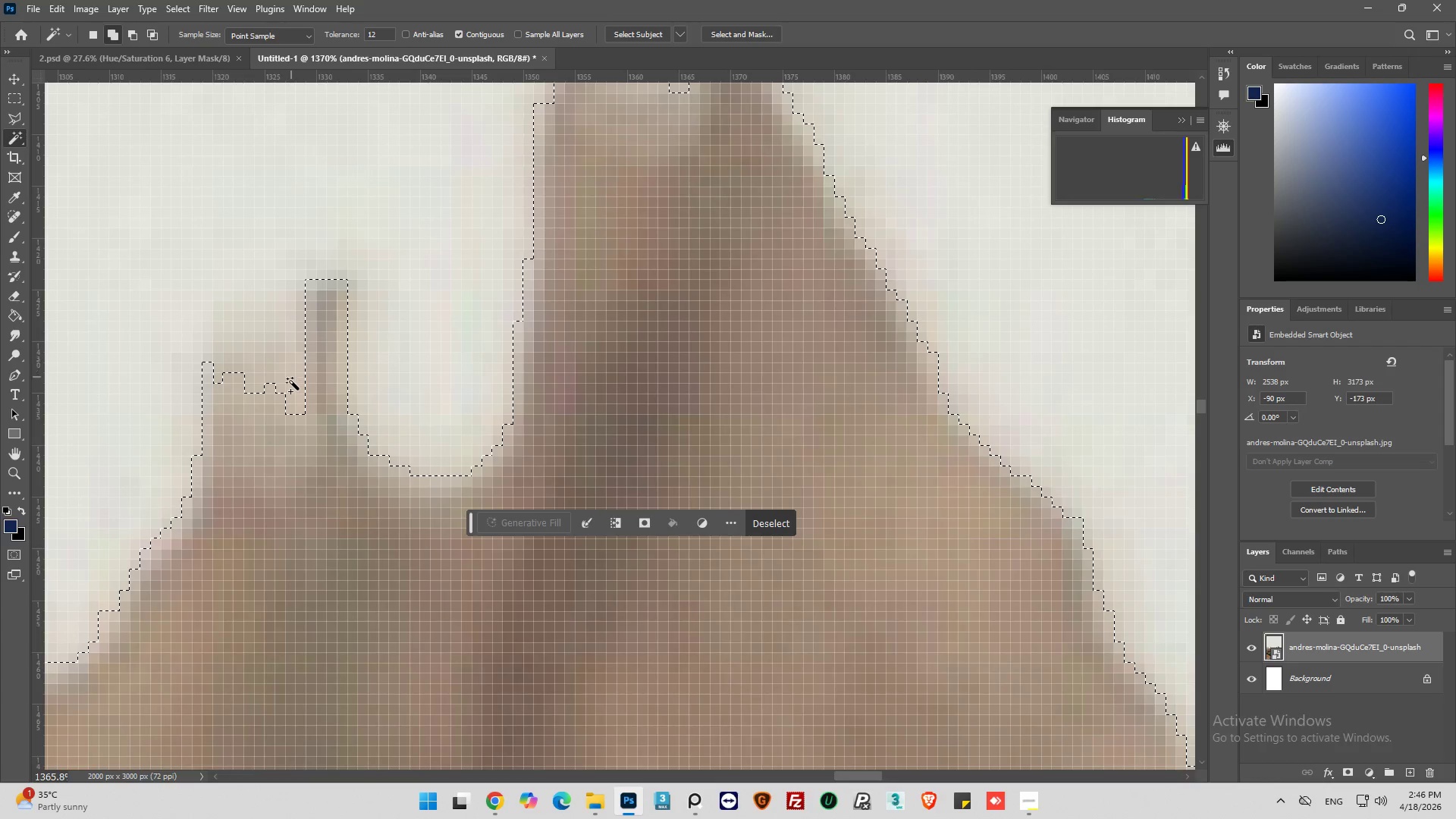 
hold_key(key=AltLeft, duration=1.02)
 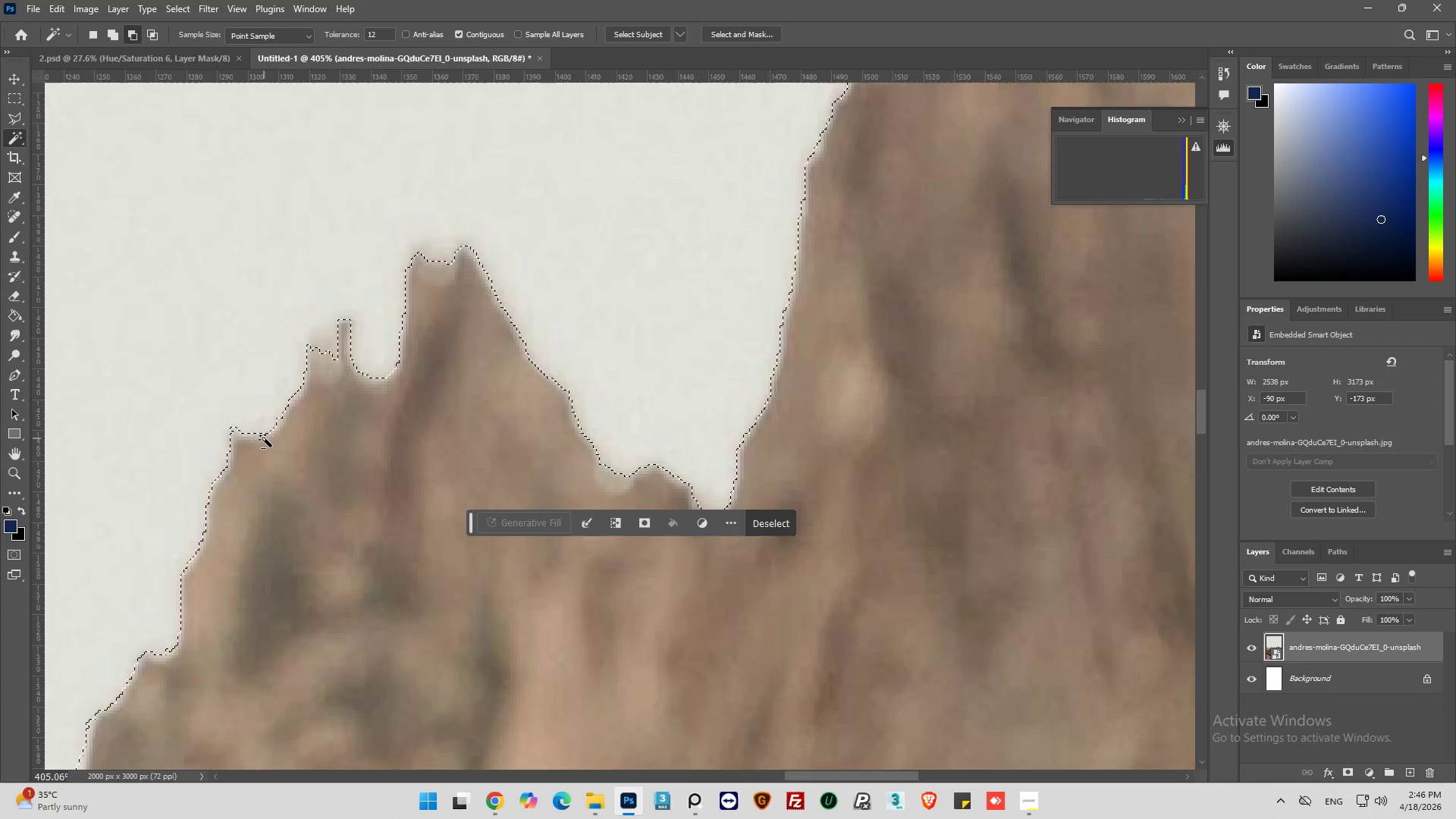 
hold_key(key=AltLeft, duration=1.22)
 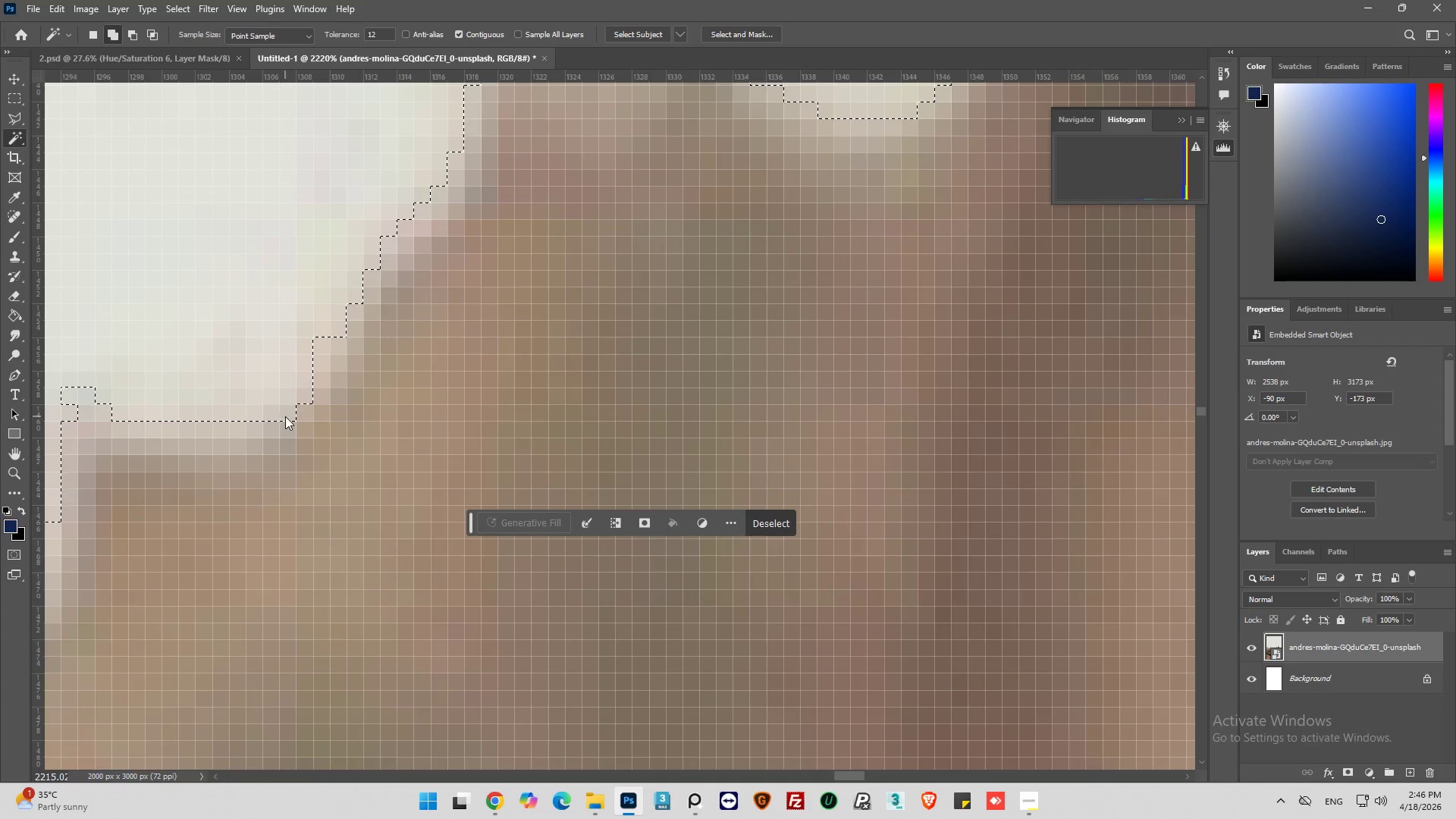 
scroll: coordinate [305, 394], scroll_direction: down, amount: 21.0
 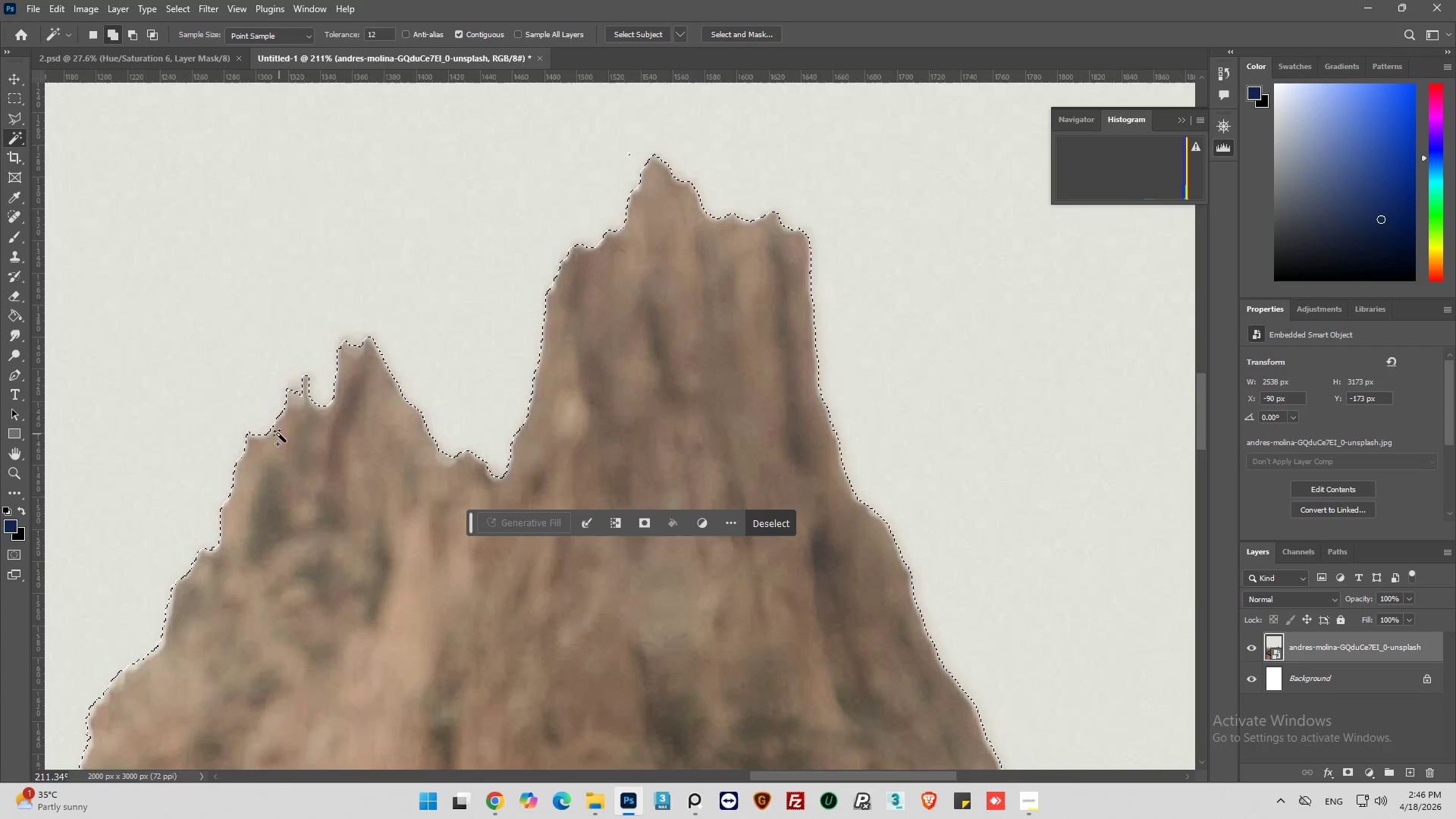 
left_click([285, 416])
 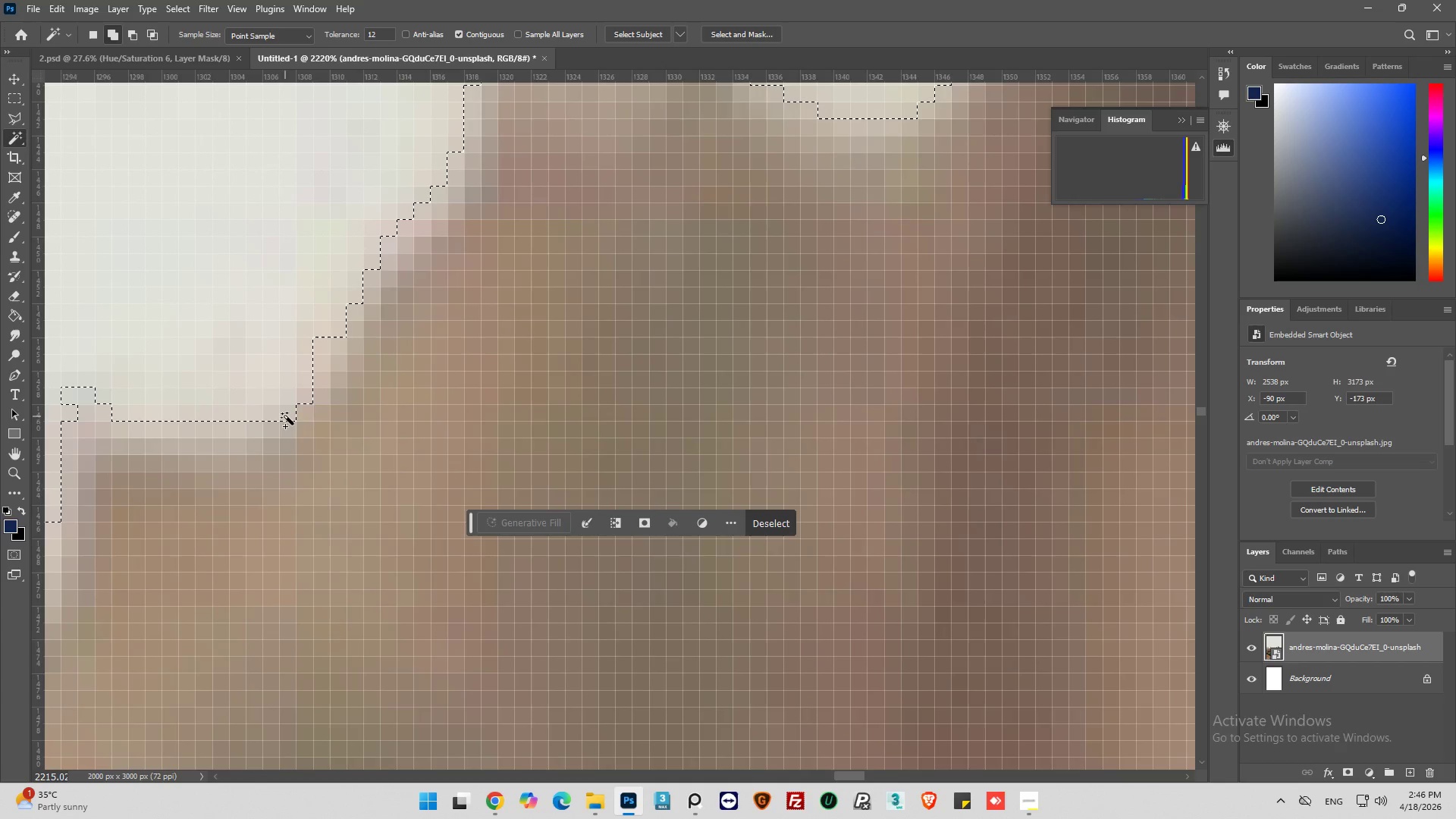 
scroll: coordinate [275, 431], scroll_direction: up, amount: 25.0
 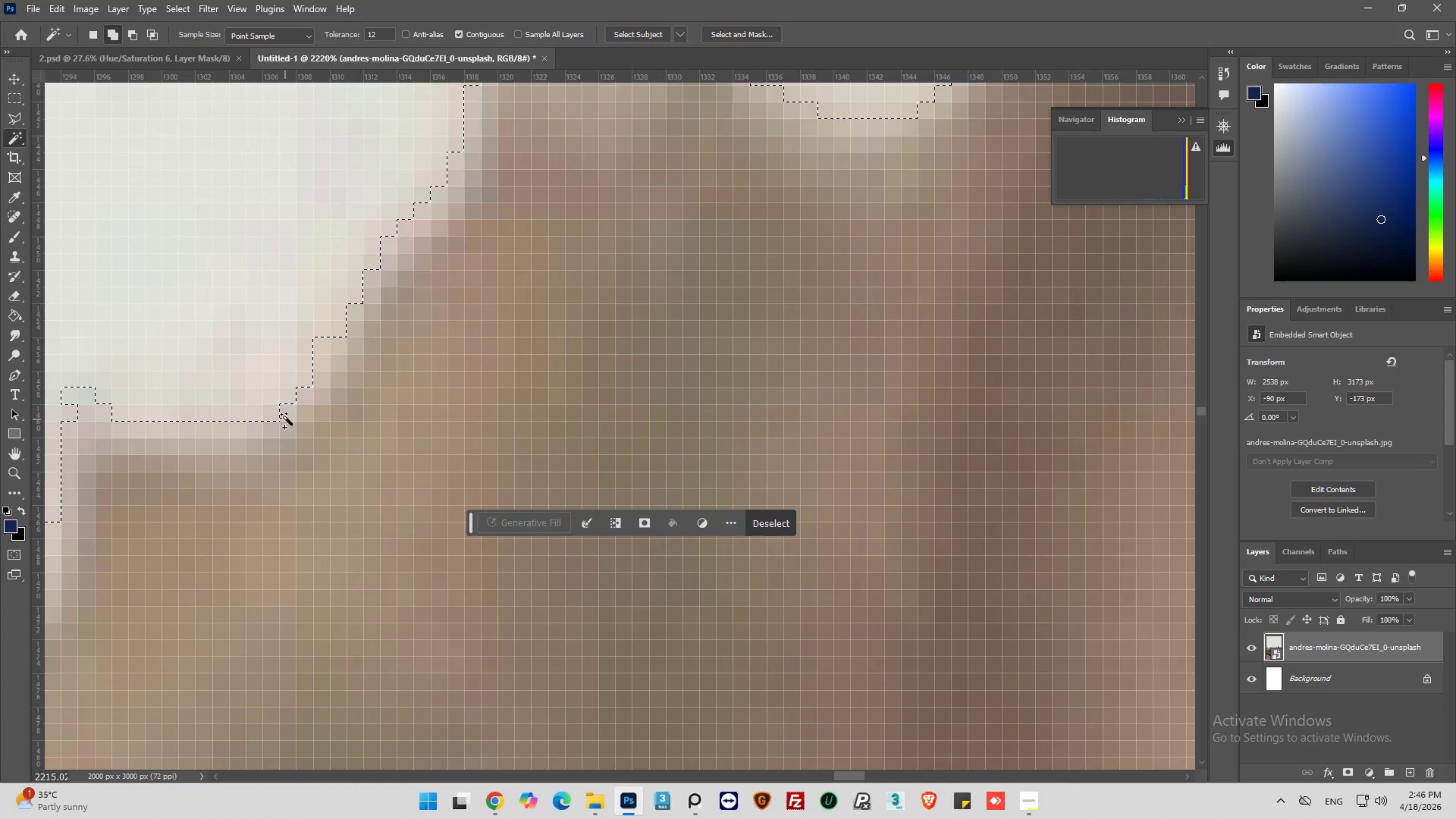 
hold_key(key=AltLeft, duration=0.53)
hold_key(key=AltLeft, duration=0.66)
scroll: coordinate [247, 431], scroll_direction: down, amount: 1.0
 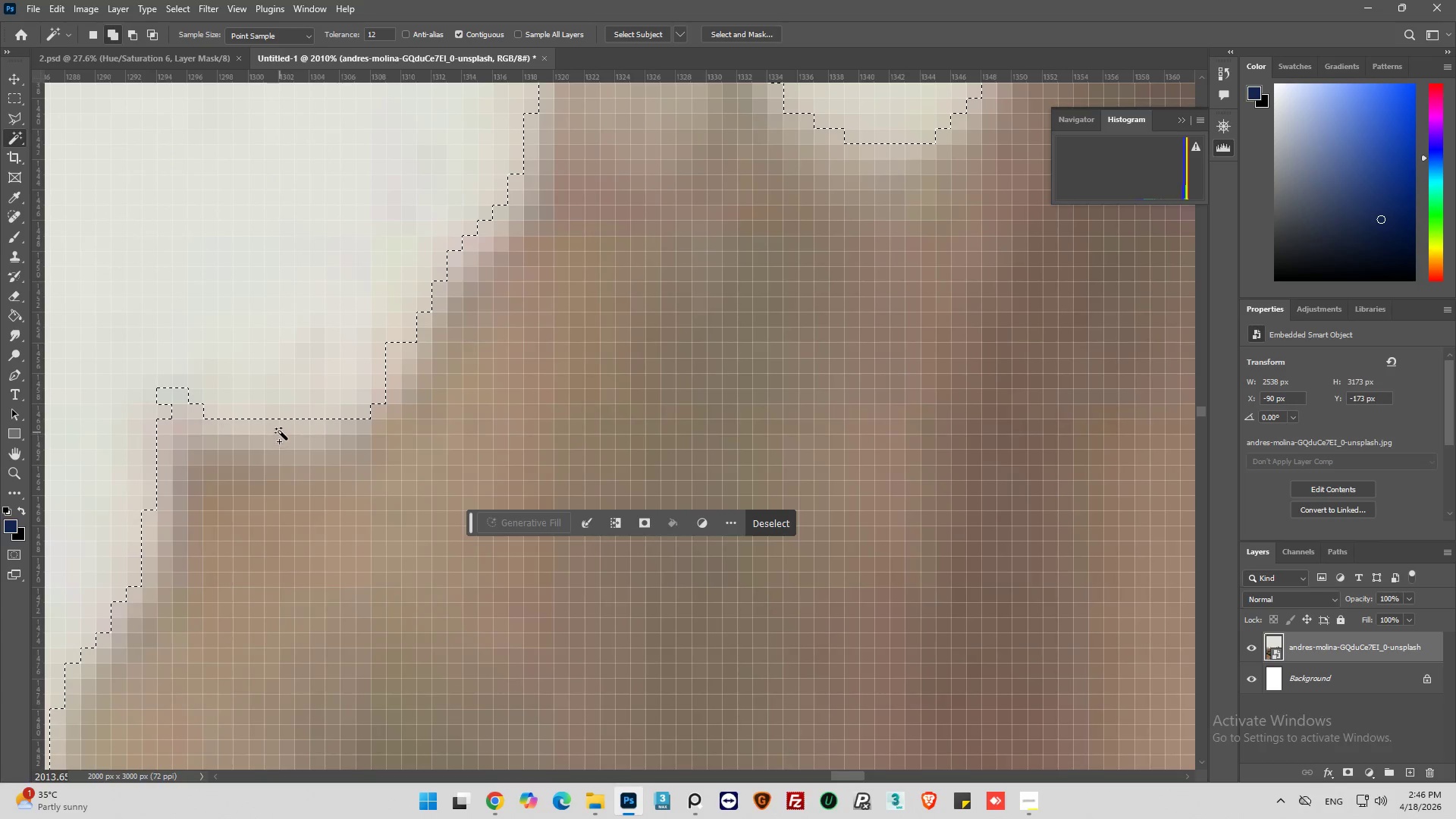 
hold_key(key=AltLeft, duration=1.01)
 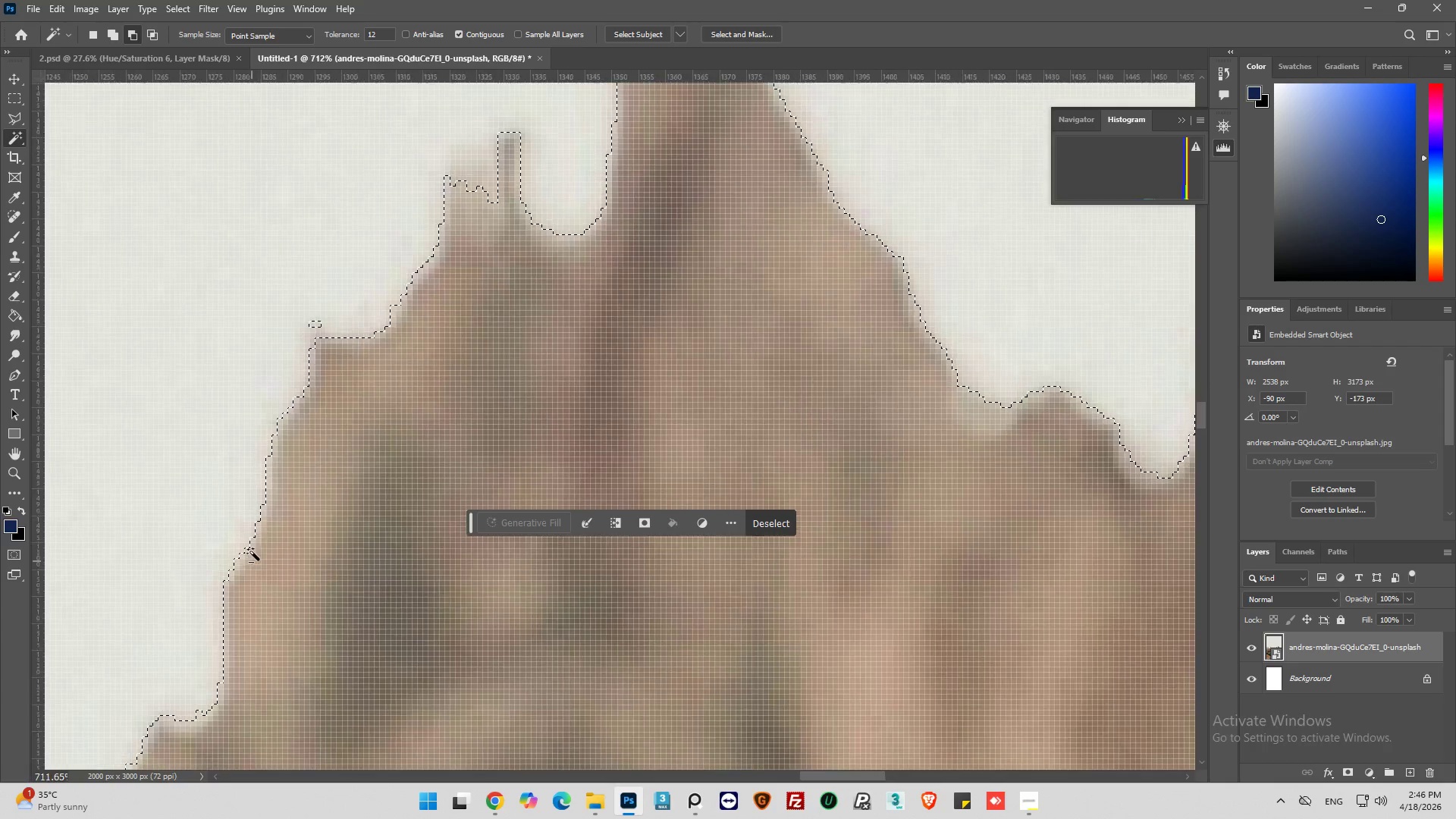 
hold_key(key=AltLeft, duration=1.14)
 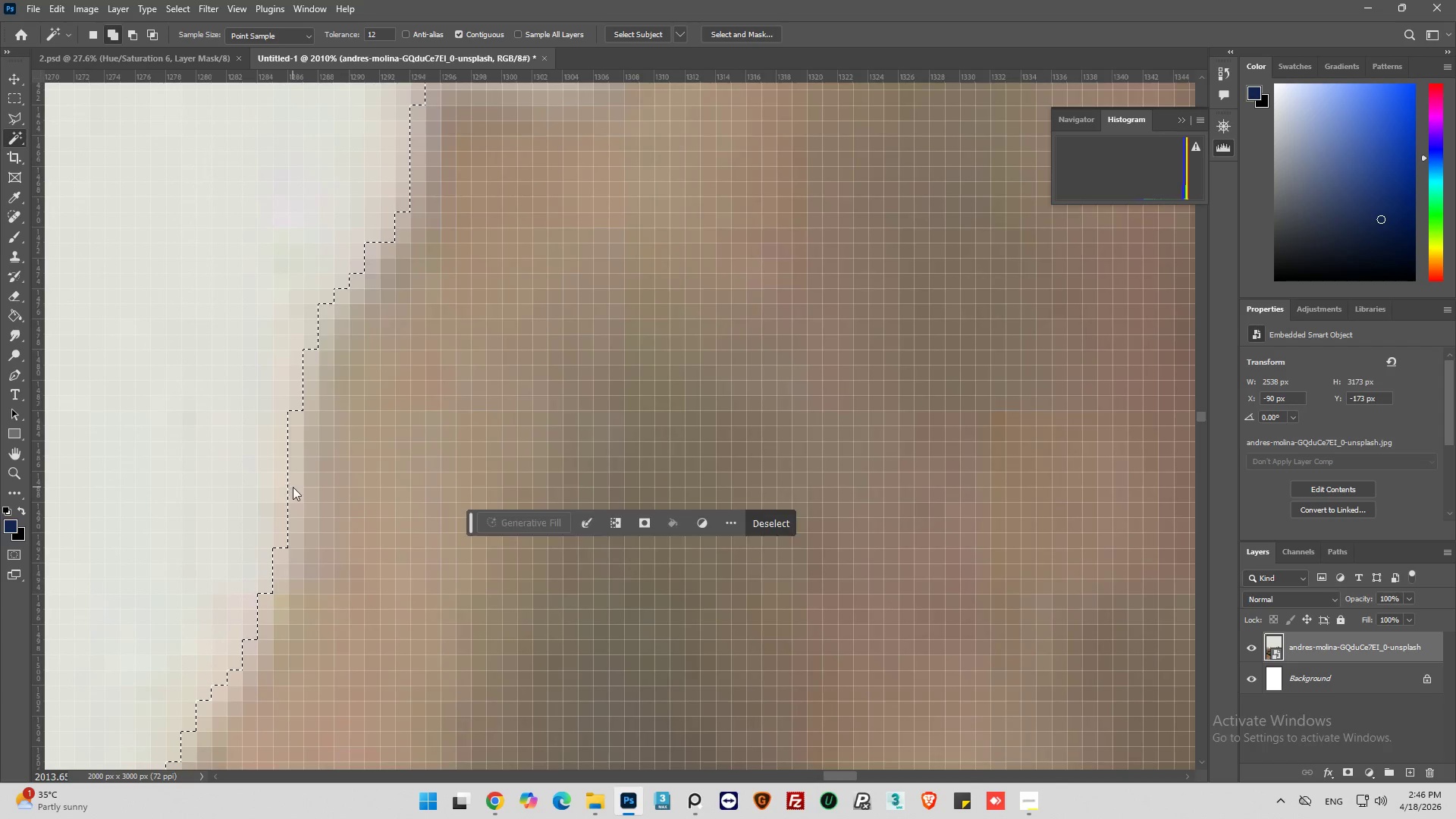 
scroll: coordinate [318, 435], scroll_direction: down, amount: 17.0
 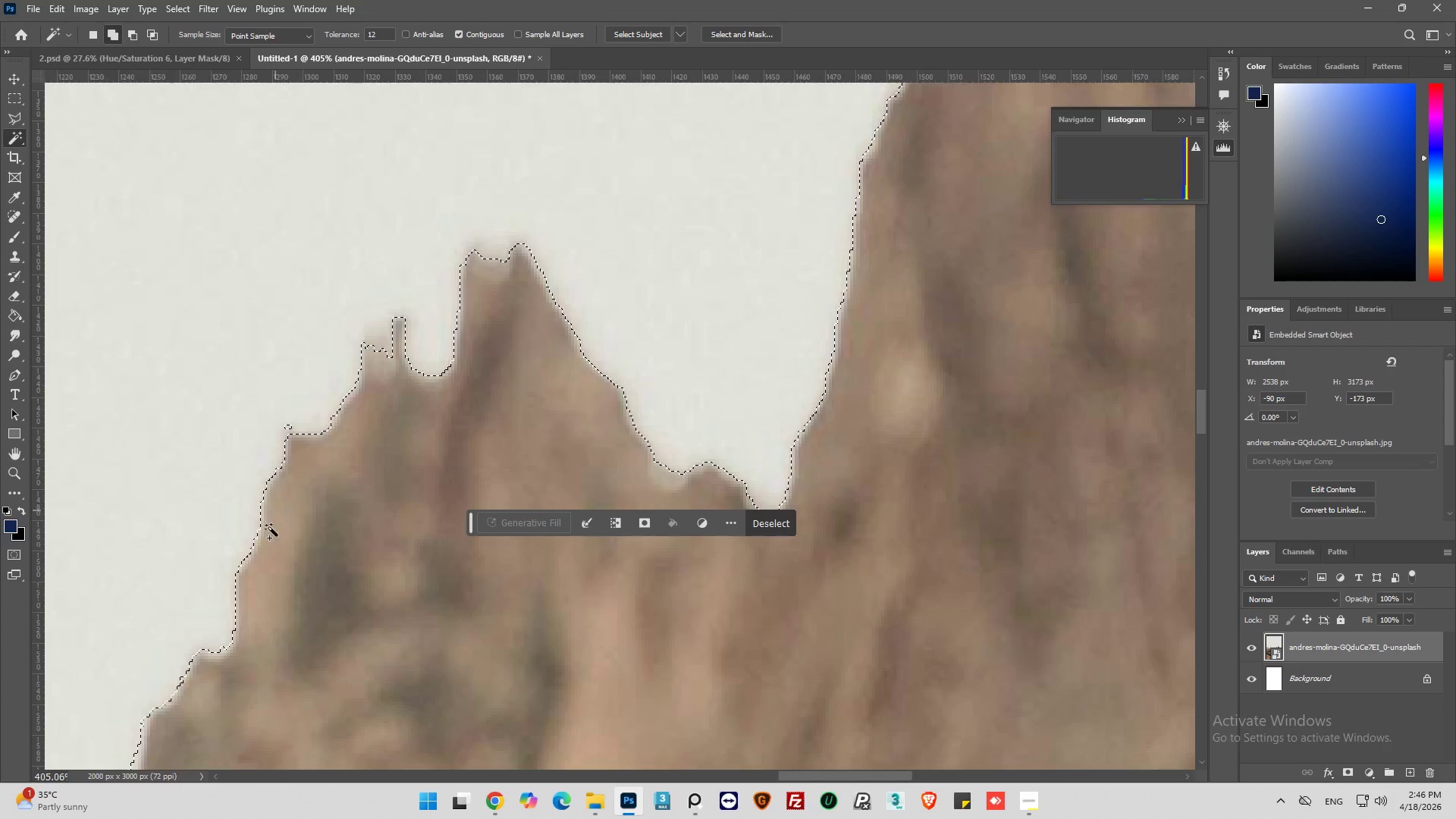 
left_click([293, 487])
 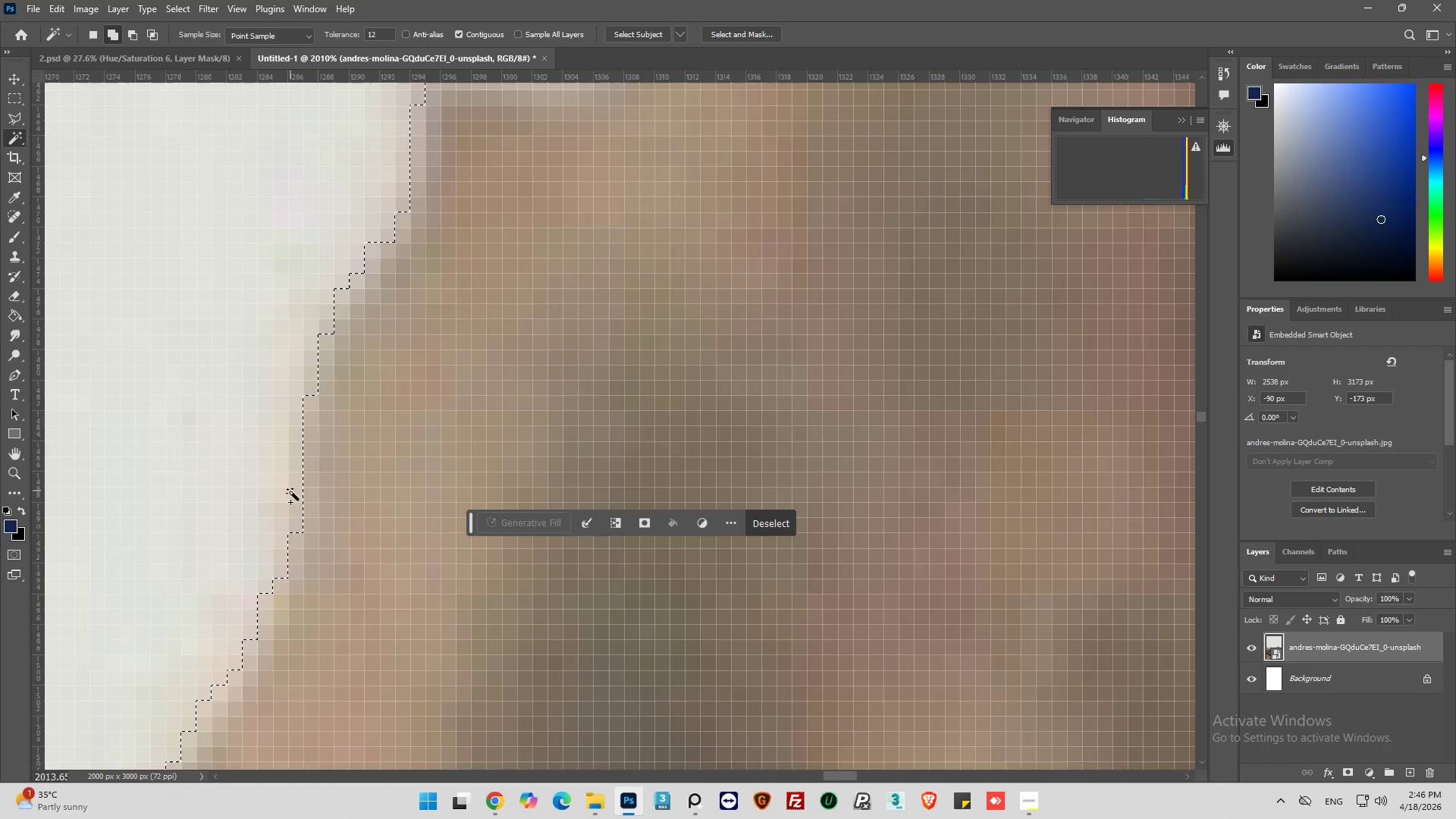 
scroll: coordinate [264, 470], scroll_direction: up, amount: 17.0
 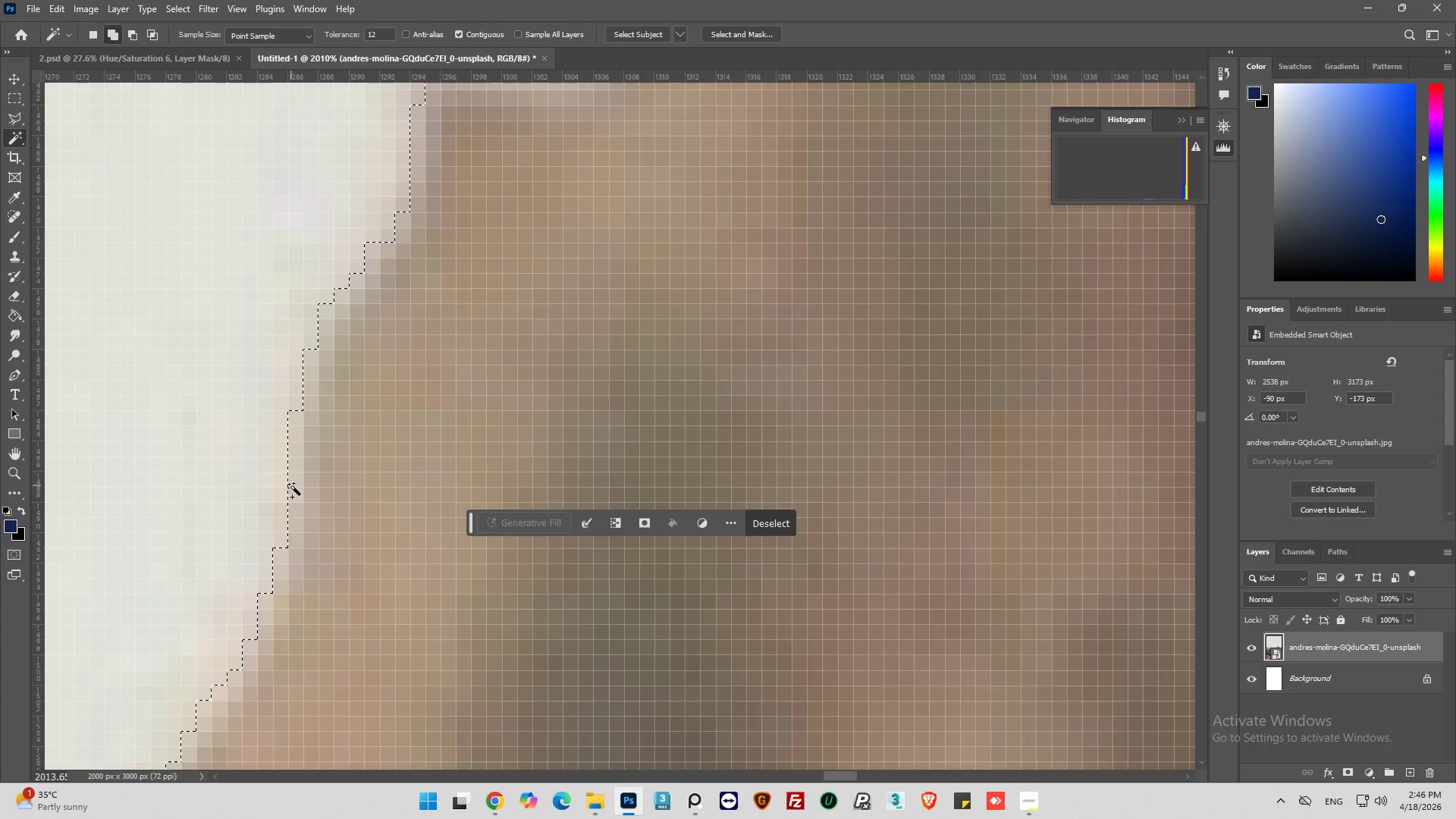 
hold_key(key=AltLeft, duration=0.56)
 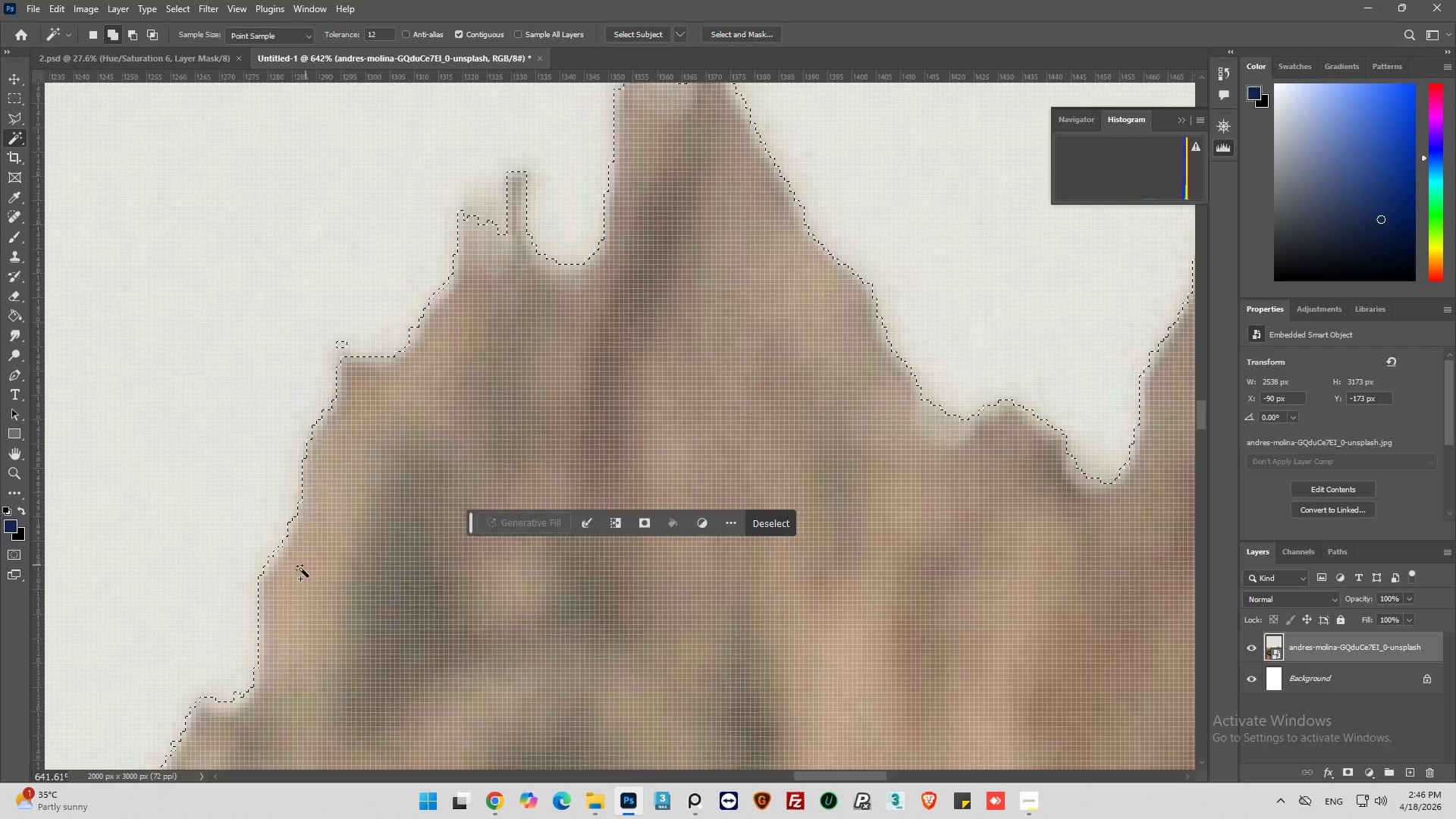 
hold_key(key=AltLeft, duration=1.17)
 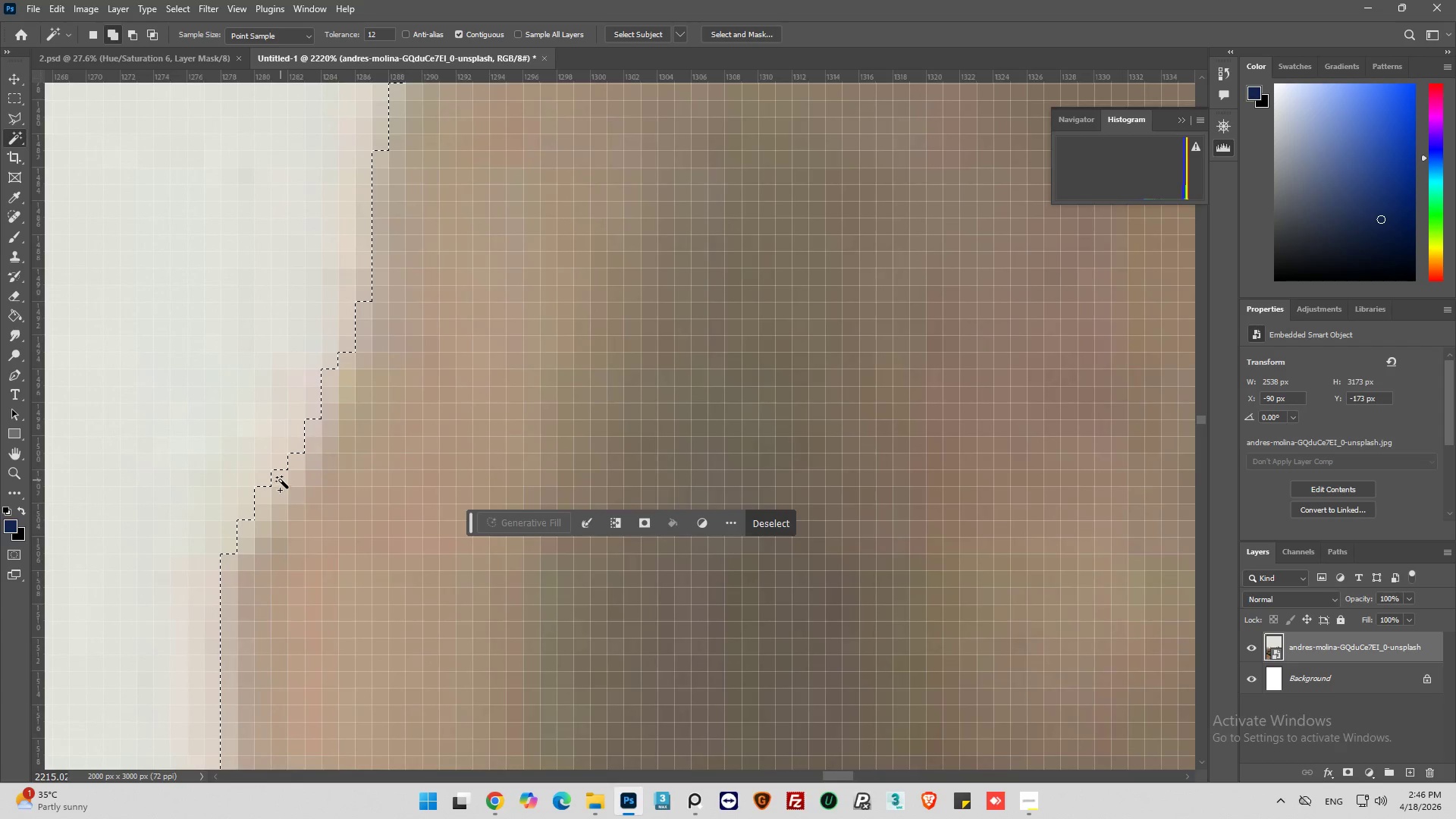 
left_click([281, 480])
 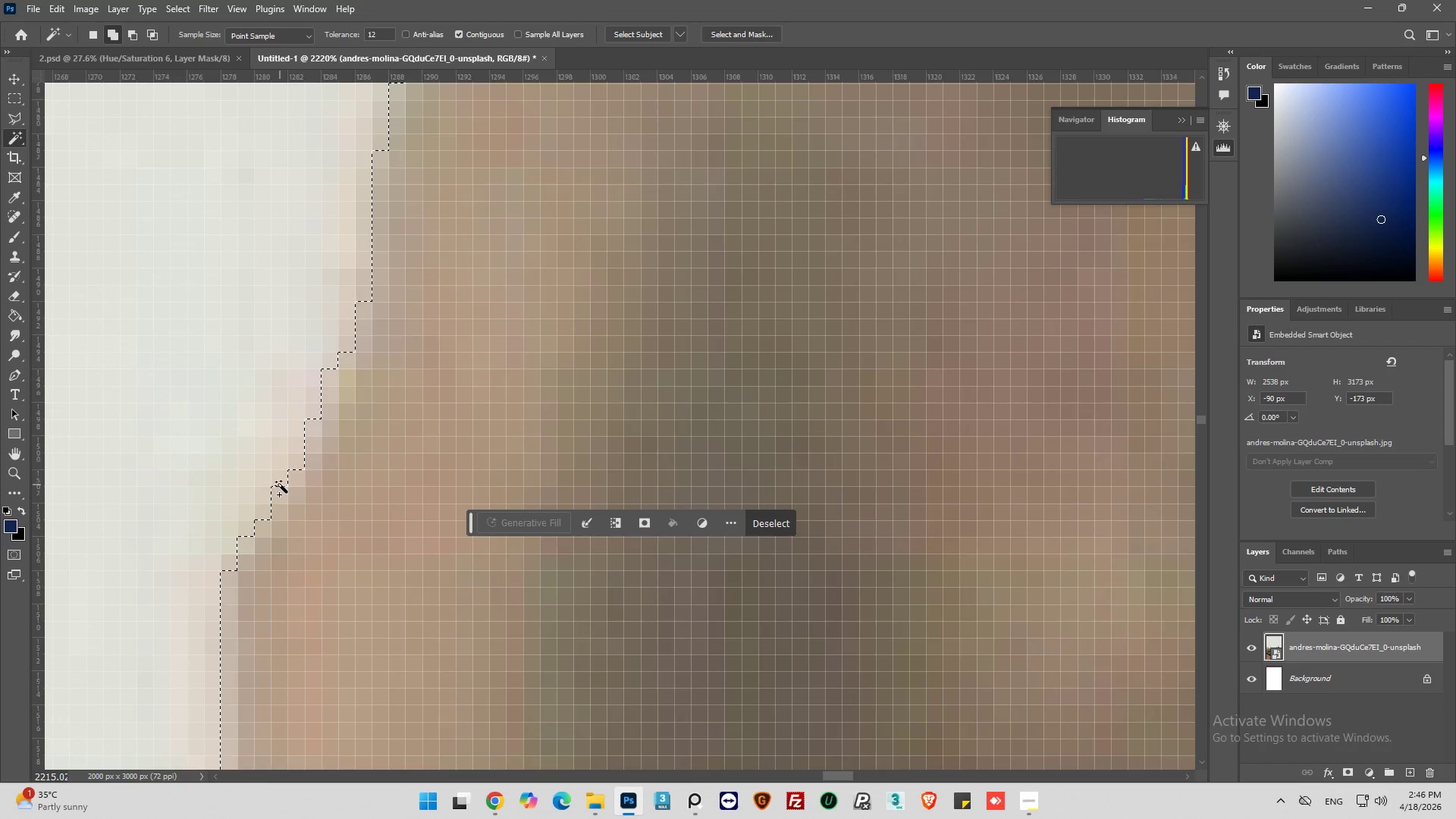 
scroll: coordinate [256, 587], scroll_direction: up, amount: 2.0
 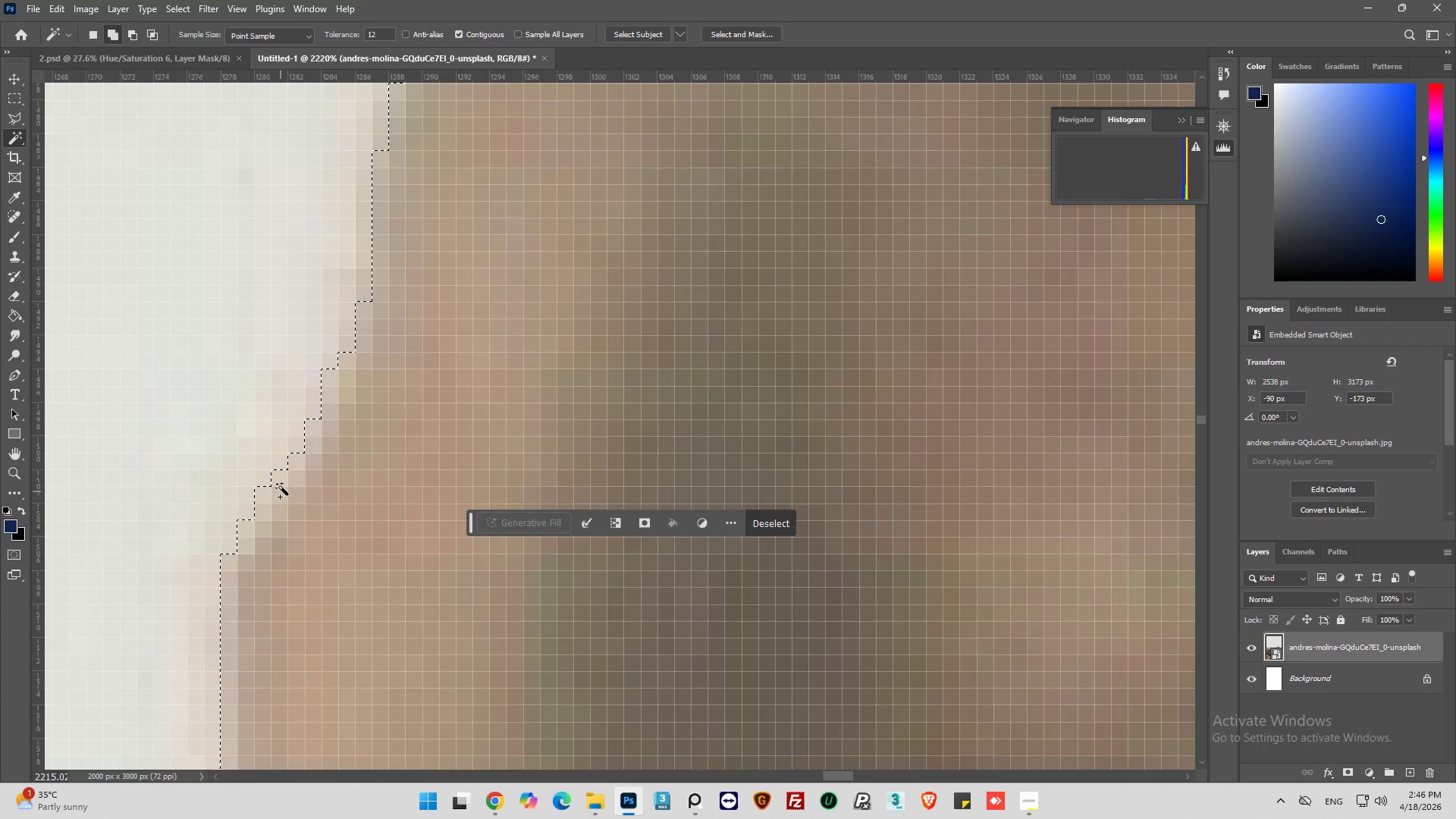 
hold_key(key=AltLeft, duration=1.05)
hold_key(key=AltLeft, duration=1.61)
scroll: coordinate [328, 459], scroll_direction: down, amount: 5.0
 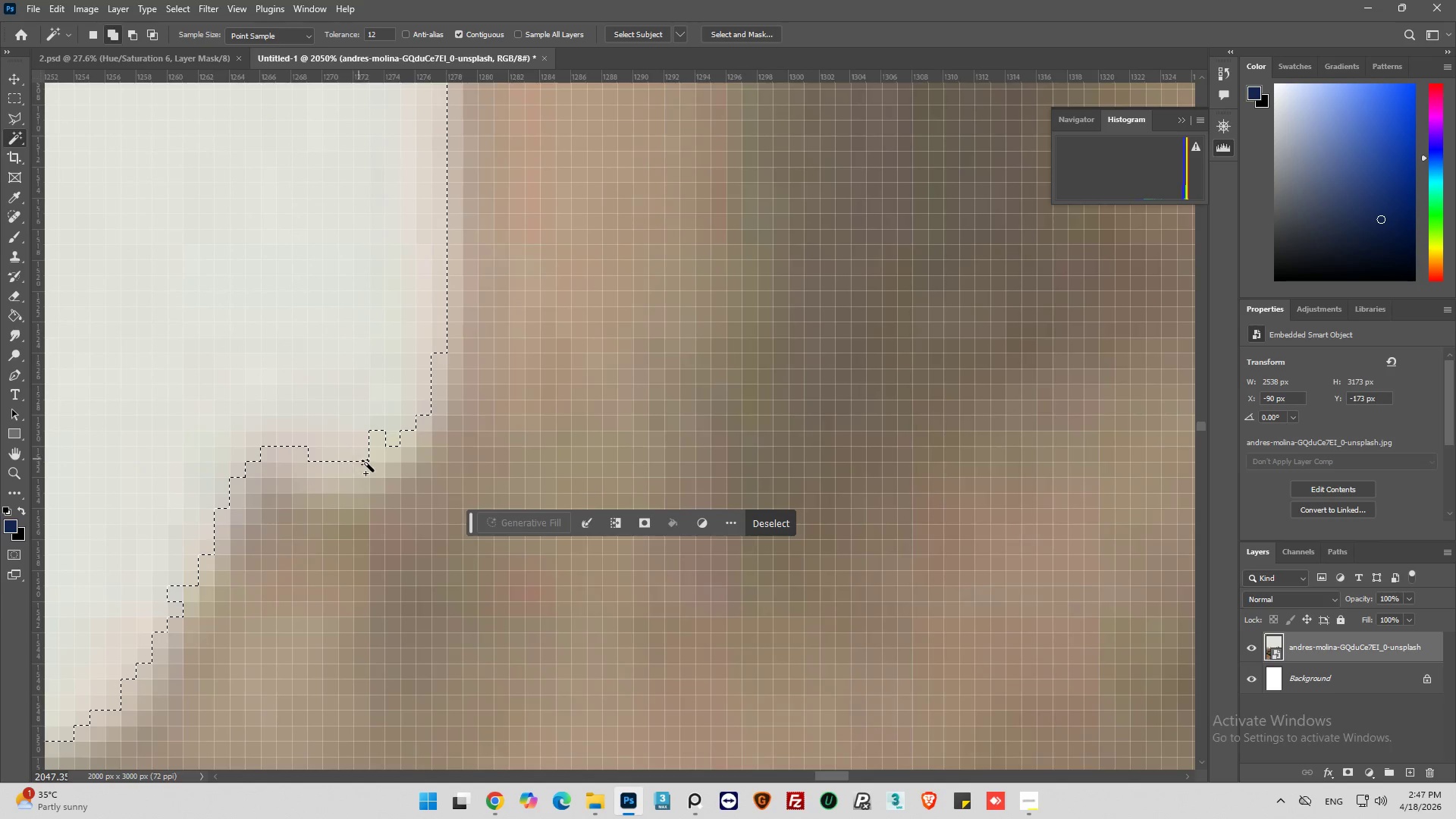 
left_click([376, 457])
 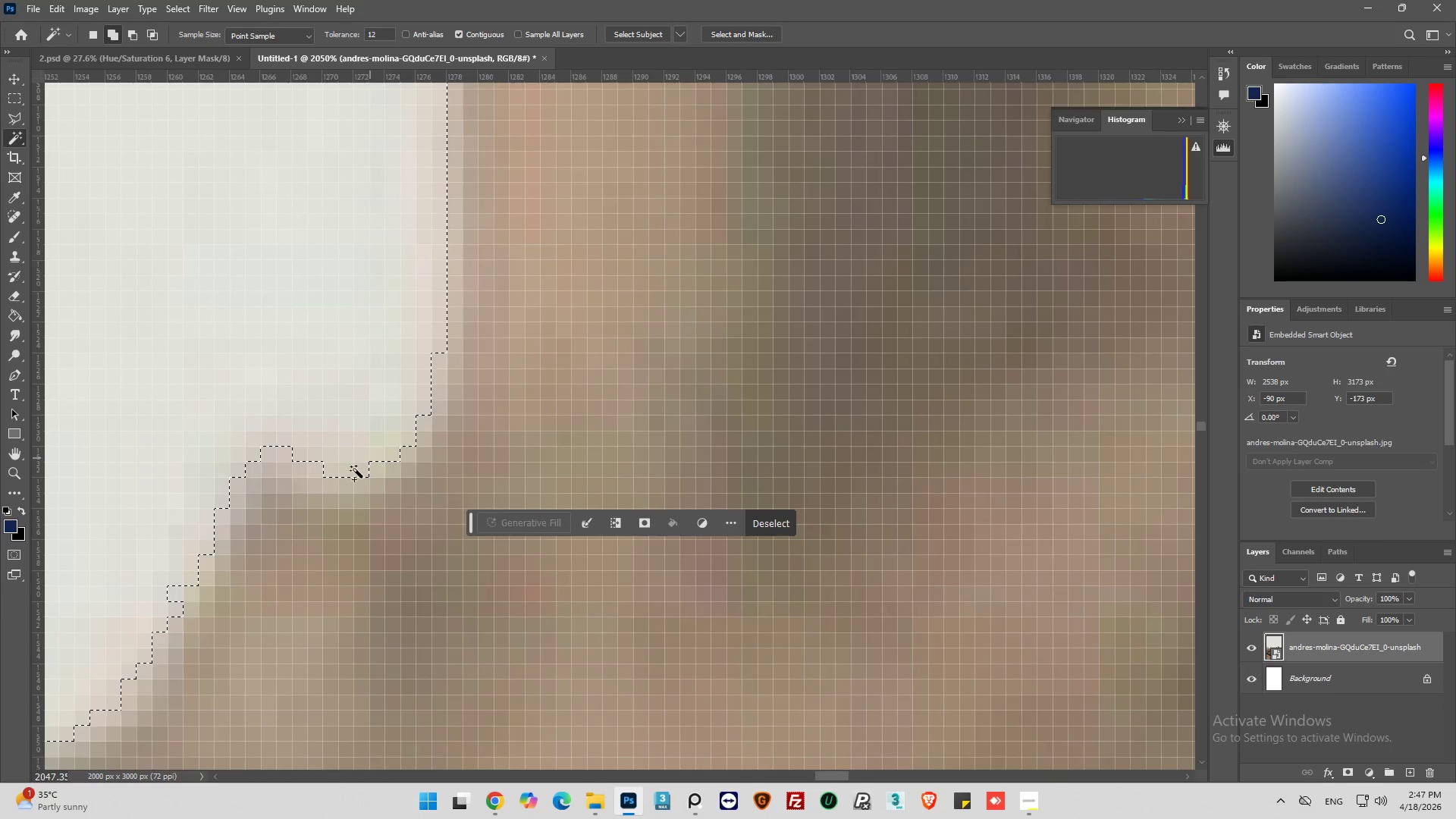 
hold_key(key=AltLeft, duration=0.45)
 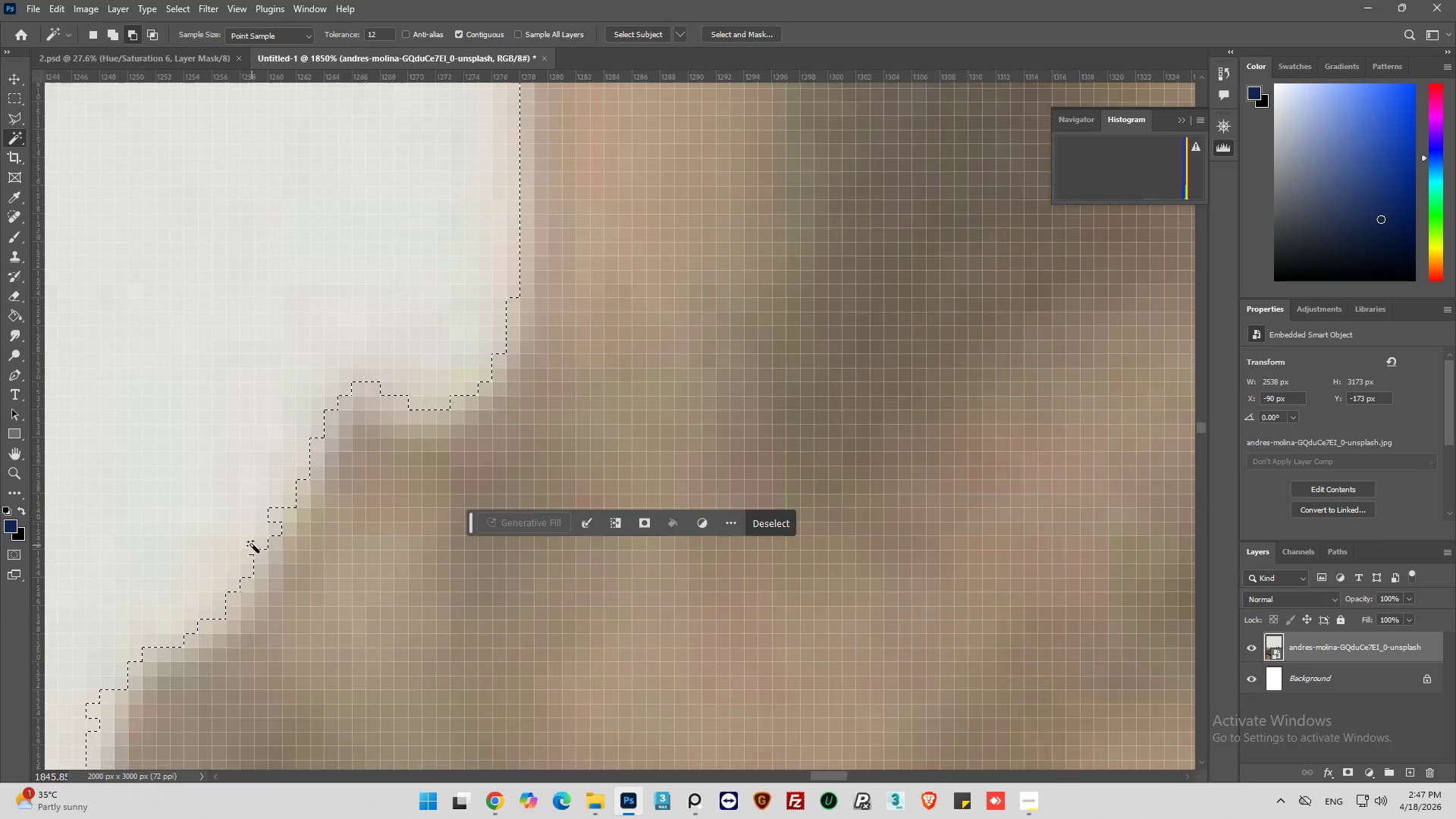 
hold_key(key=AltLeft, duration=0.7)
 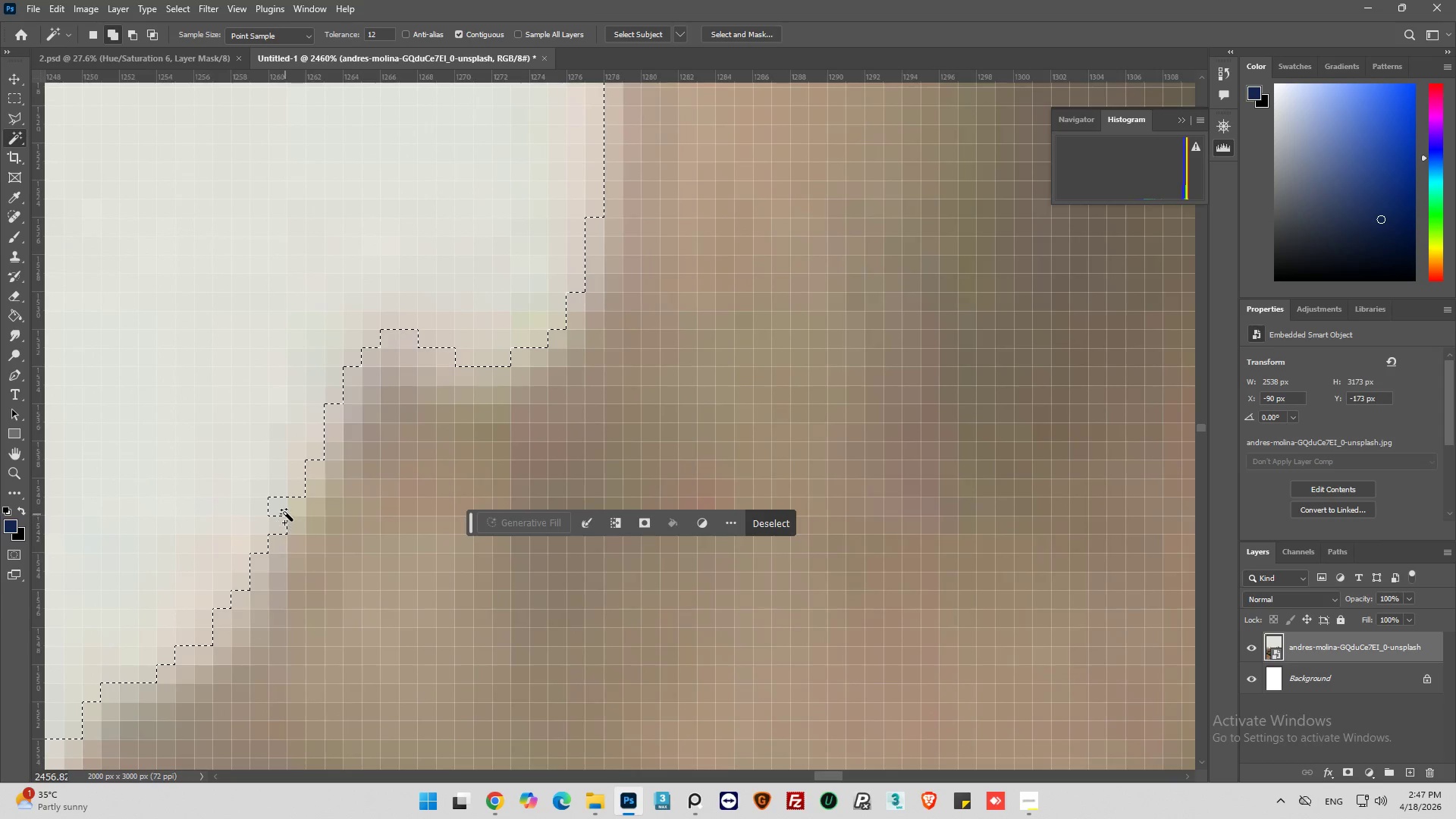 
left_click([284, 510])
 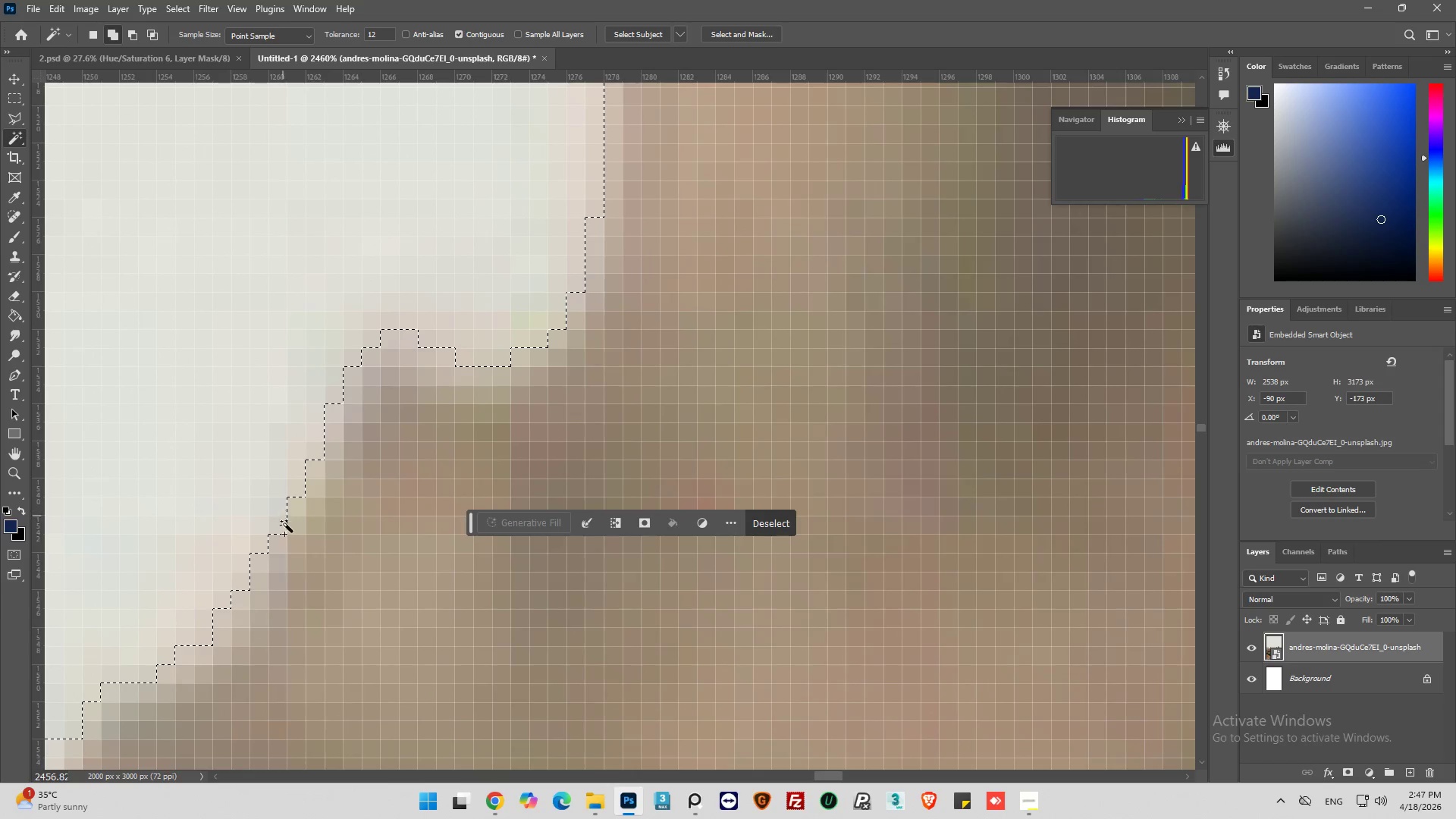 
scroll: coordinate [266, 539], scroll_direction: up, amount: 2.0
 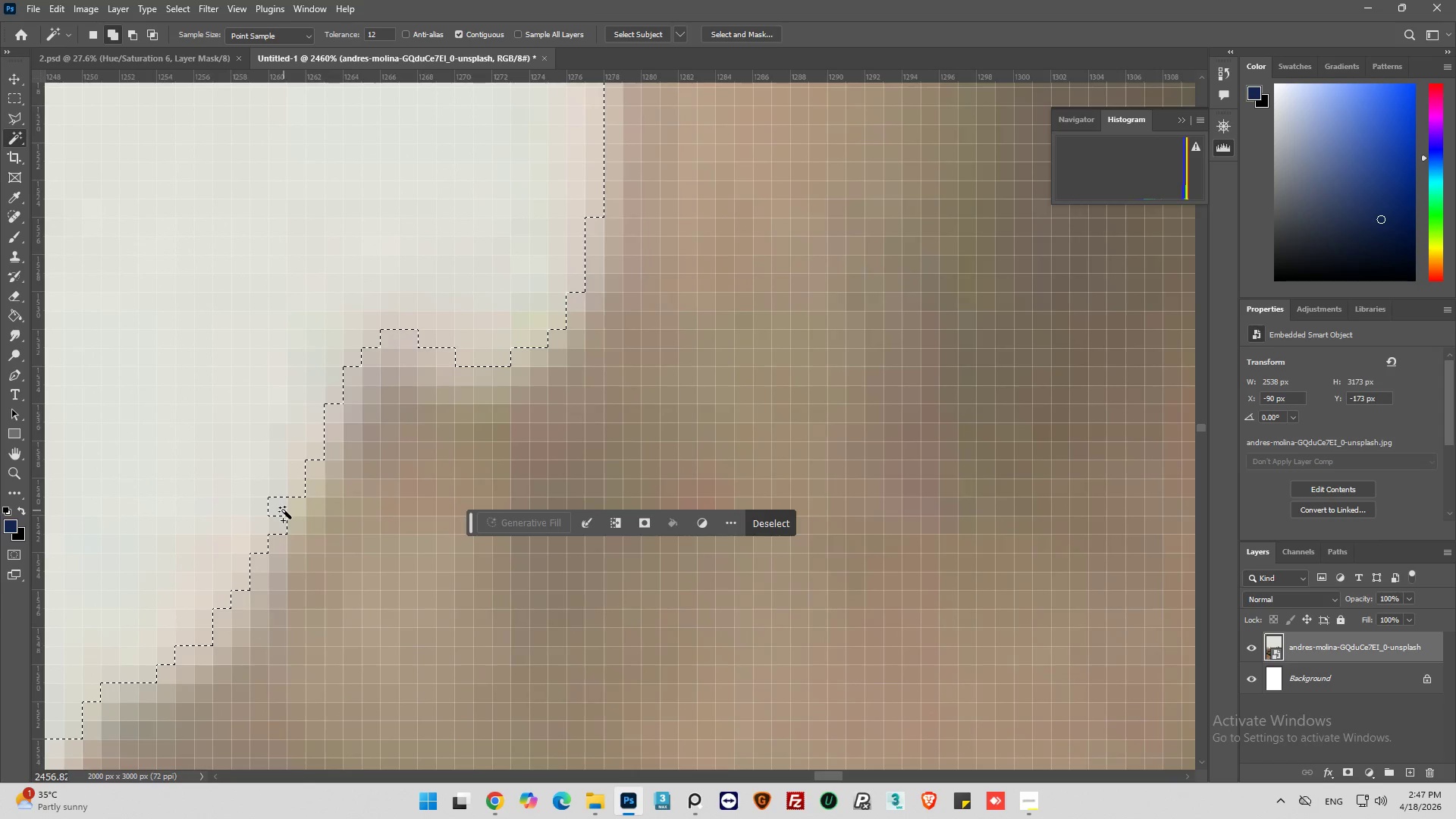 
hold_key(key=AltLeft, duration=0.5)
 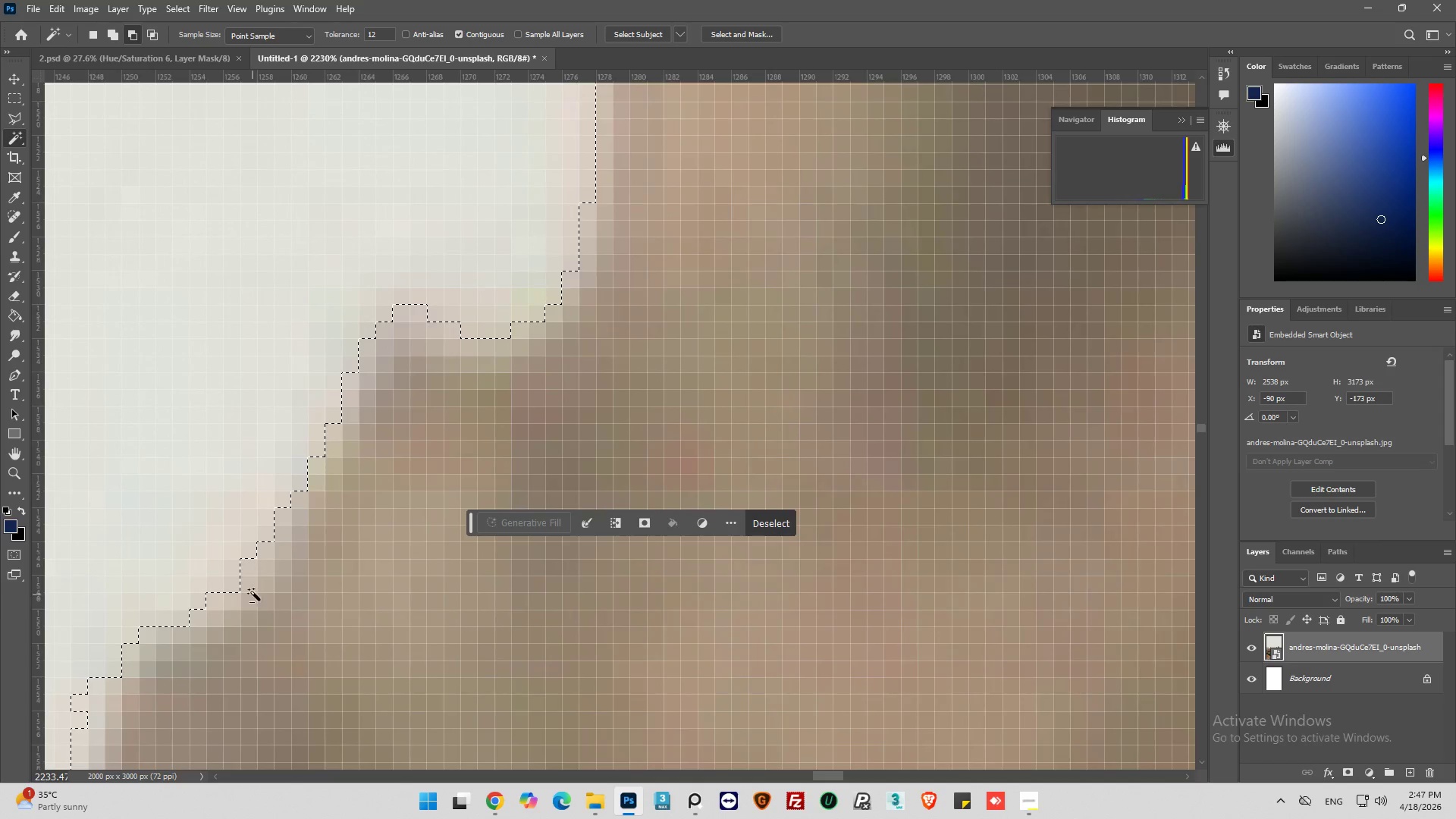 
hold_key(key=AltLeft, duration=0.5)
 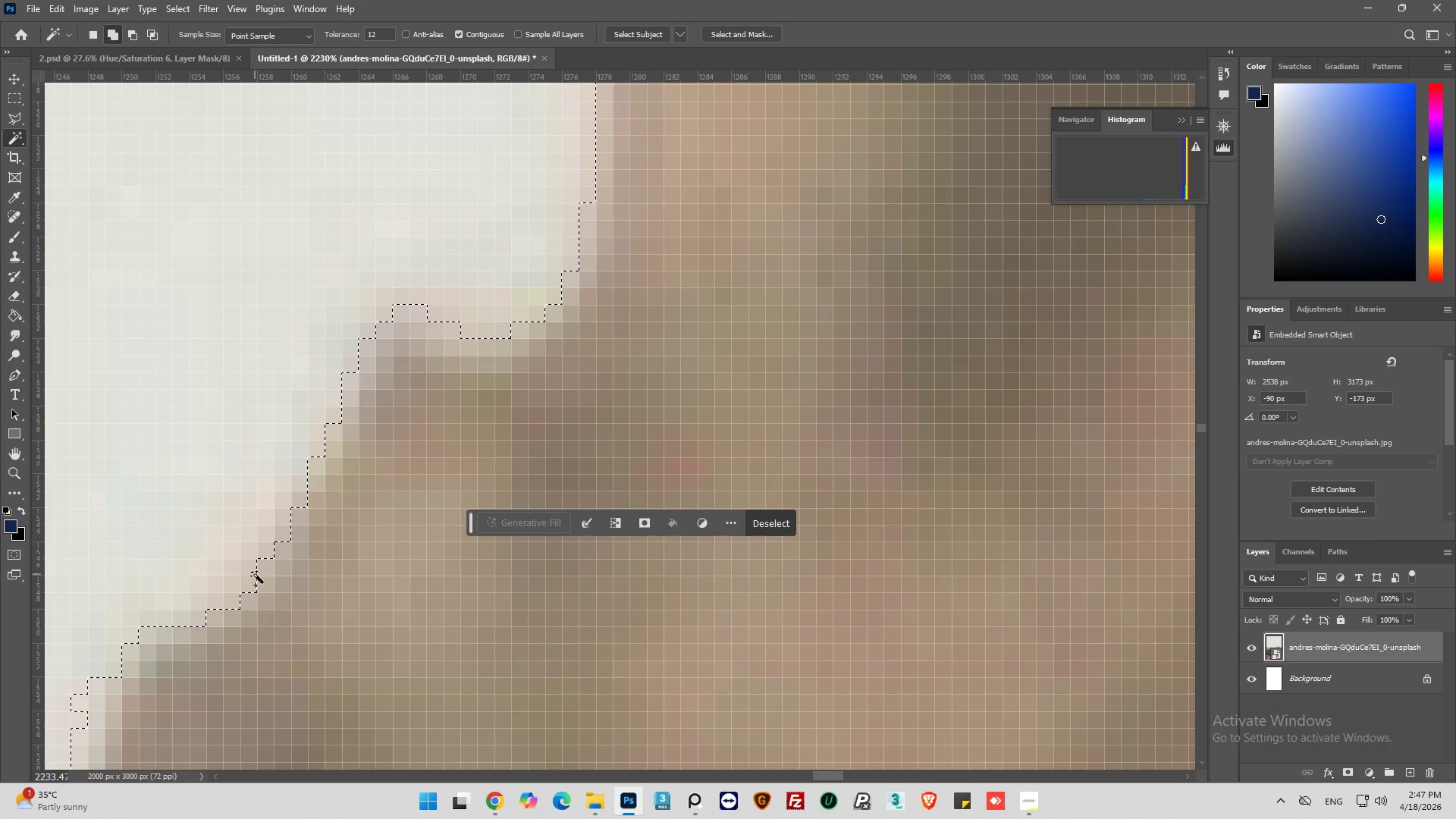 
scroll: coordinate [288, 529], scroll_direction: down, amount: 5.0
 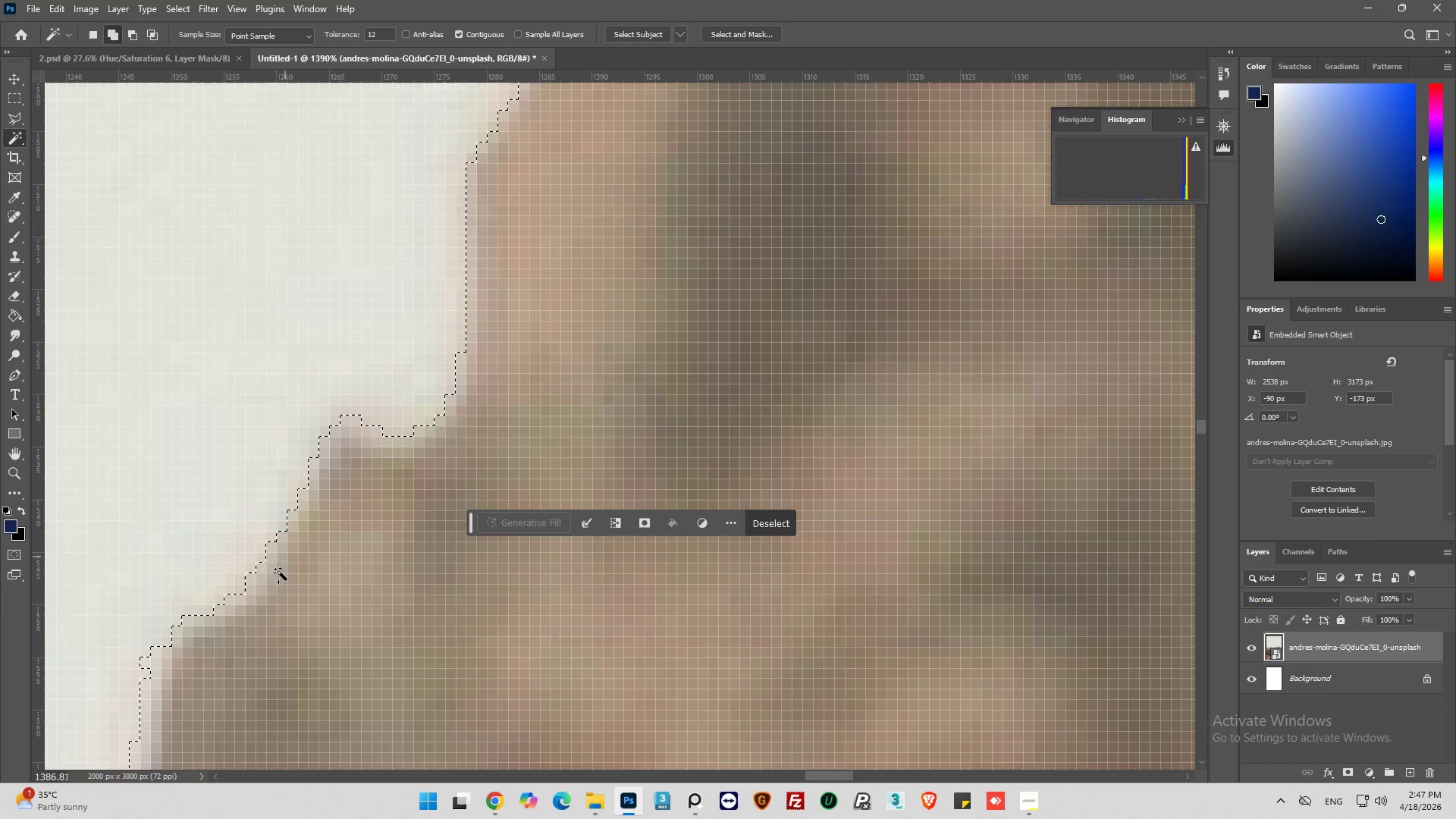 
left_click([253, 569])
 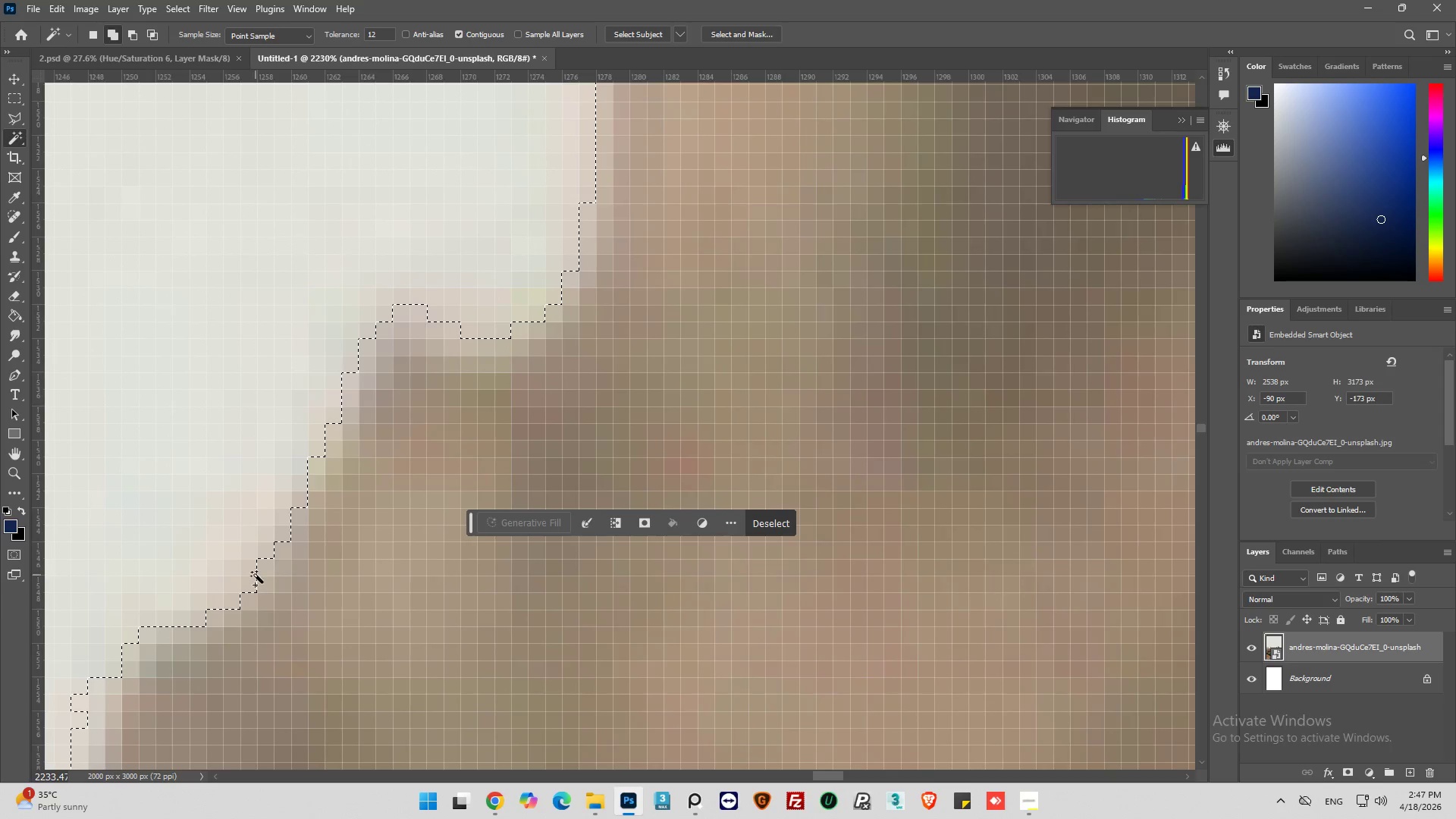 
scroll: coordinate [253, 599], scroll_direction: up, amount: 5.0
 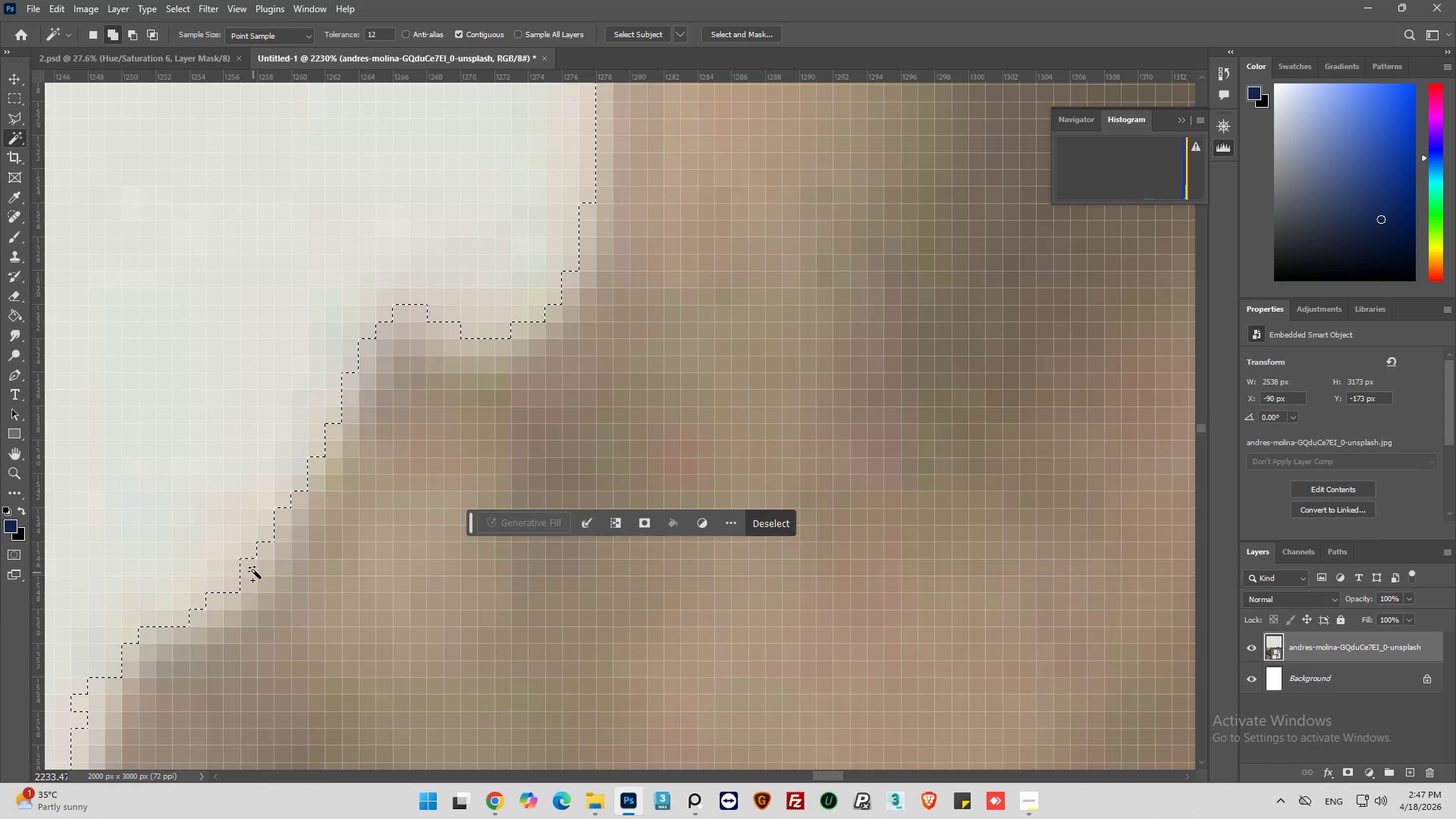 
hold_key(key=AltLeft, duration=0.66)
 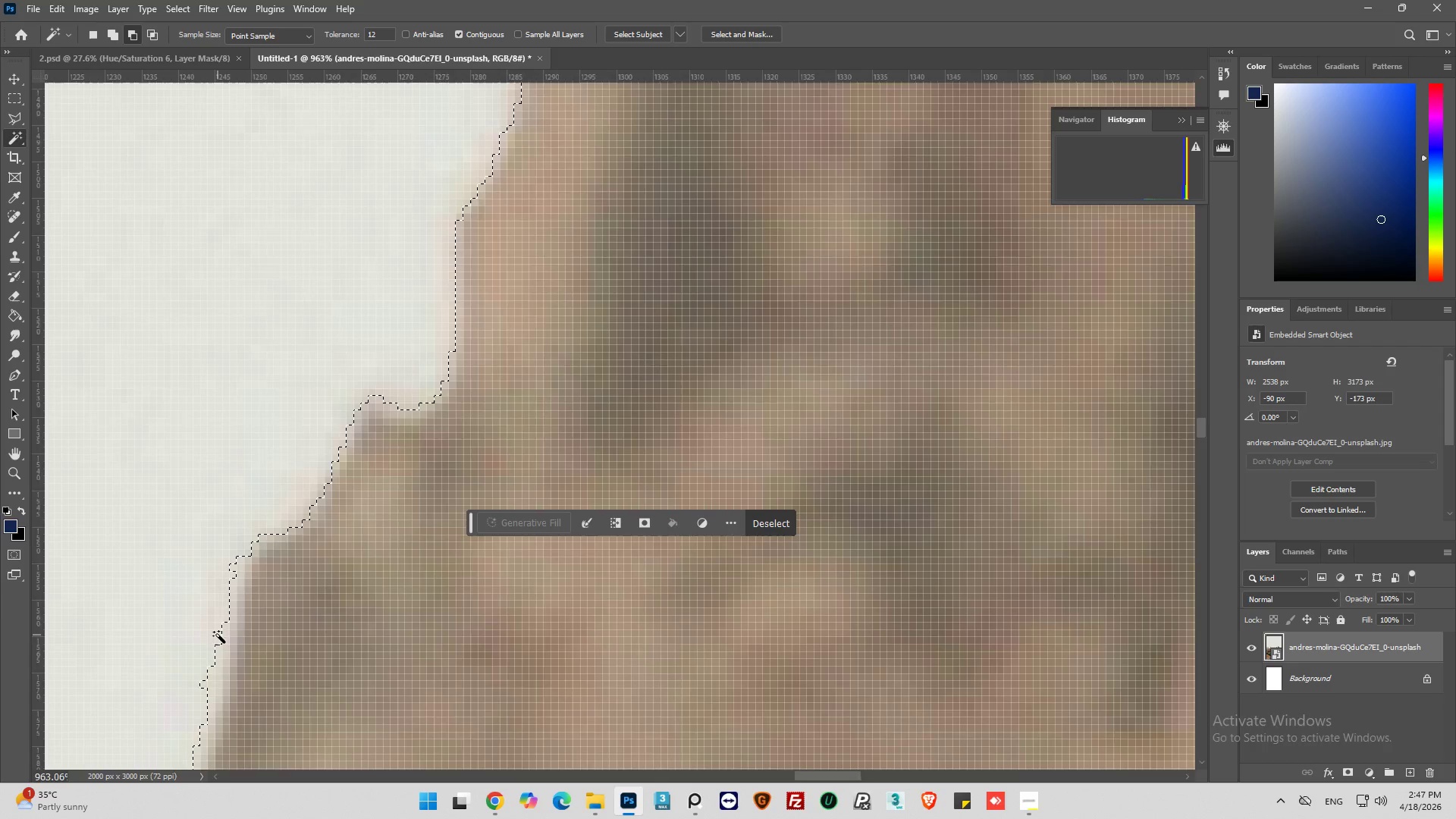 
hold_key(key=AltLeft, duration=0.81)
 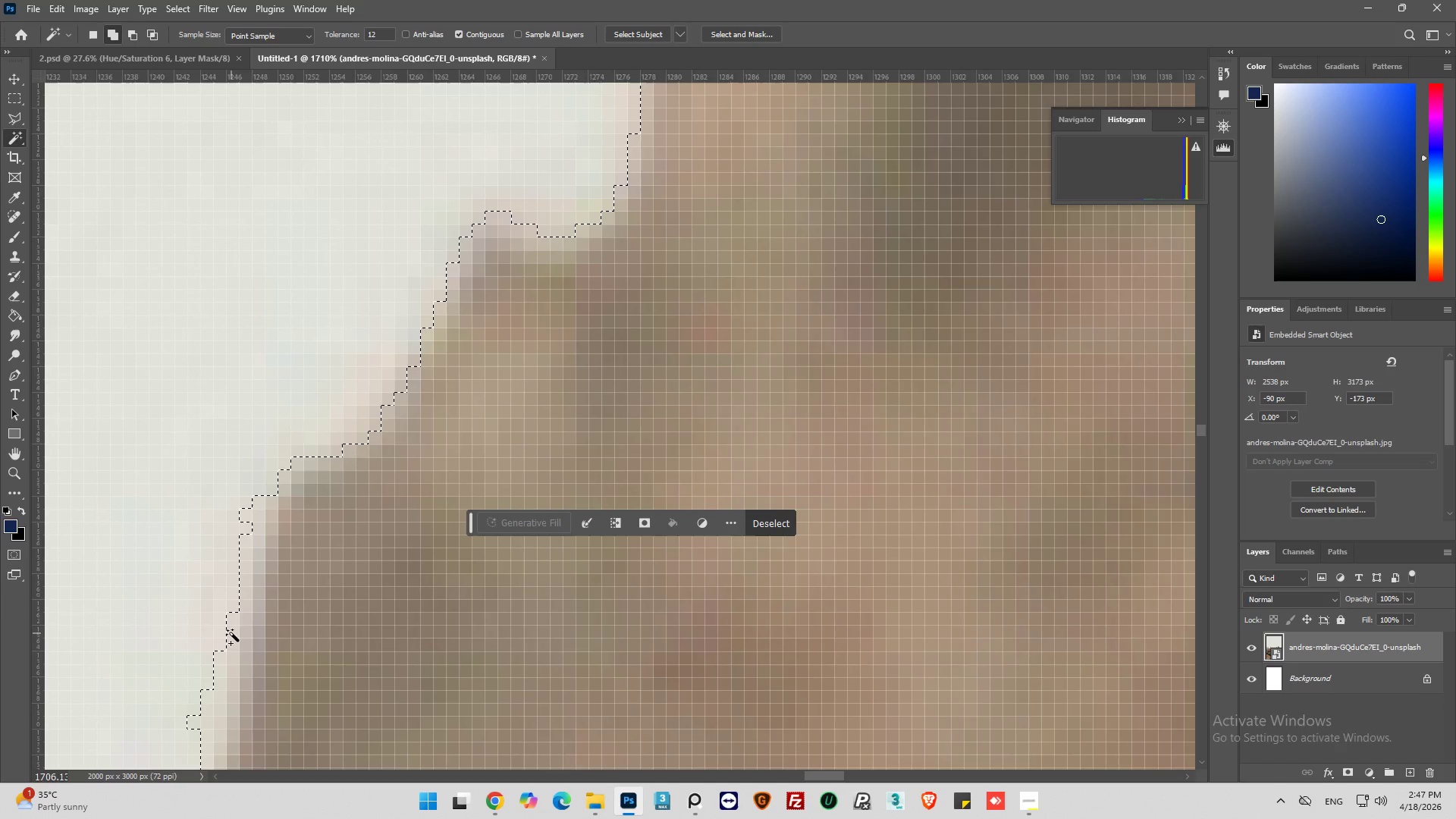 
left_click([232, 632])
 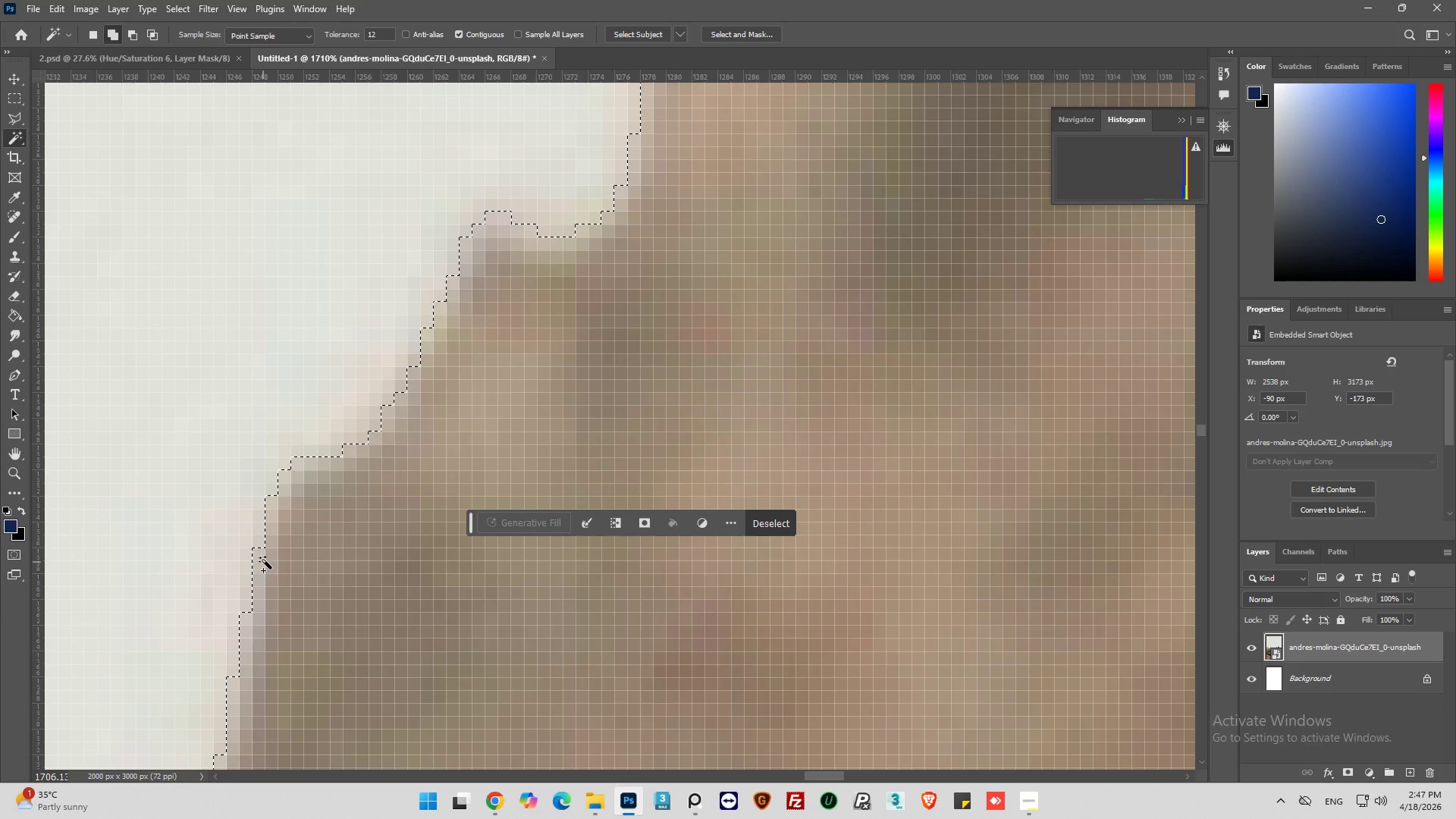 
scroll: coordinate [218, 635], scroll_direction: down, amount: 3.0
 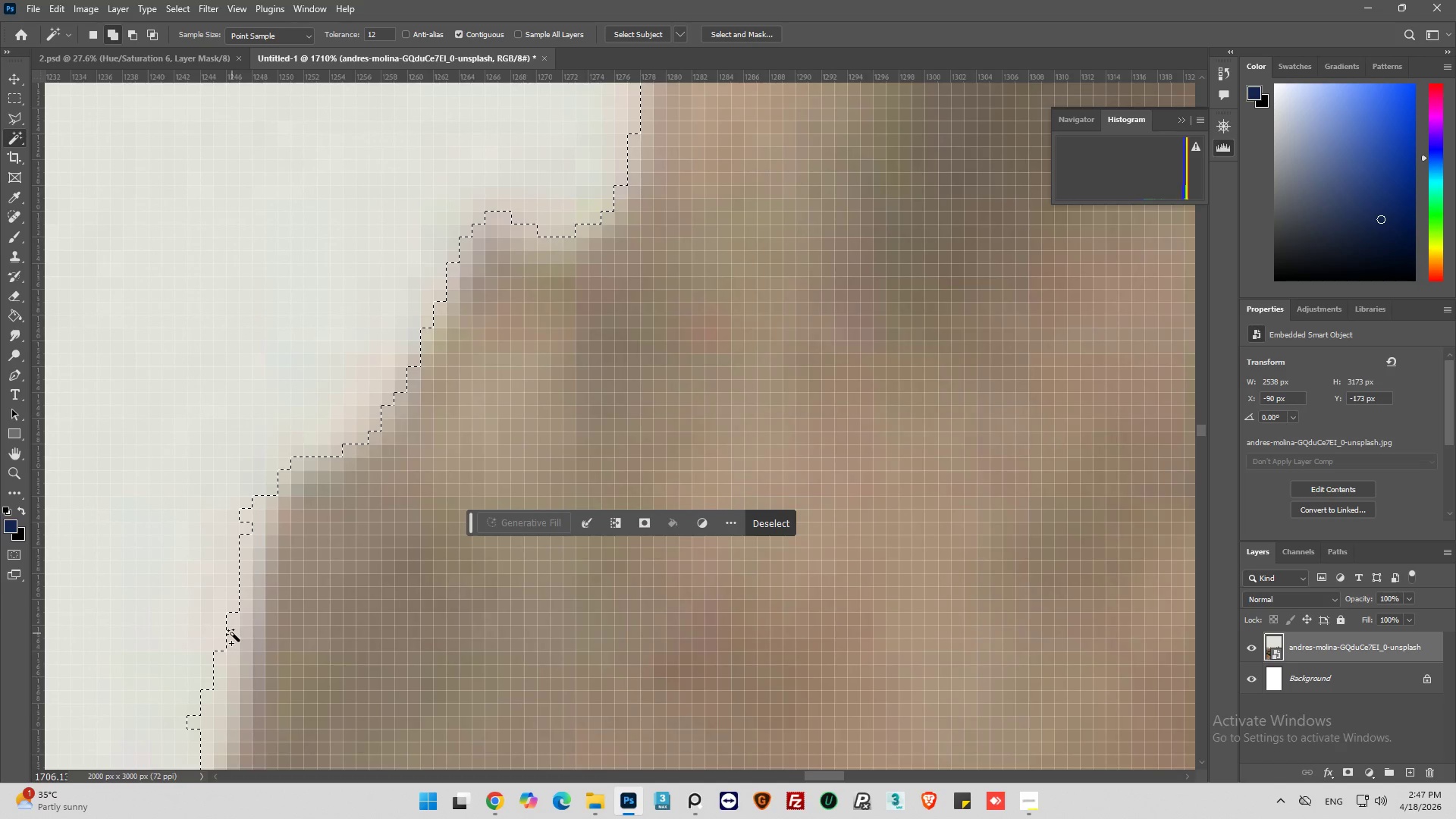 
hold_key(key=AltLeft, duration=0.81)
 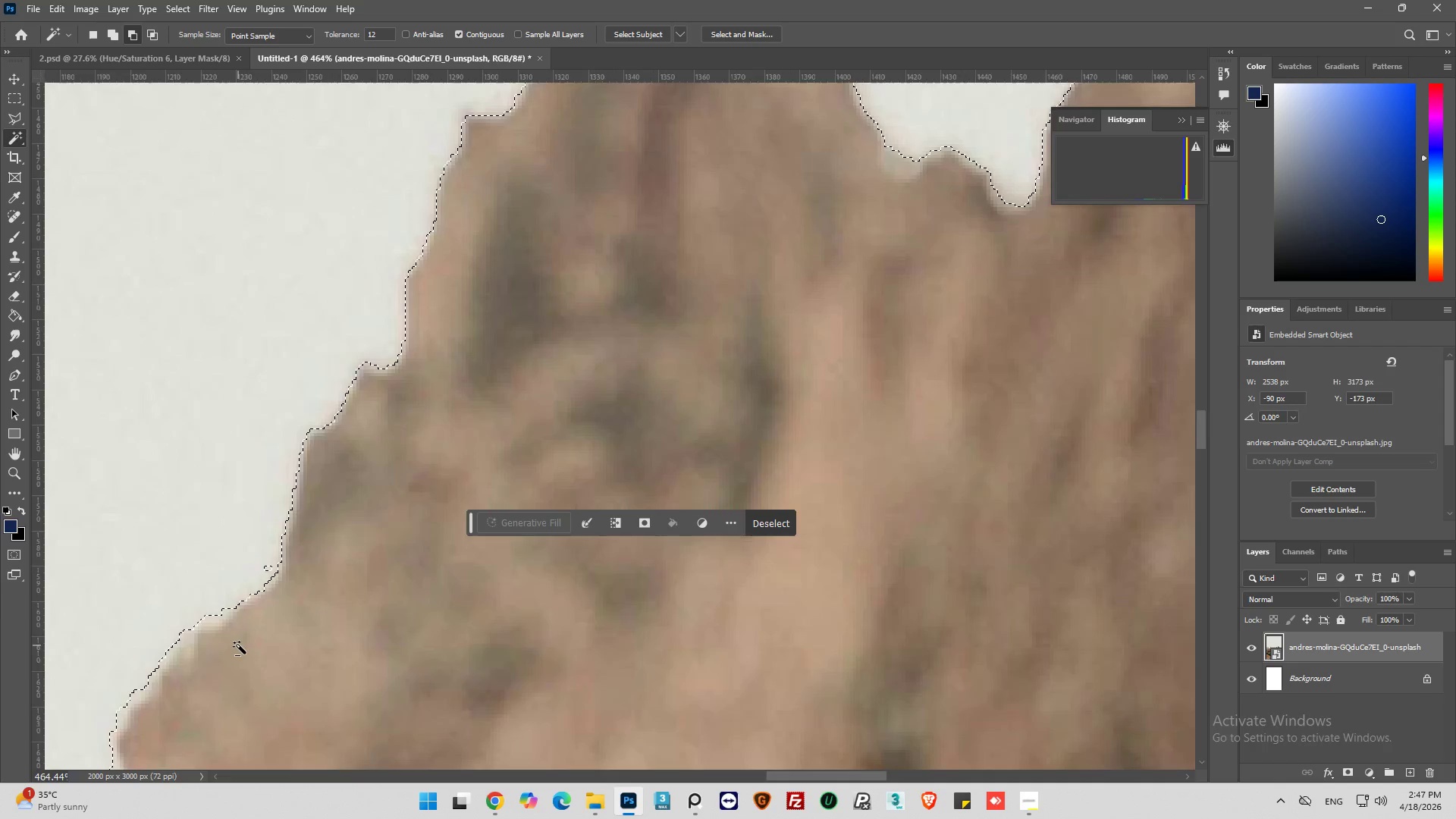 
hold_key(key=AltLeft, duration=0.83)
 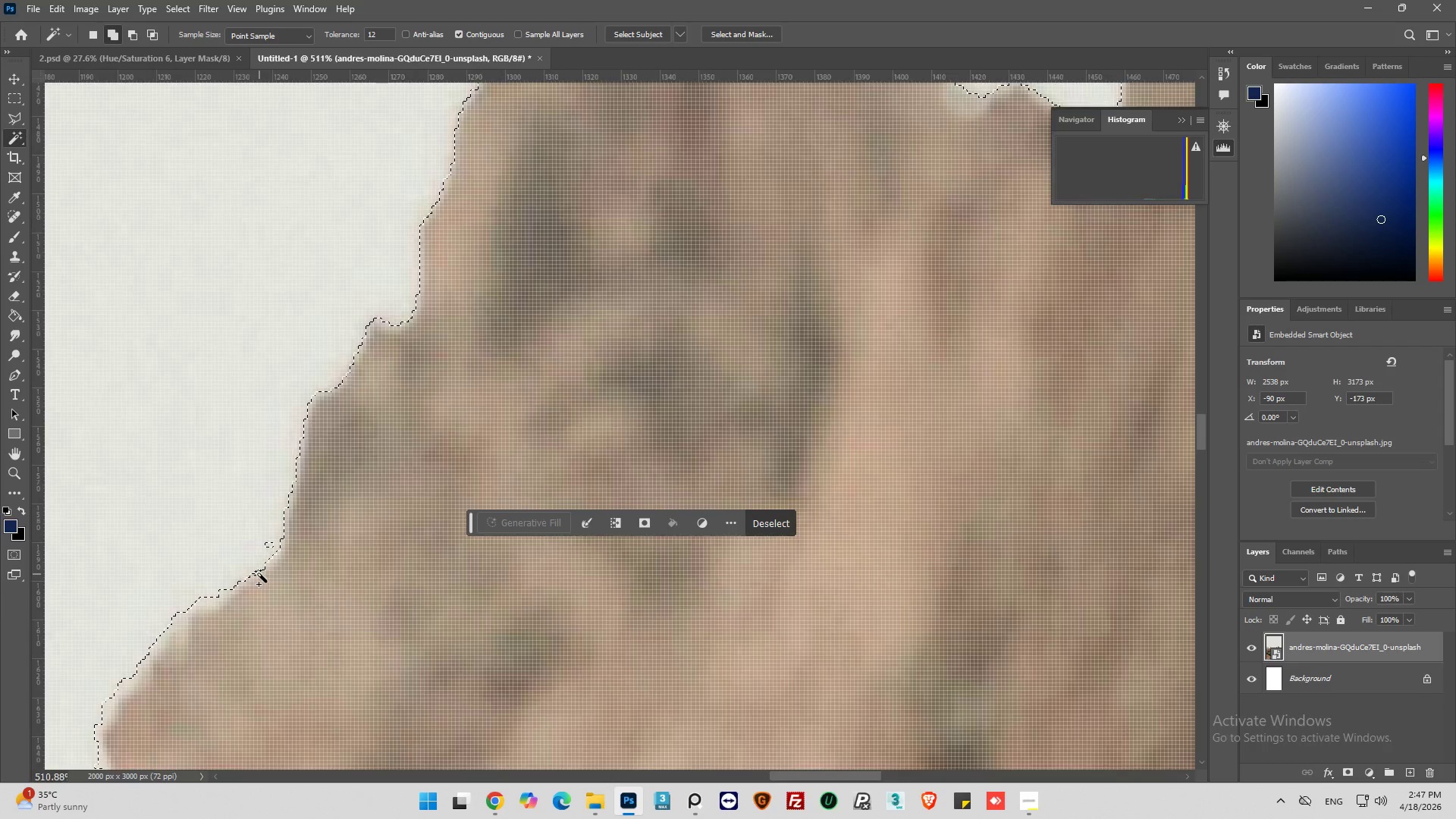 
hold_key(key=AltLeft, duration=0.38)
 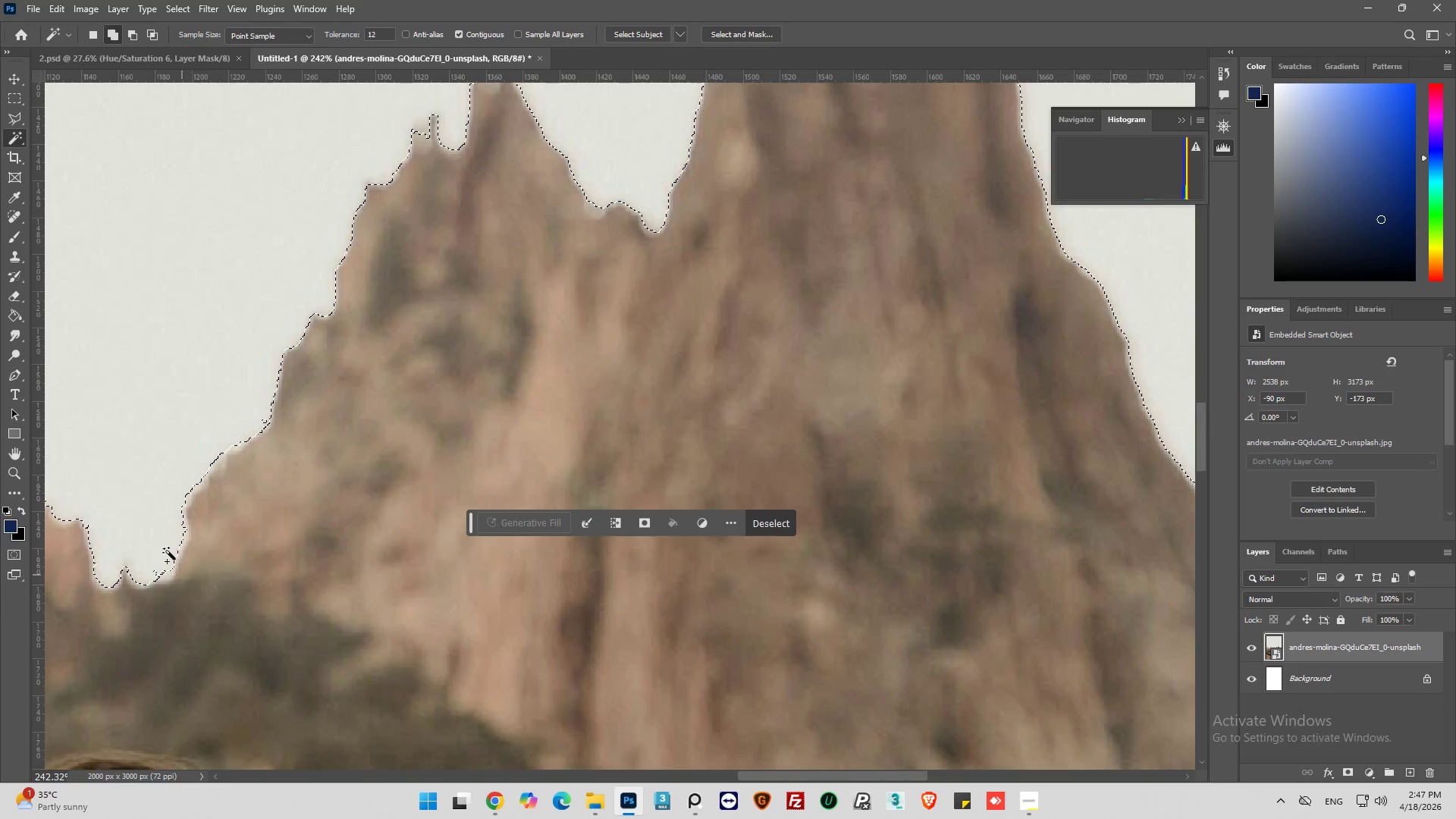 
hold_key(key=AltLeft, duration=0.95)
 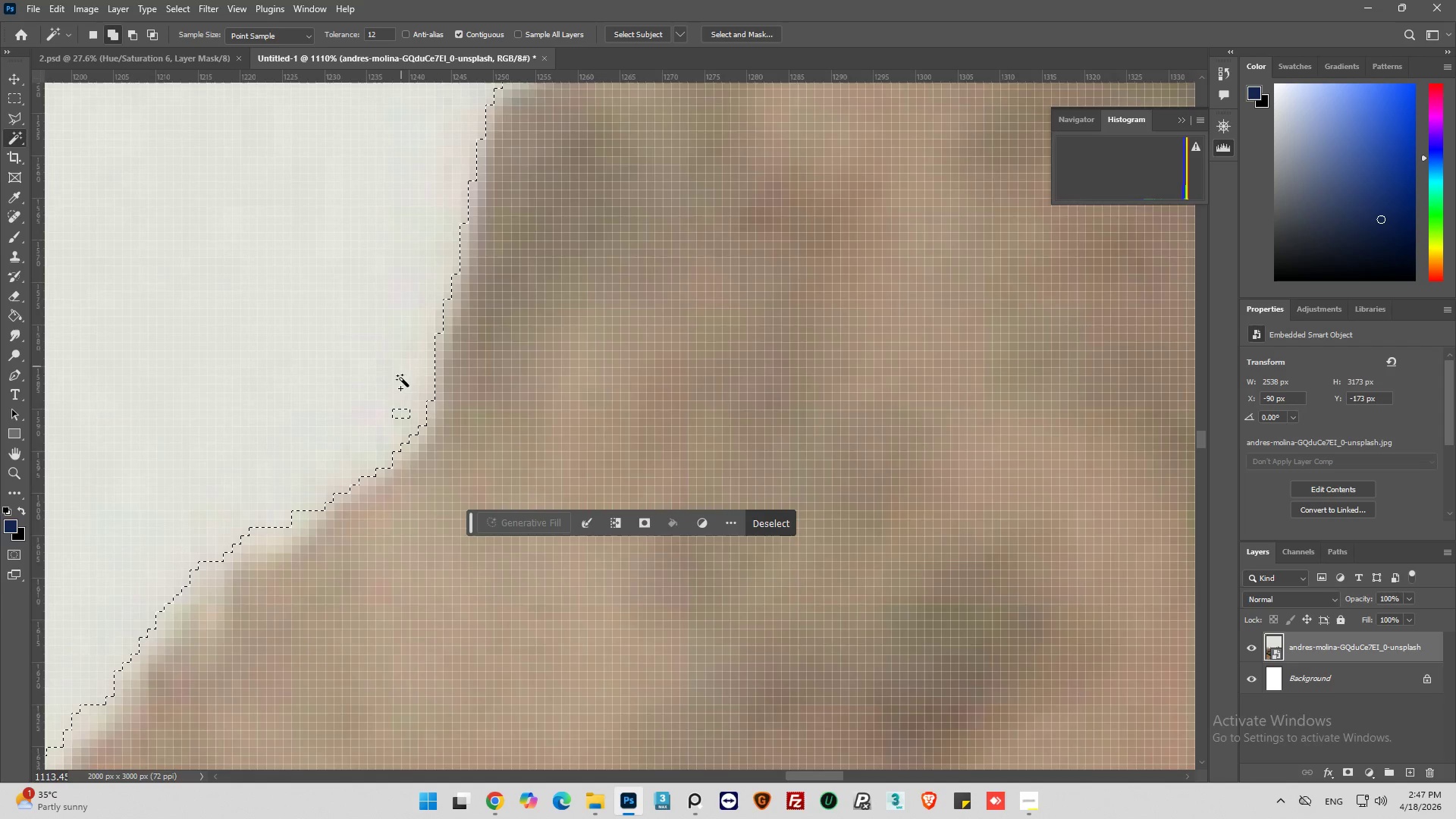 
key(Alt+AltLeft)
 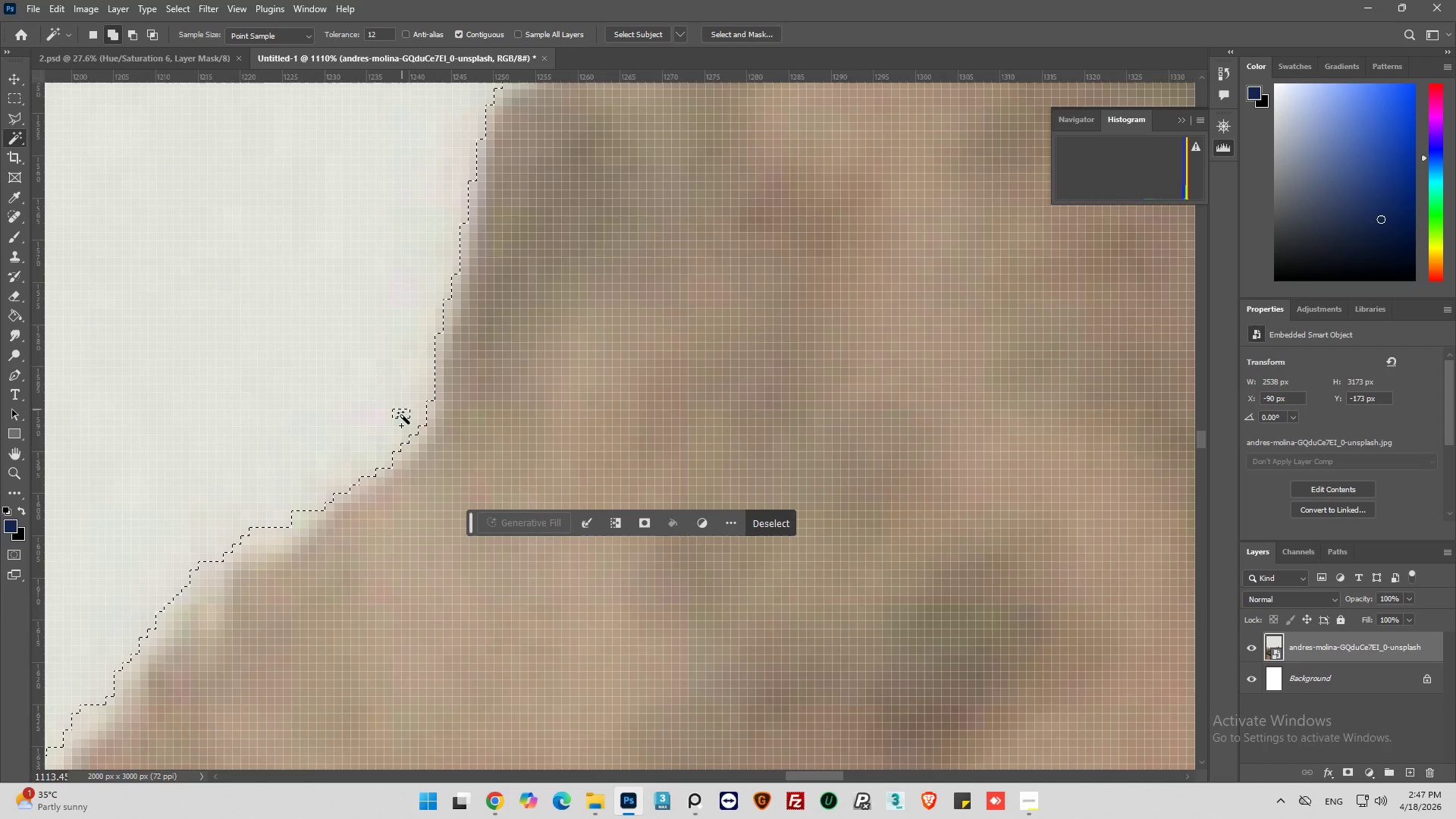 
left_click([402, 416])
 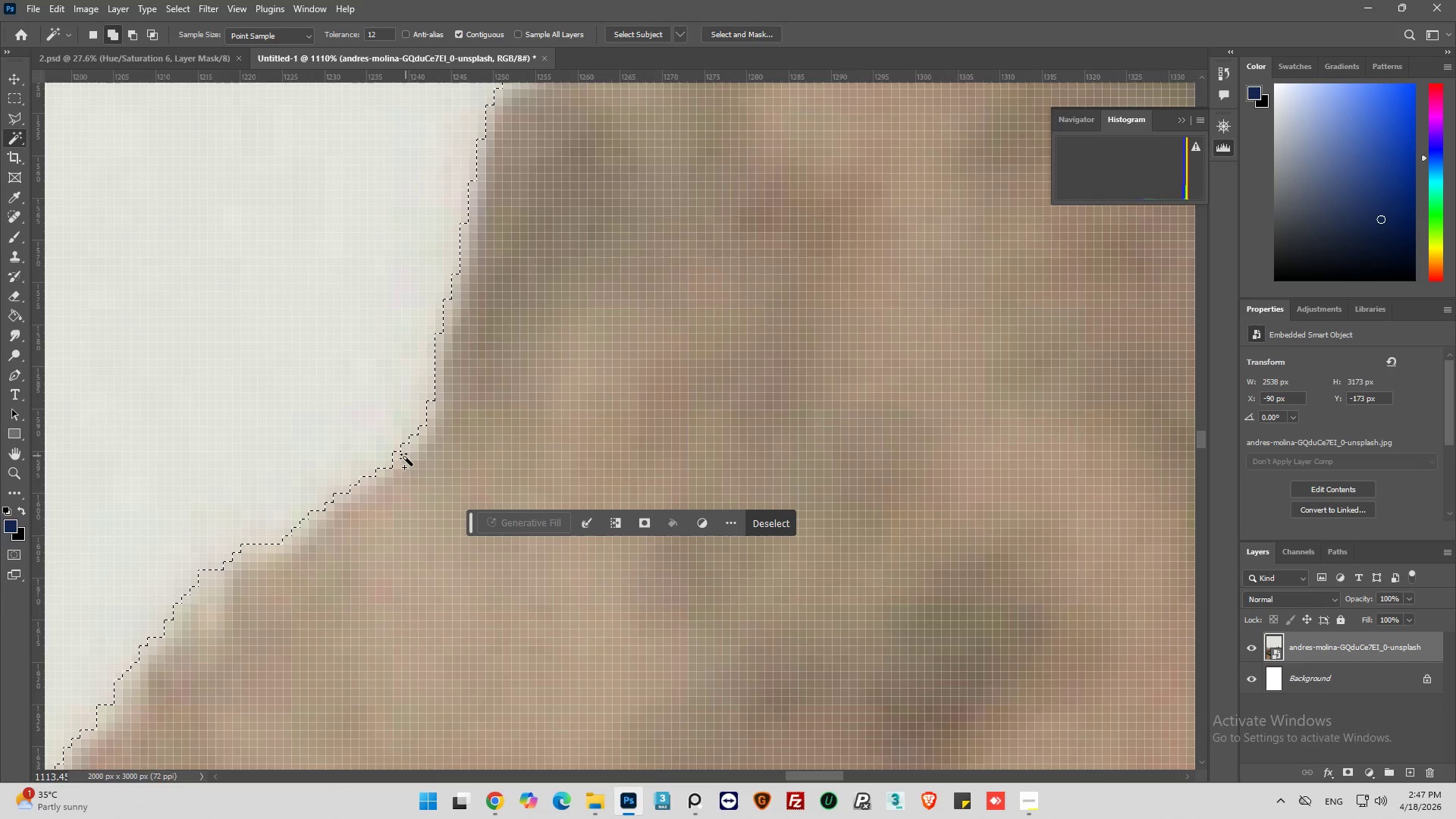 
scroll: coordinate [402, 362], scroll_direction: down, amount: 12.0
 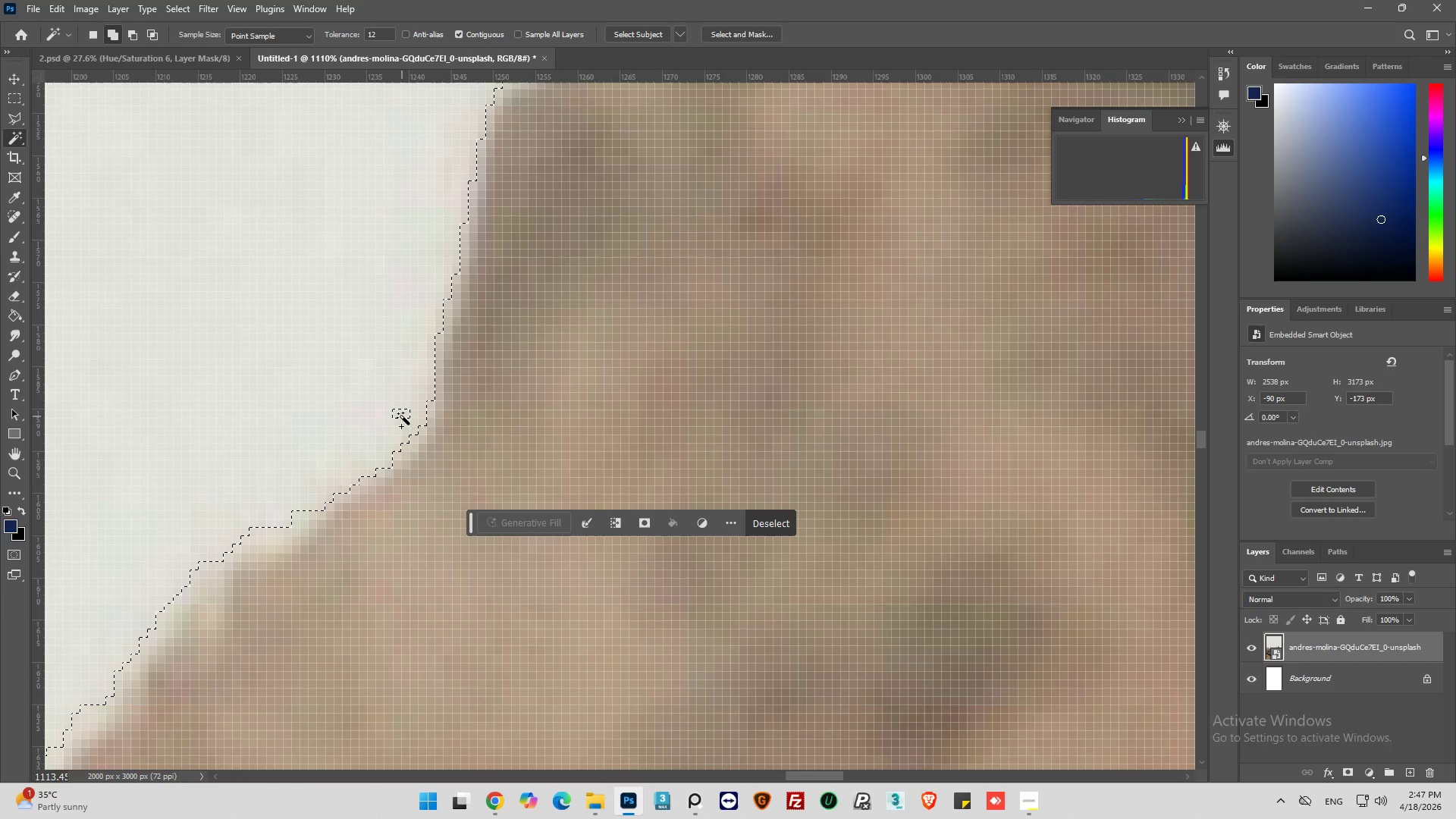 
hold_key(key=AltLeft, duration=0.64)
scroll: coordinate [355, 488], scroll_direction: up, amount: 5.0
 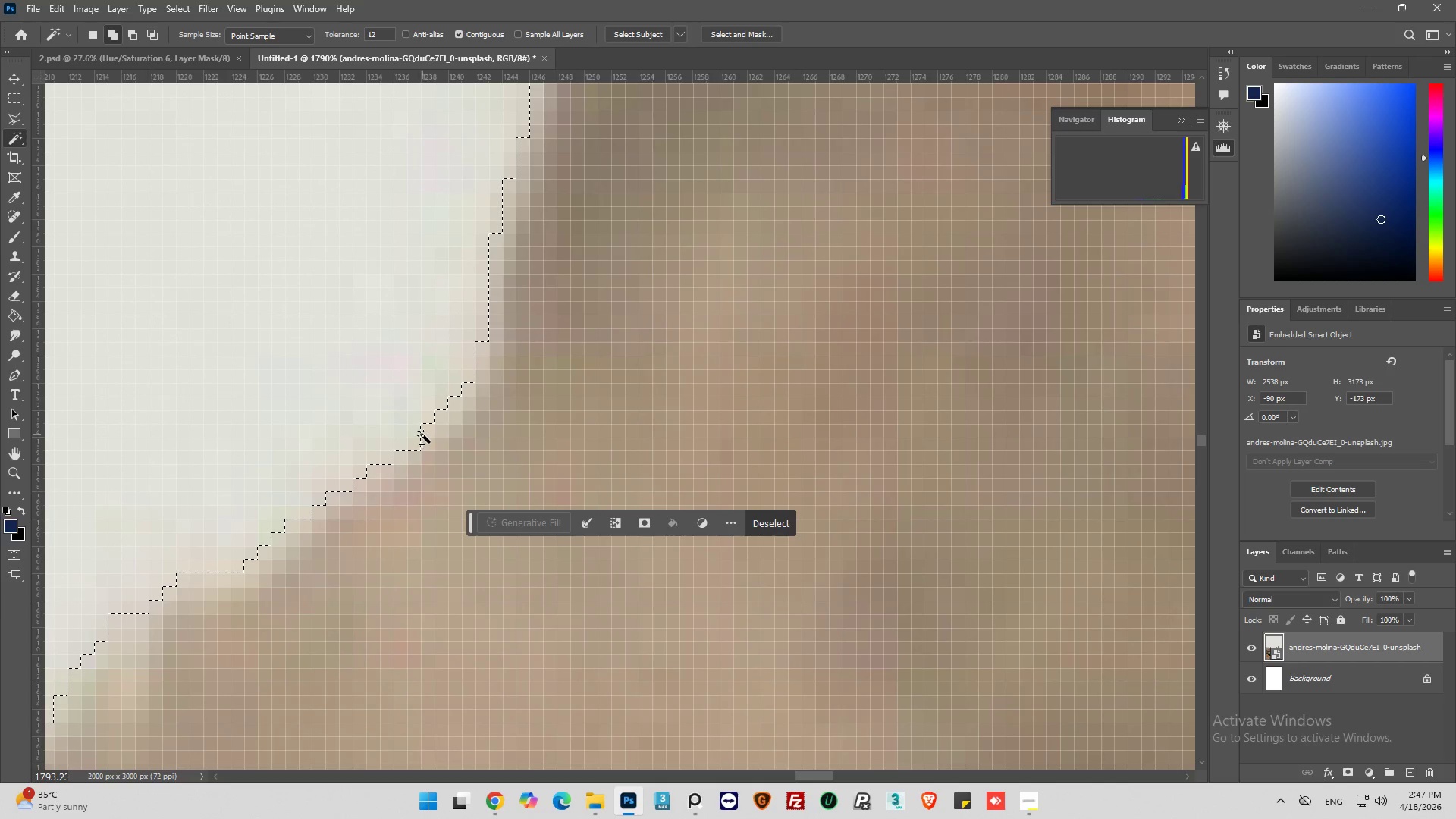 
left_click([425, 434])
 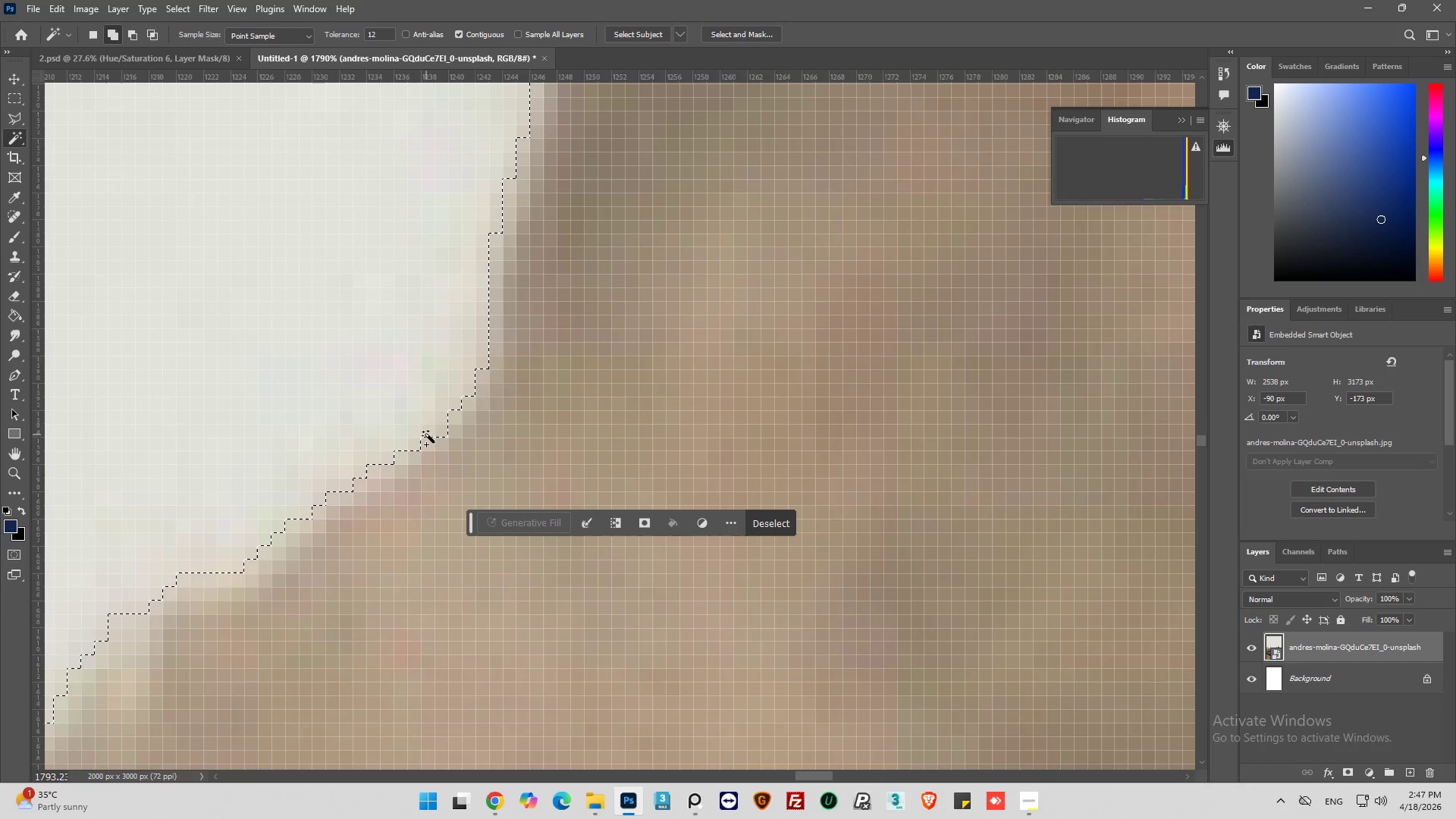 
hold_key(key=AltLeft, duration=0.61)
 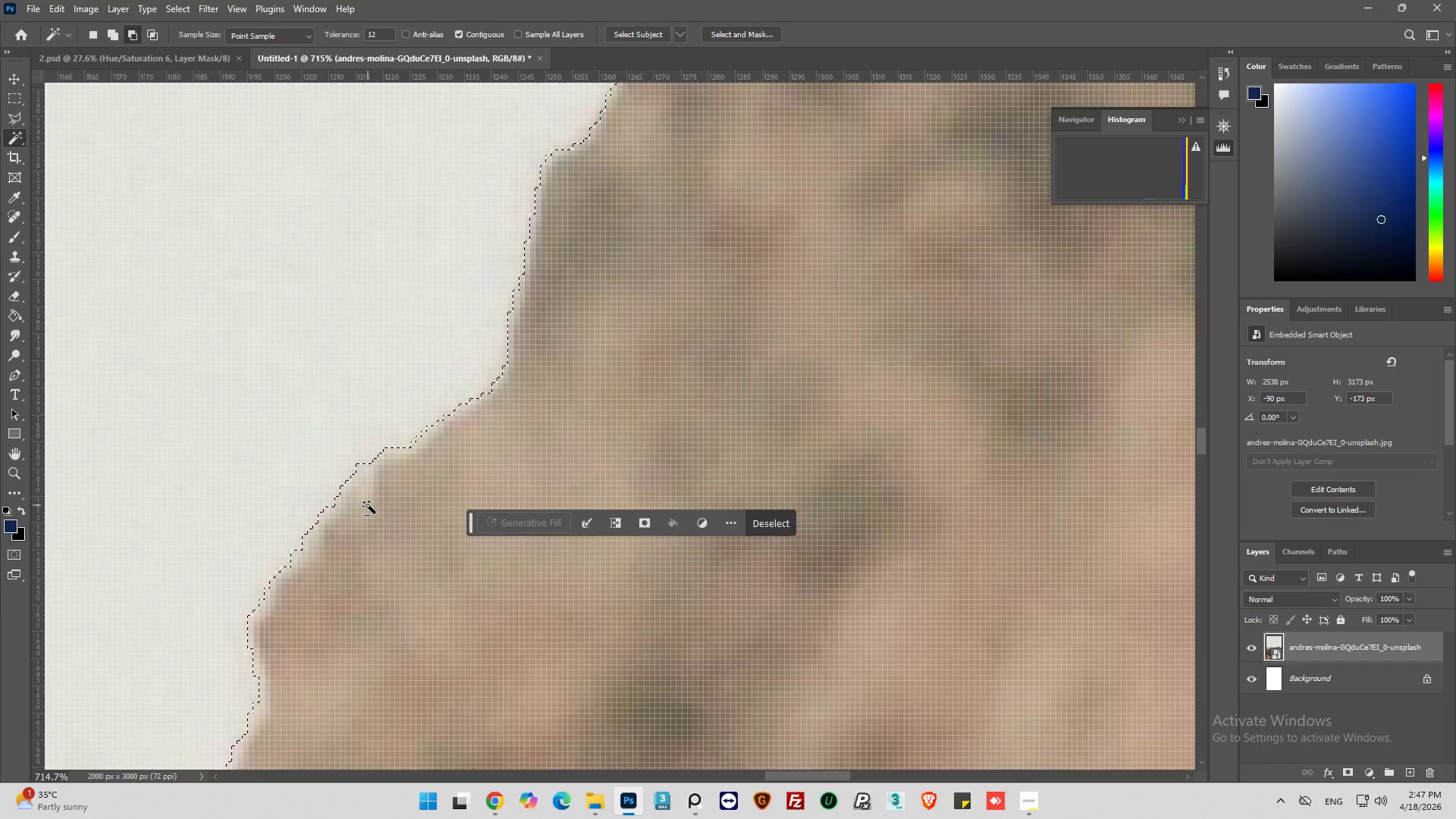 
hold_key(key=AltLeft, duration=1.05)
 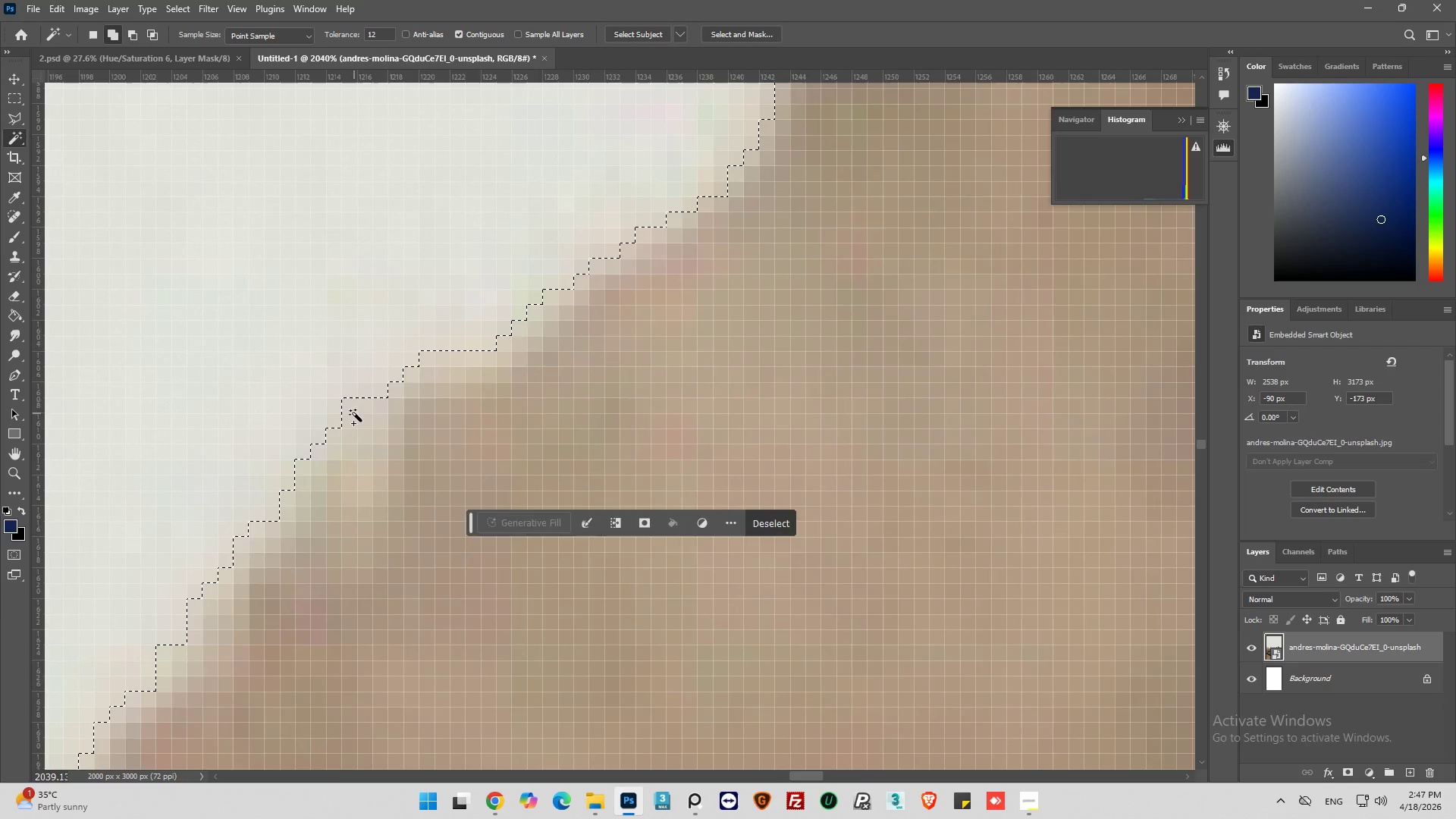 
left_click([353, 413])
 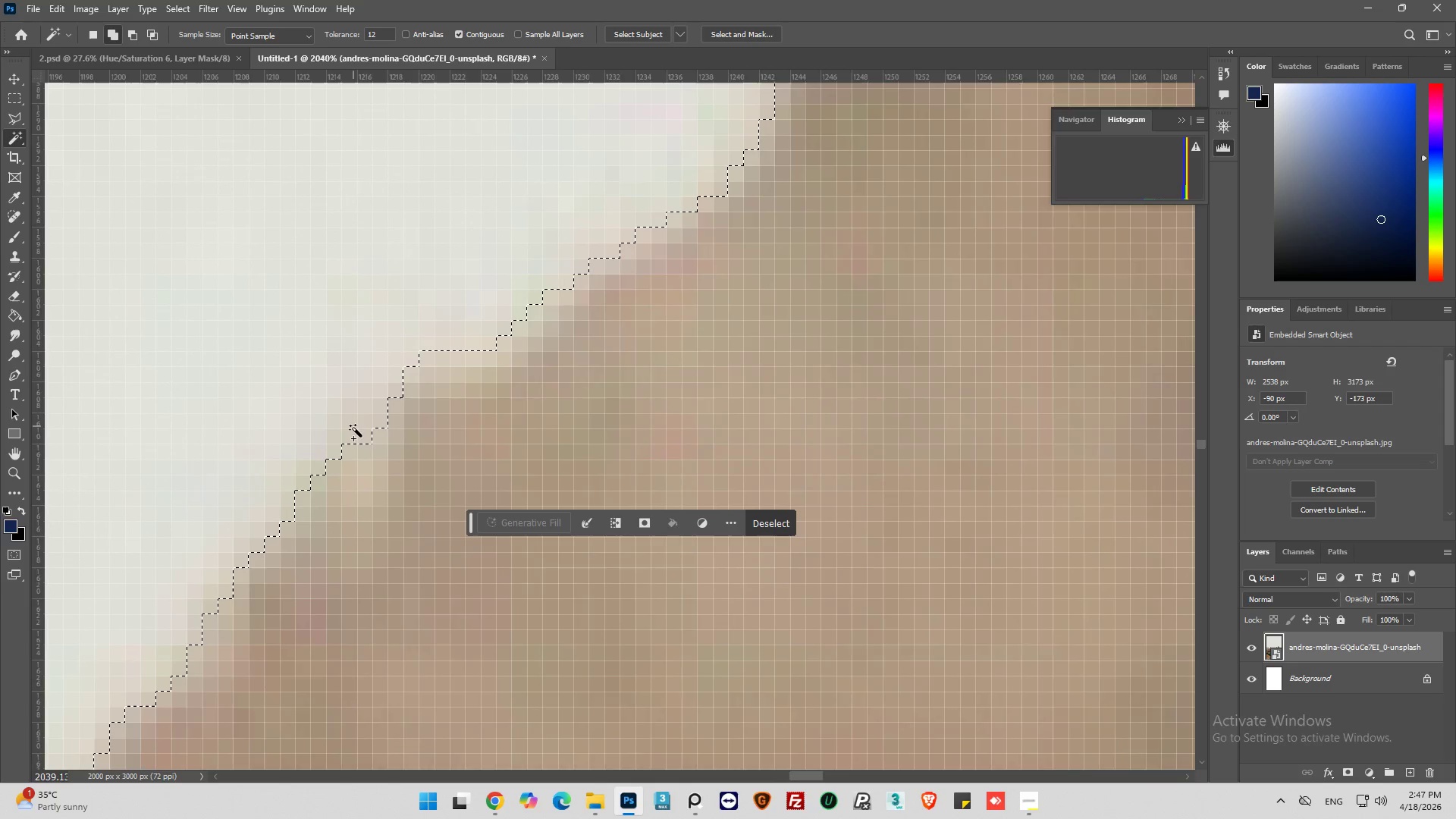 
scroll: coordinate [360, 484], scroll_direction: up, amount: 1.0
 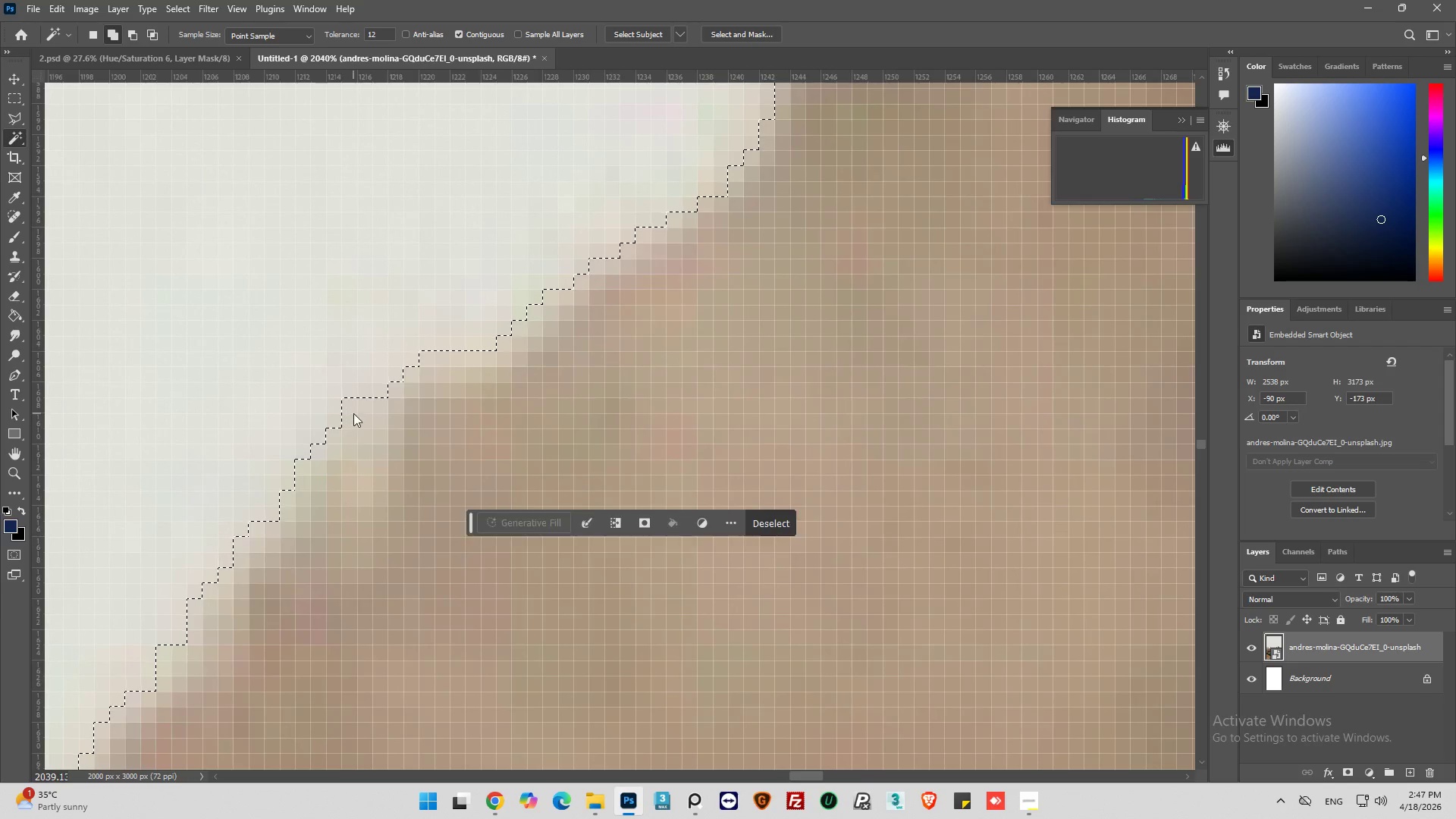 
hold_key(key=AltLeft, duration=1.59)
scroll: coordinate [377, 432], scroll_direction: down, amount: 21.0
 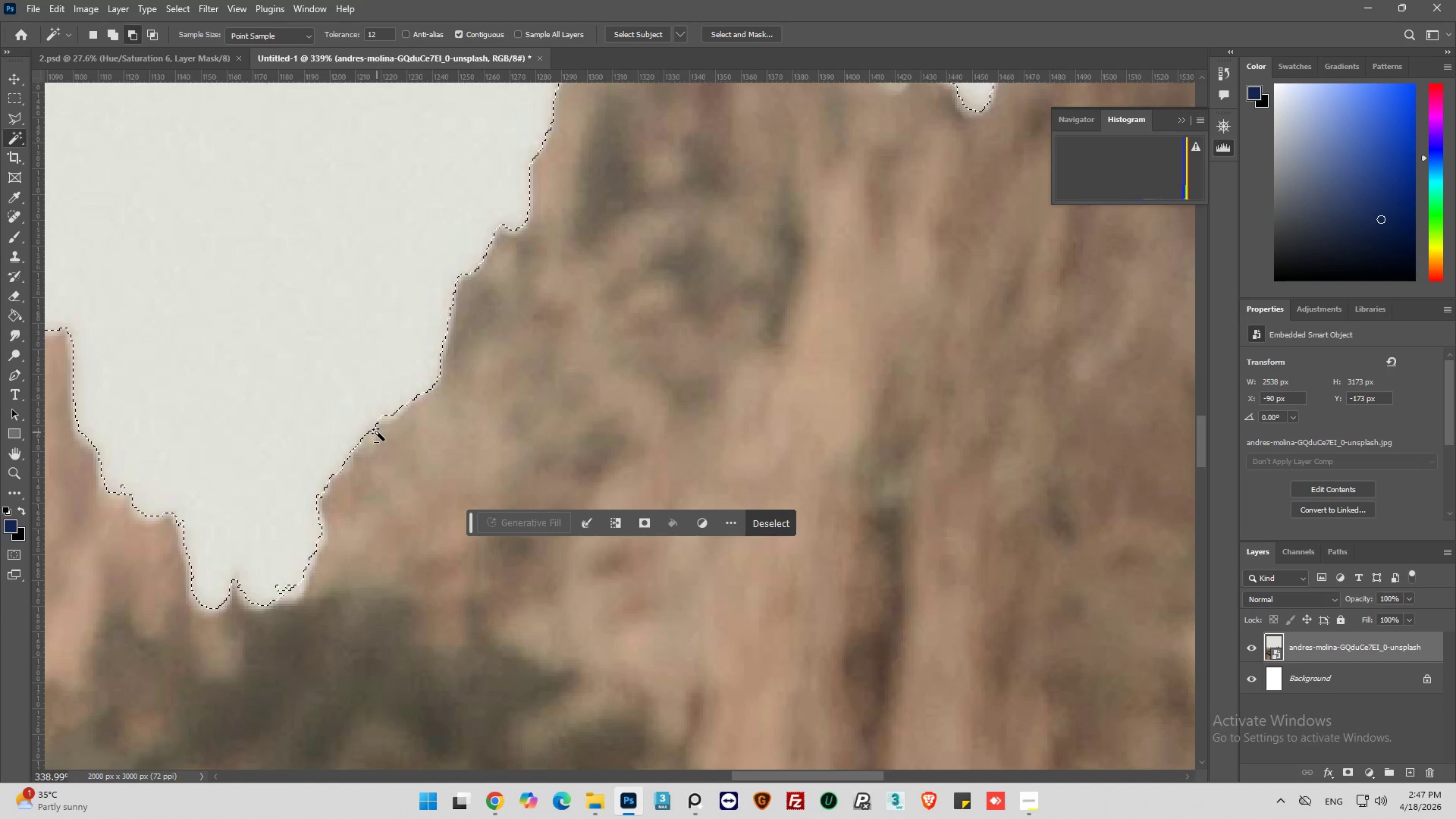 
hold_key(key=AltLeft, duration=1.09)
scroll: coordinate [381, 431], scroll_direction: down, amount: 6.0
 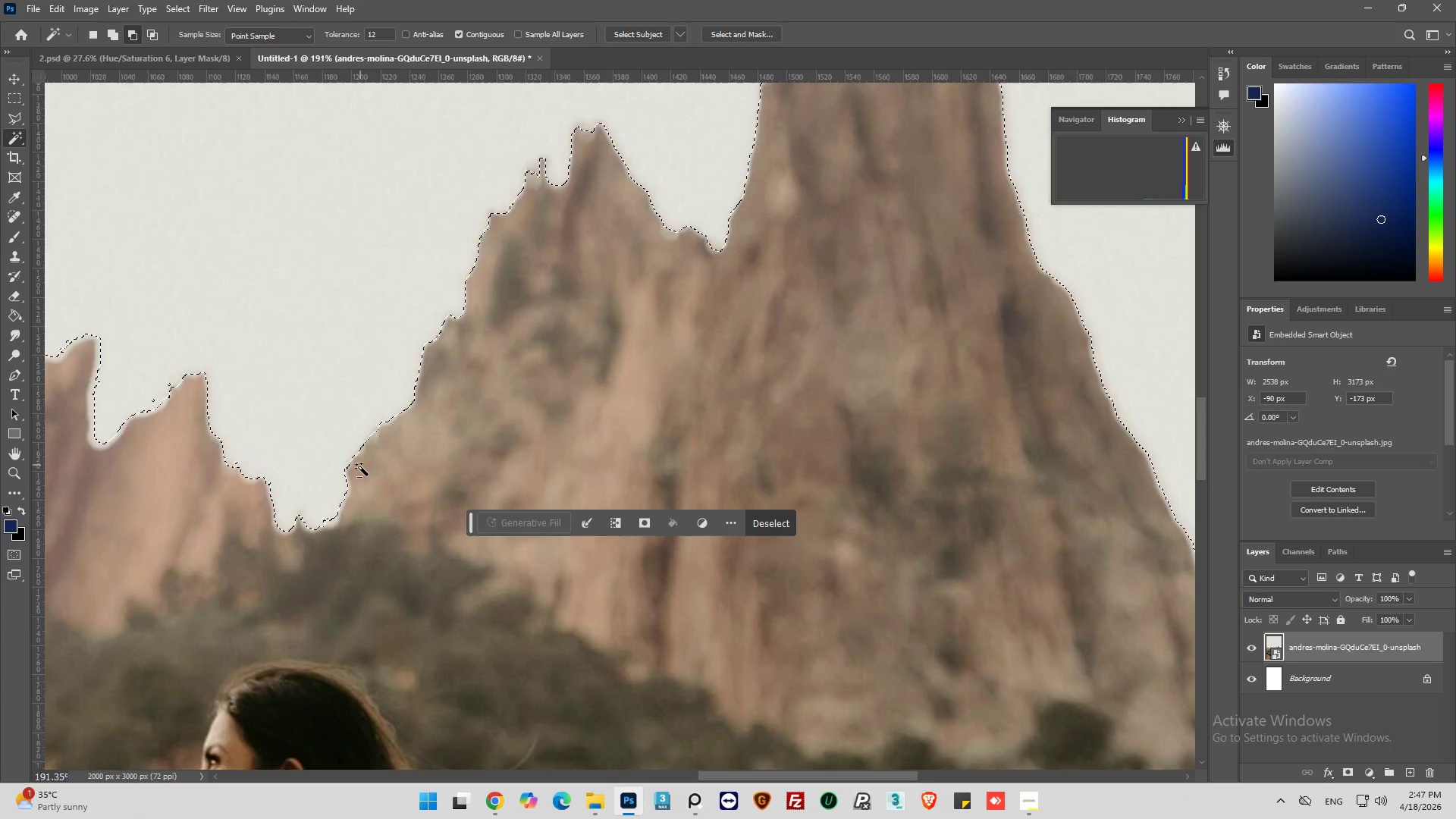 
hold_key(key=AltLeft, duration=0.72)
 